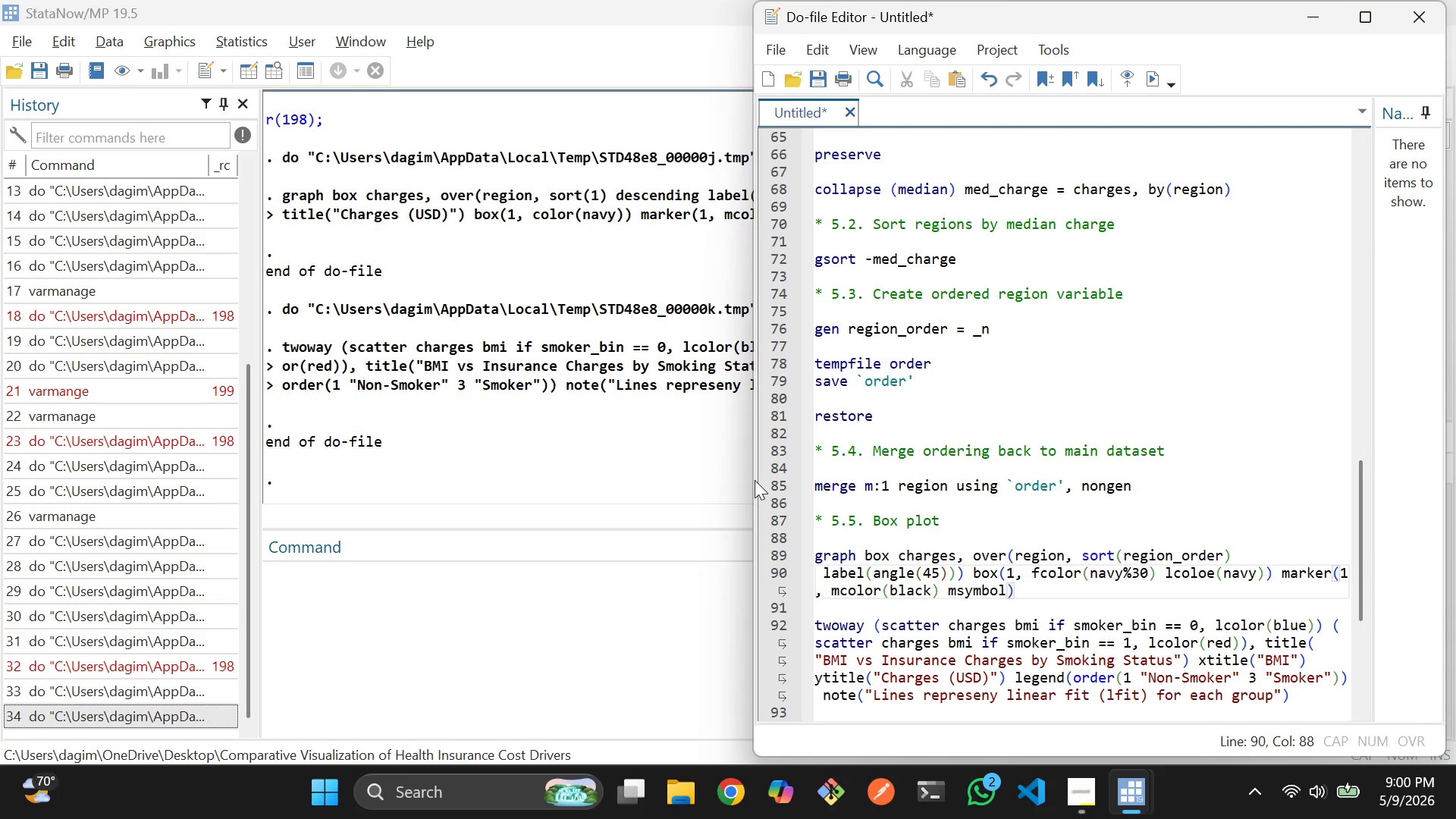 
hold_key(key=ShiftRight, duration=1.02)
 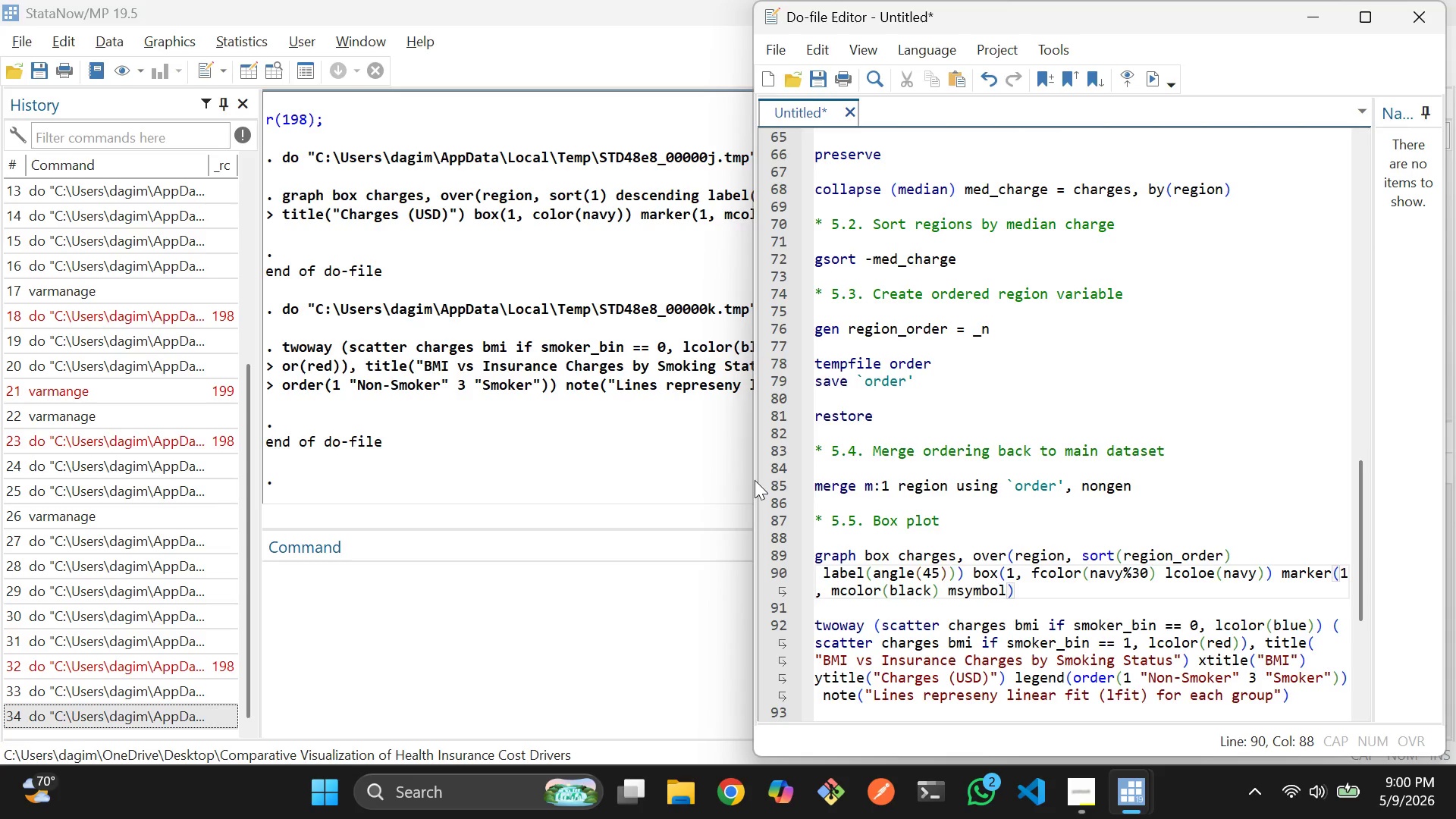 
key(Shift+ShiftRight)
 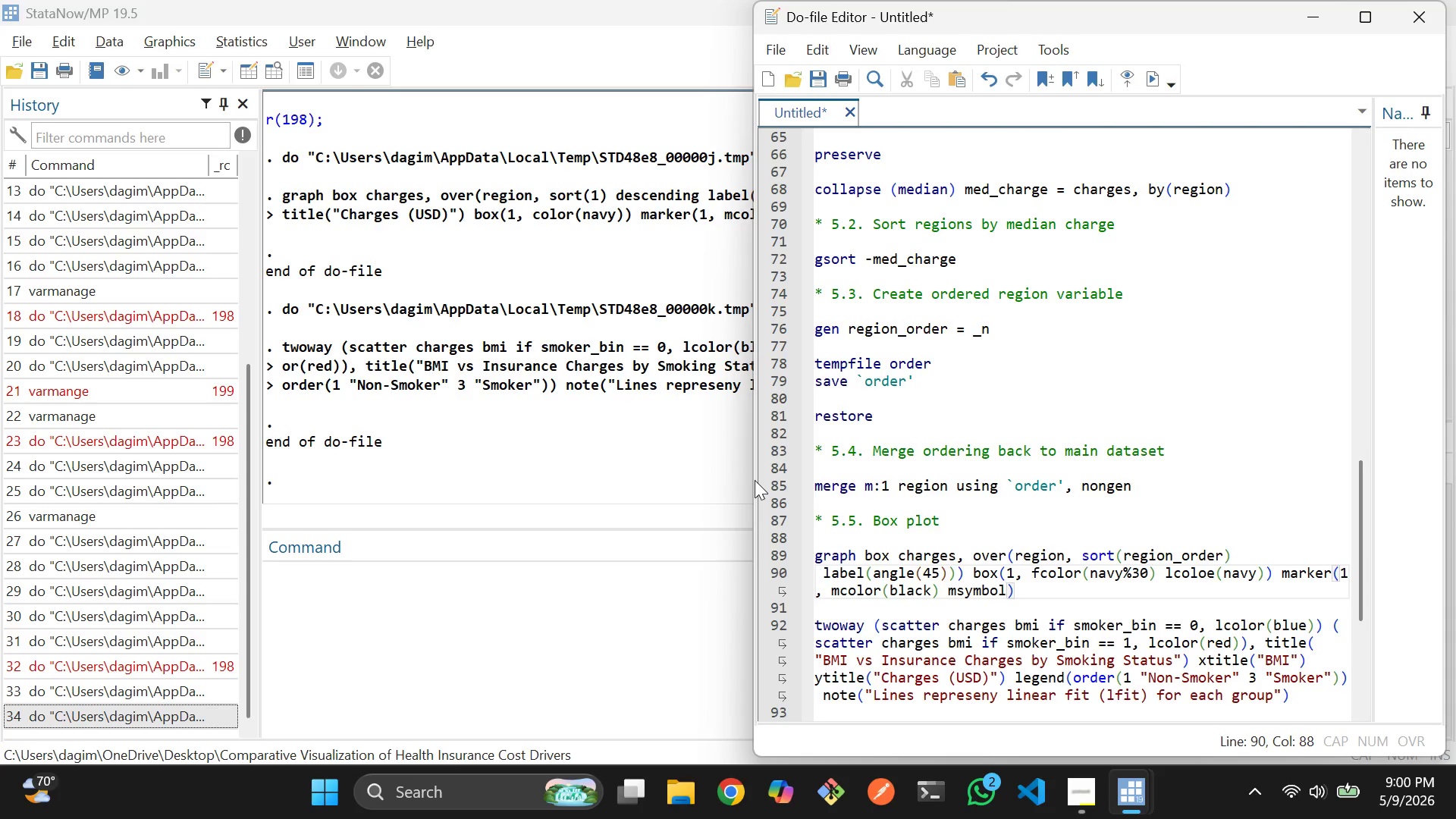 
key(Shift+9)
 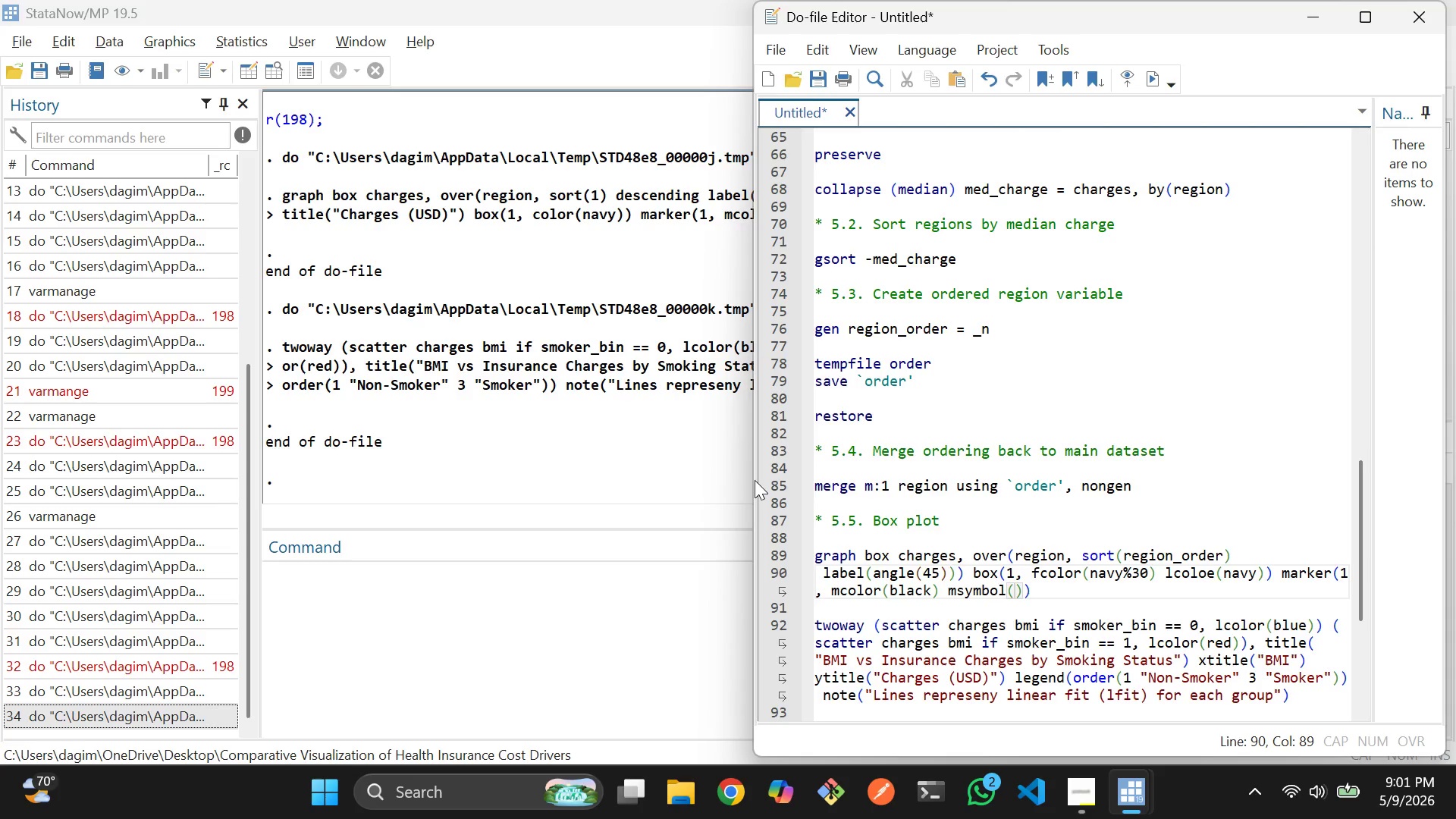 
type(circle)
 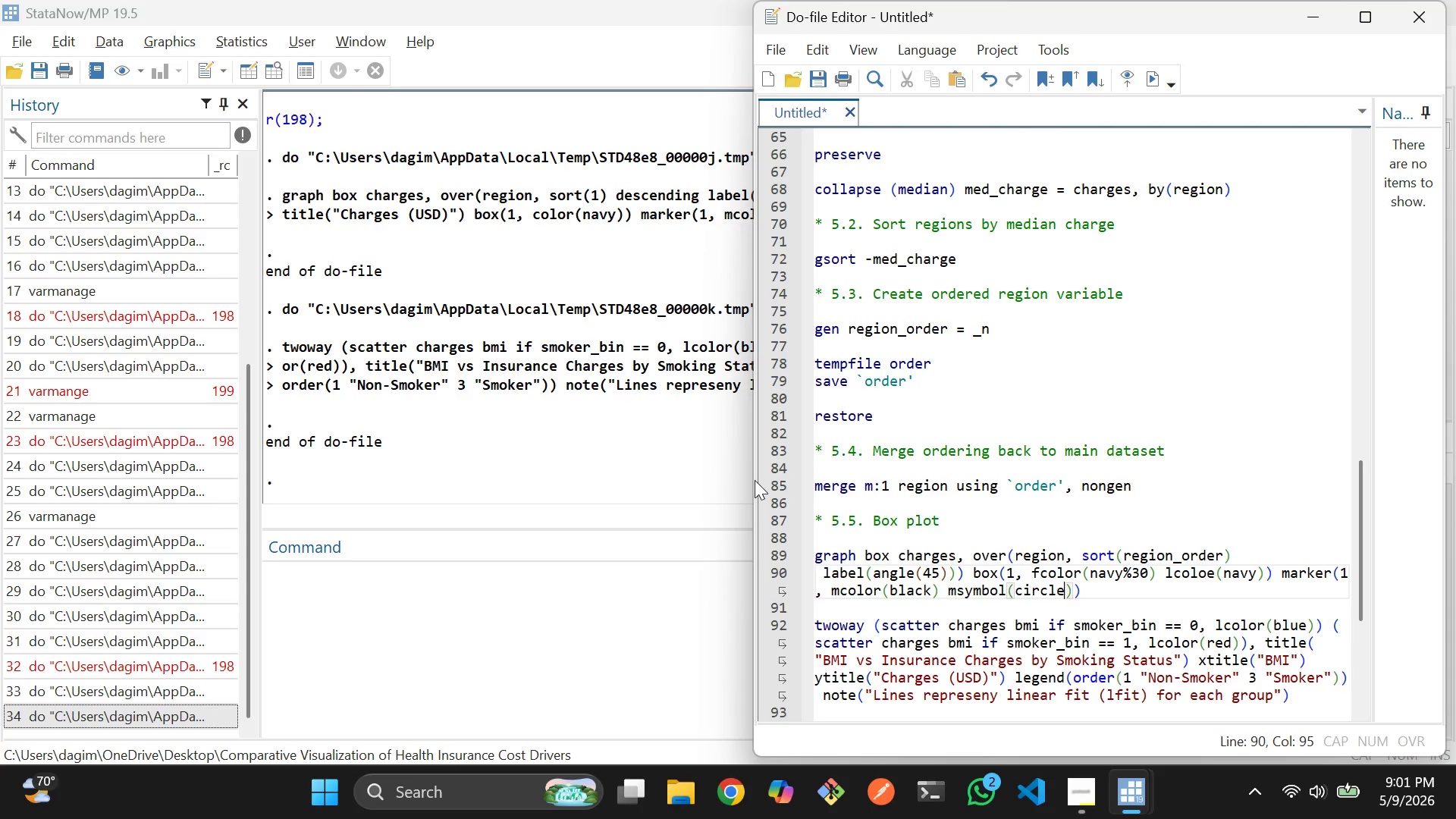 
key(ArrowRight)
 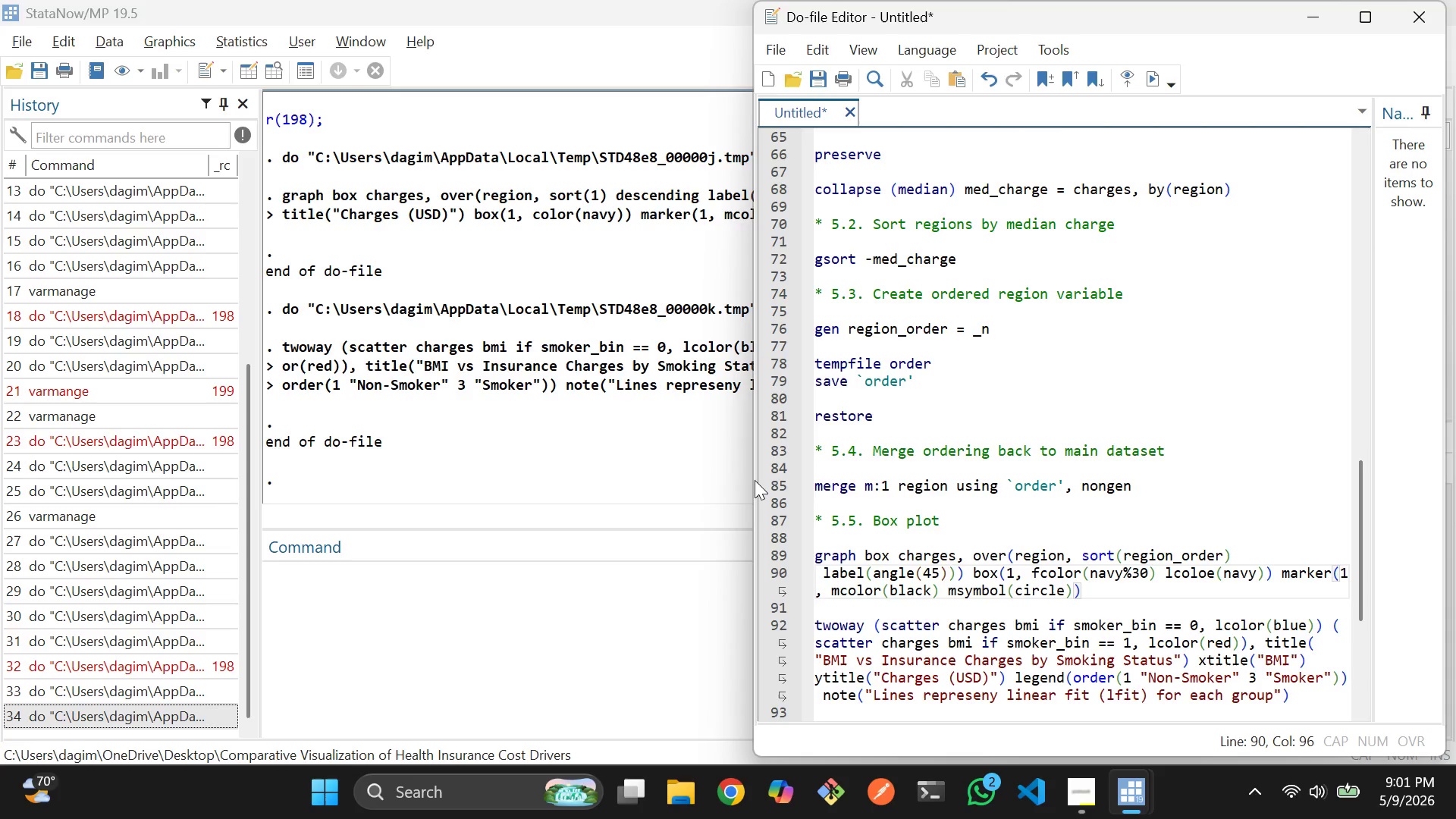 
key(ArrowRight)
 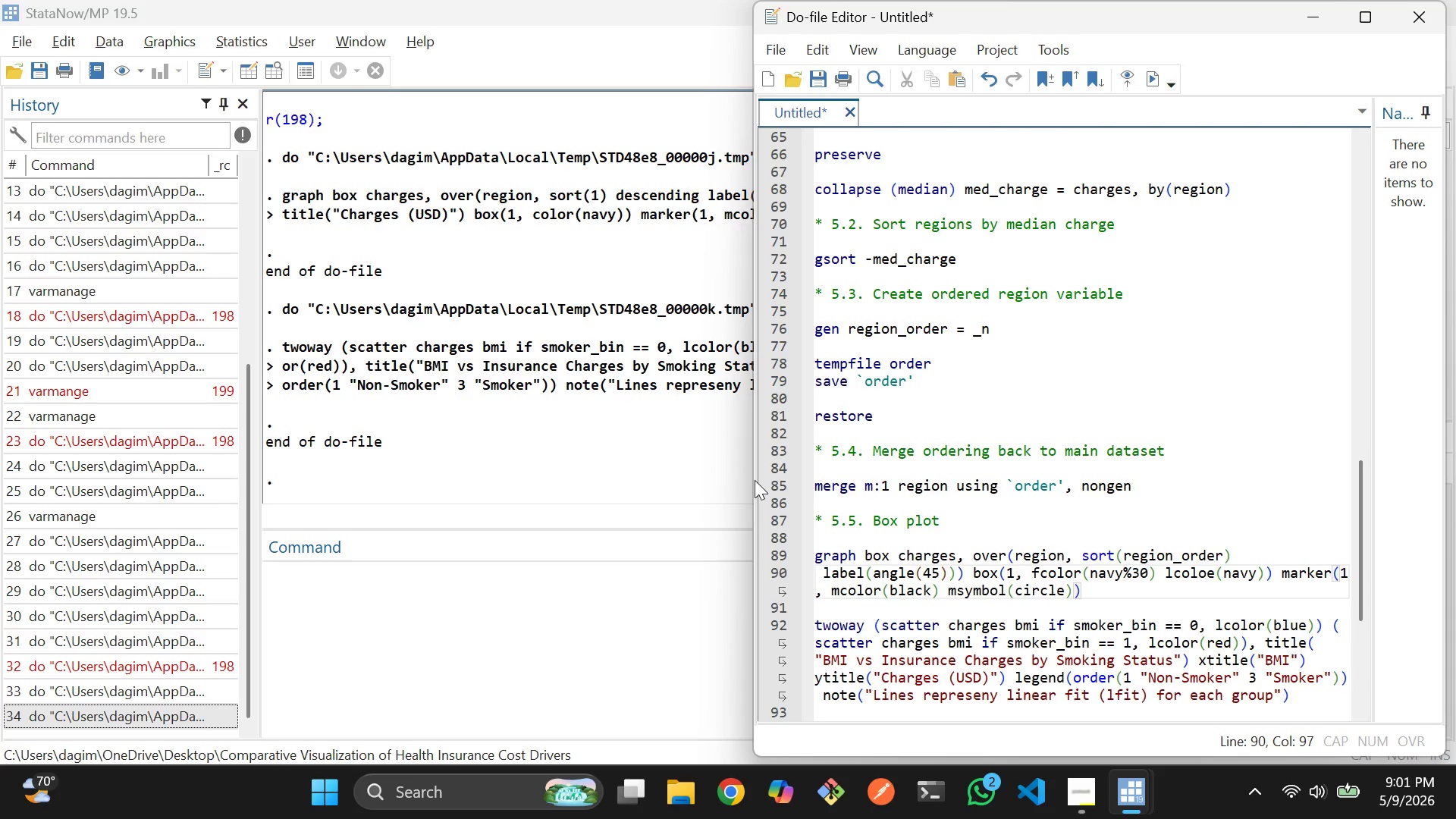 
key(ArrowLeft)
 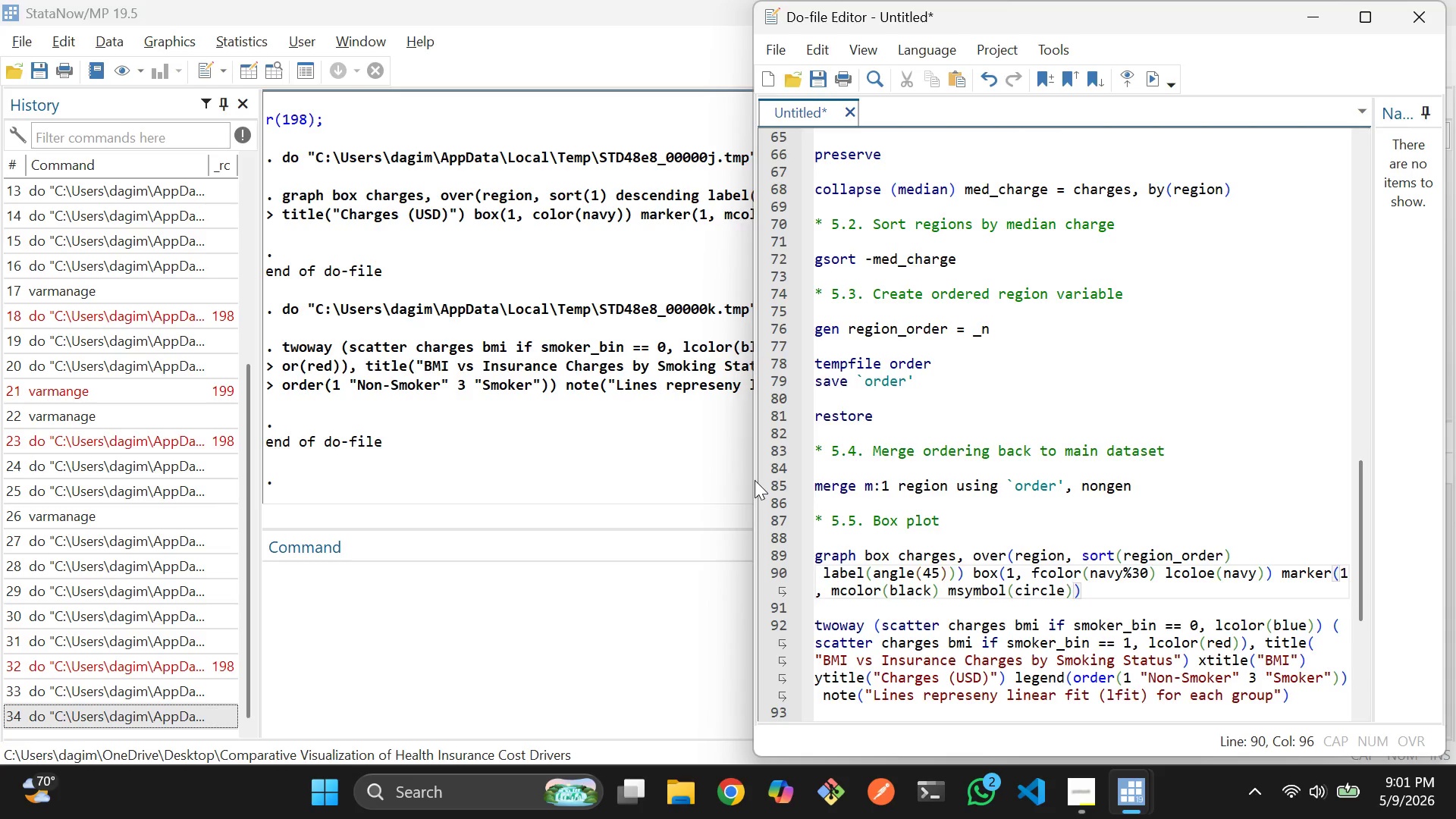 
key(ArrowRight)
 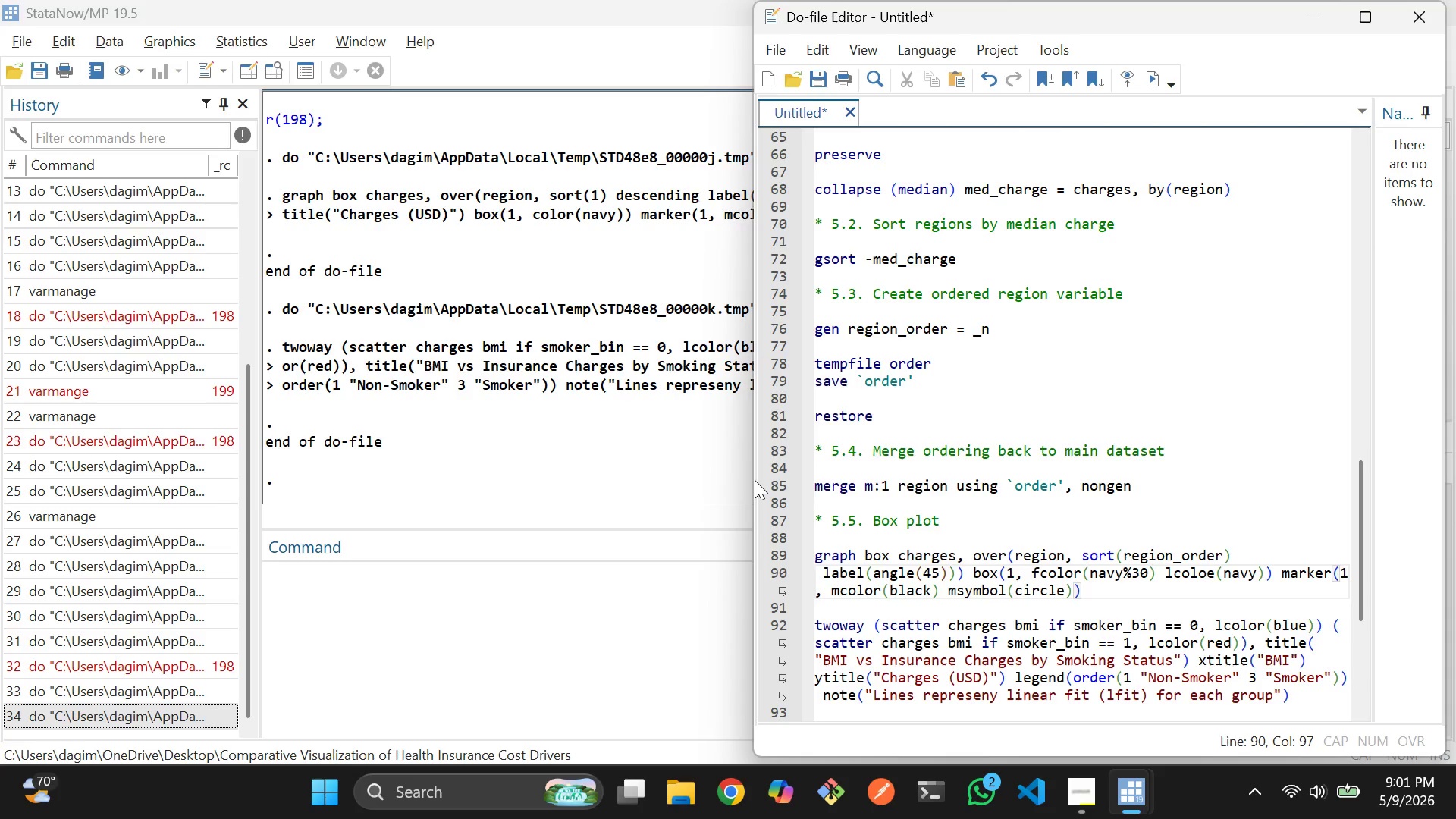 
type( ytitle("Insura)
 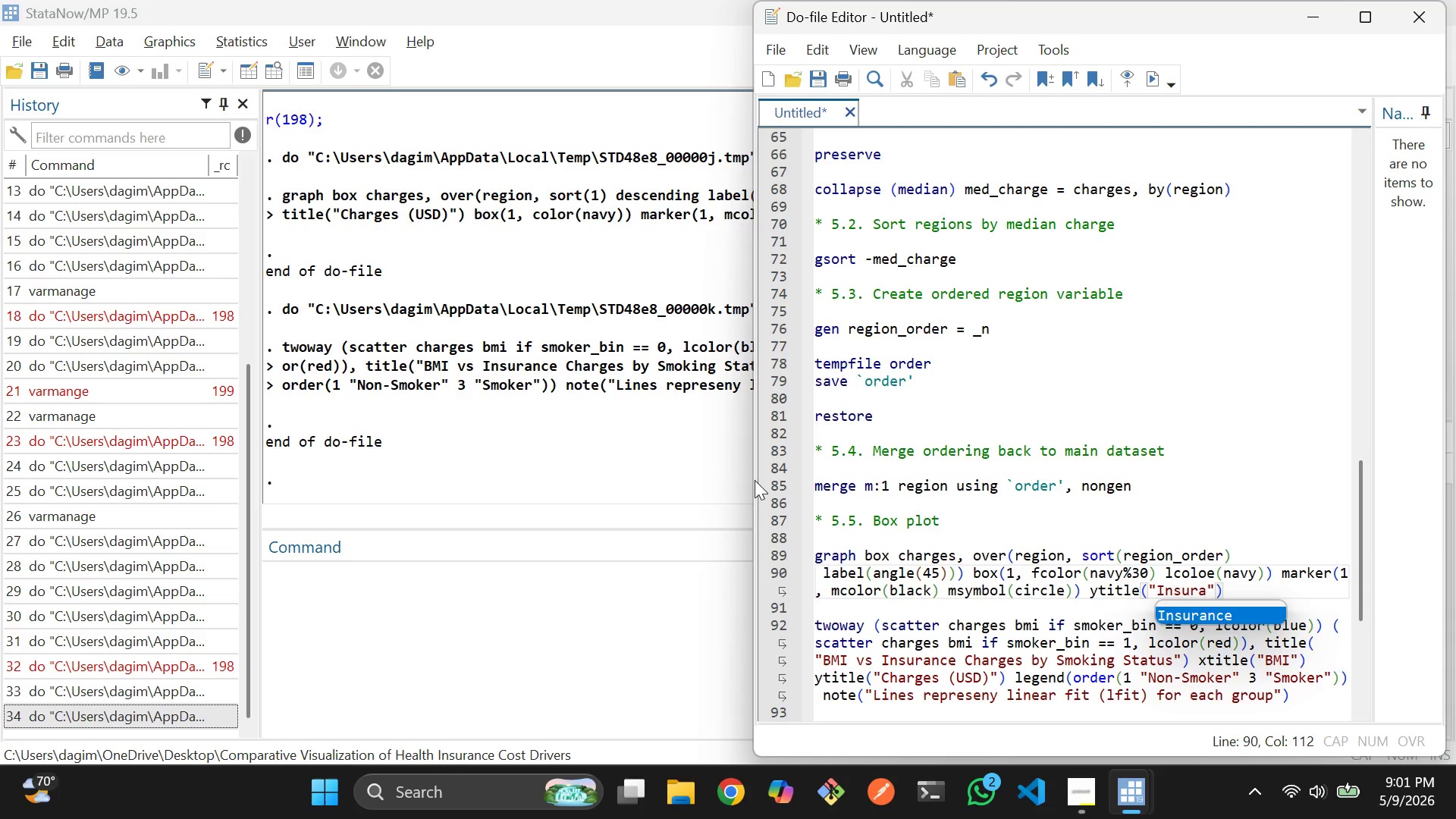 
type(nce )
key(Backspace)
type( Charge)
 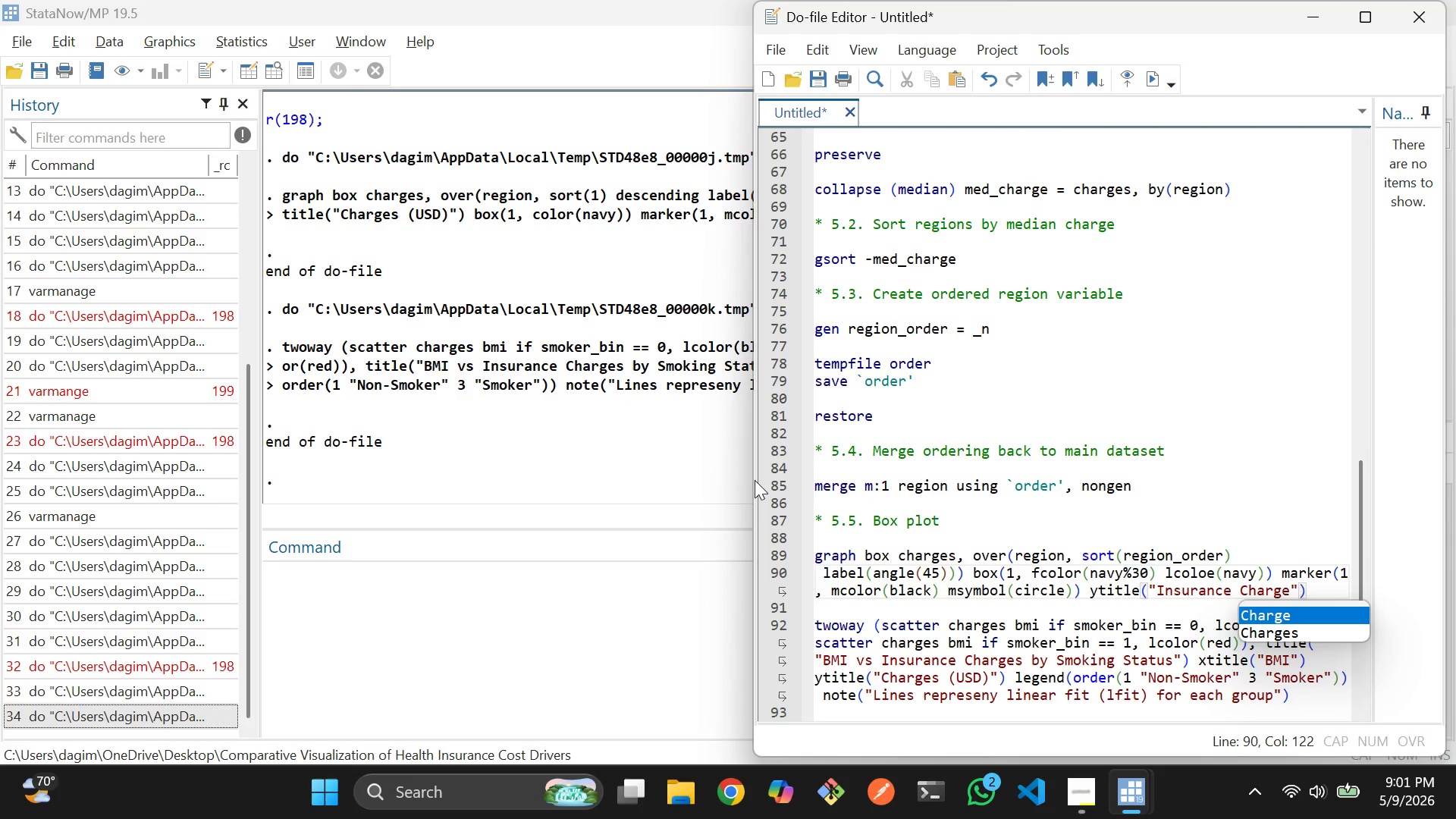 
type(s (USD)
 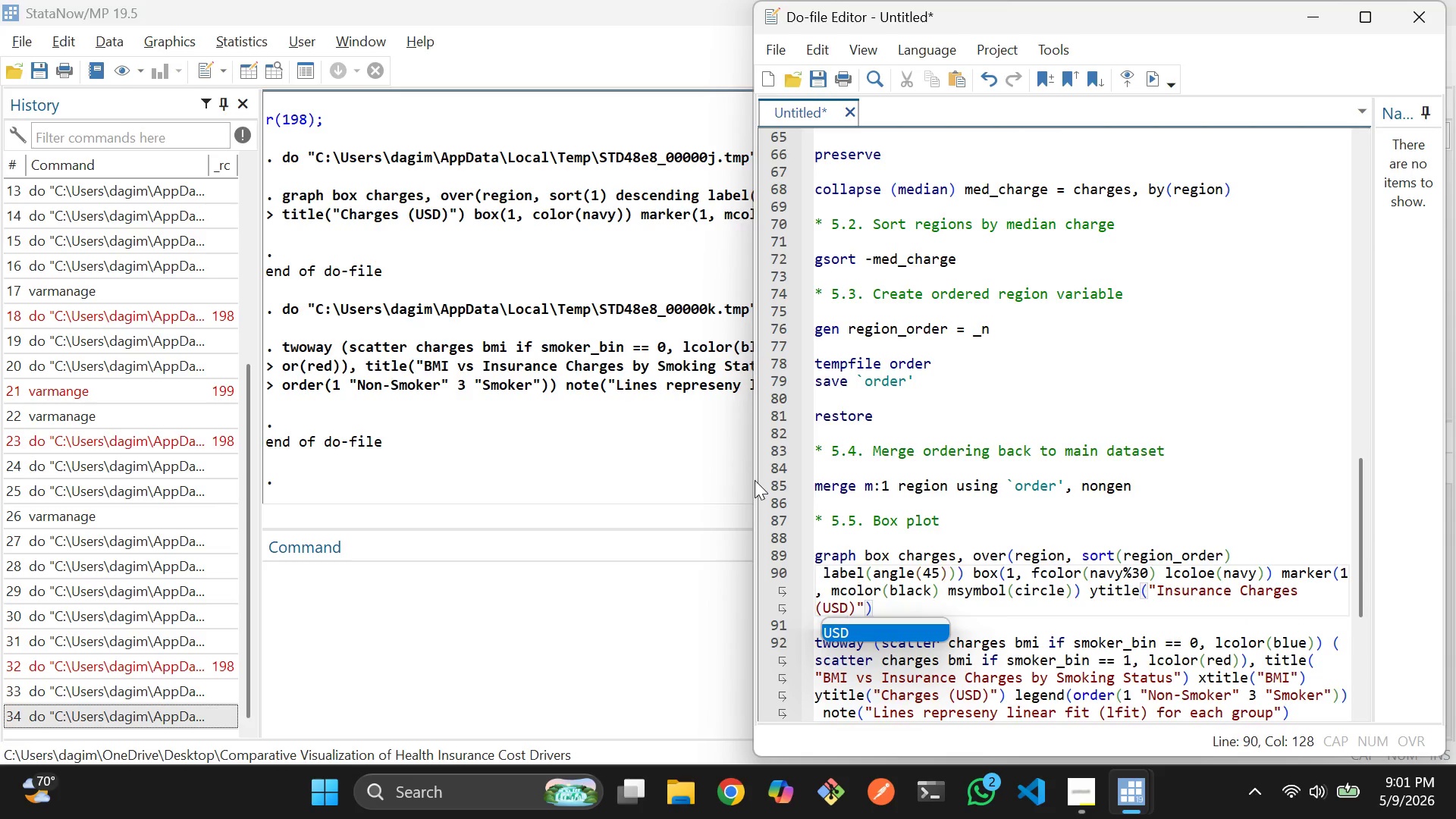 
key(ArrowRight)
 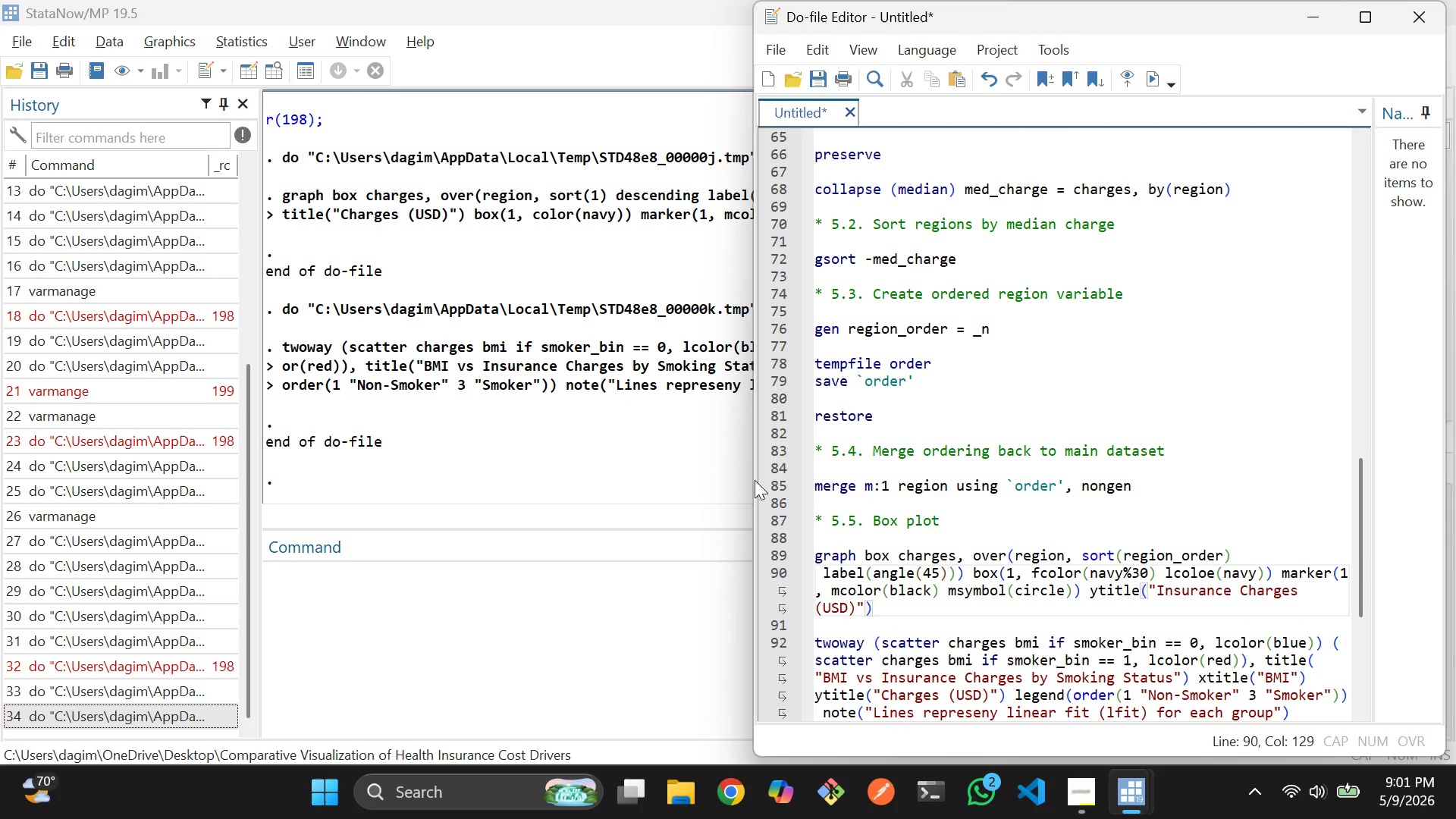 
key(ArrowRight)
 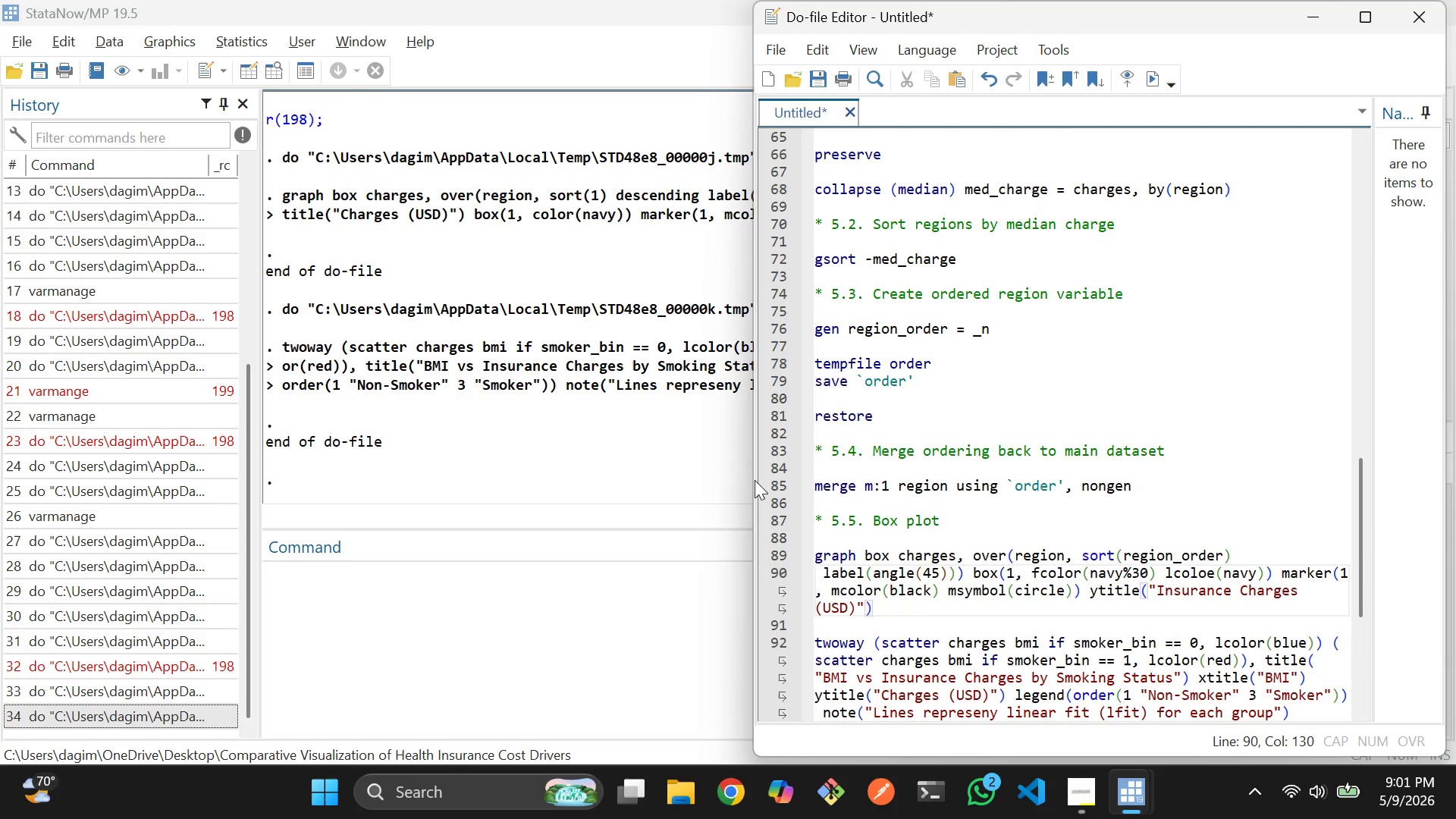 
type(, size(medlarde)
 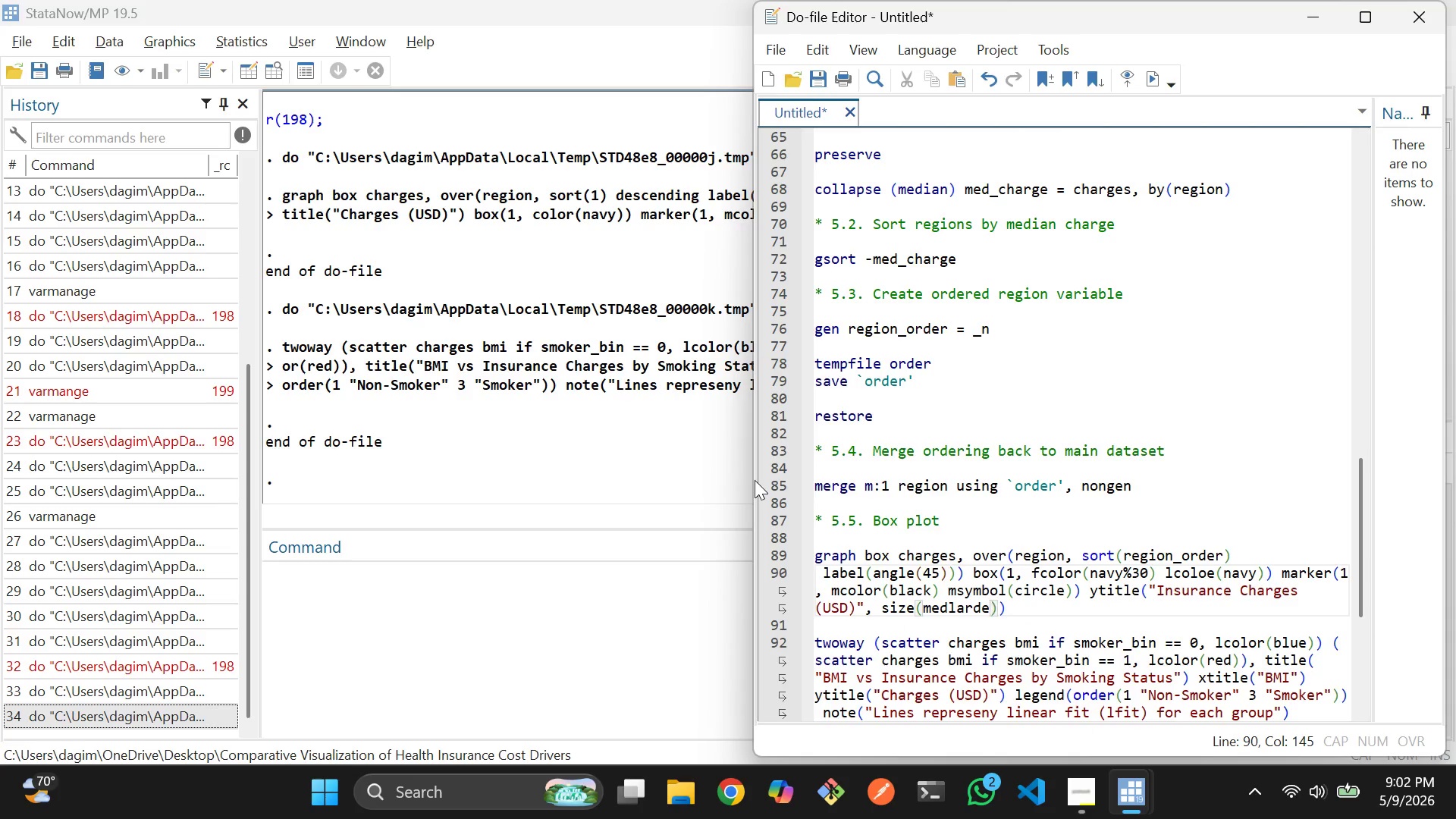 
wait(5.25)
 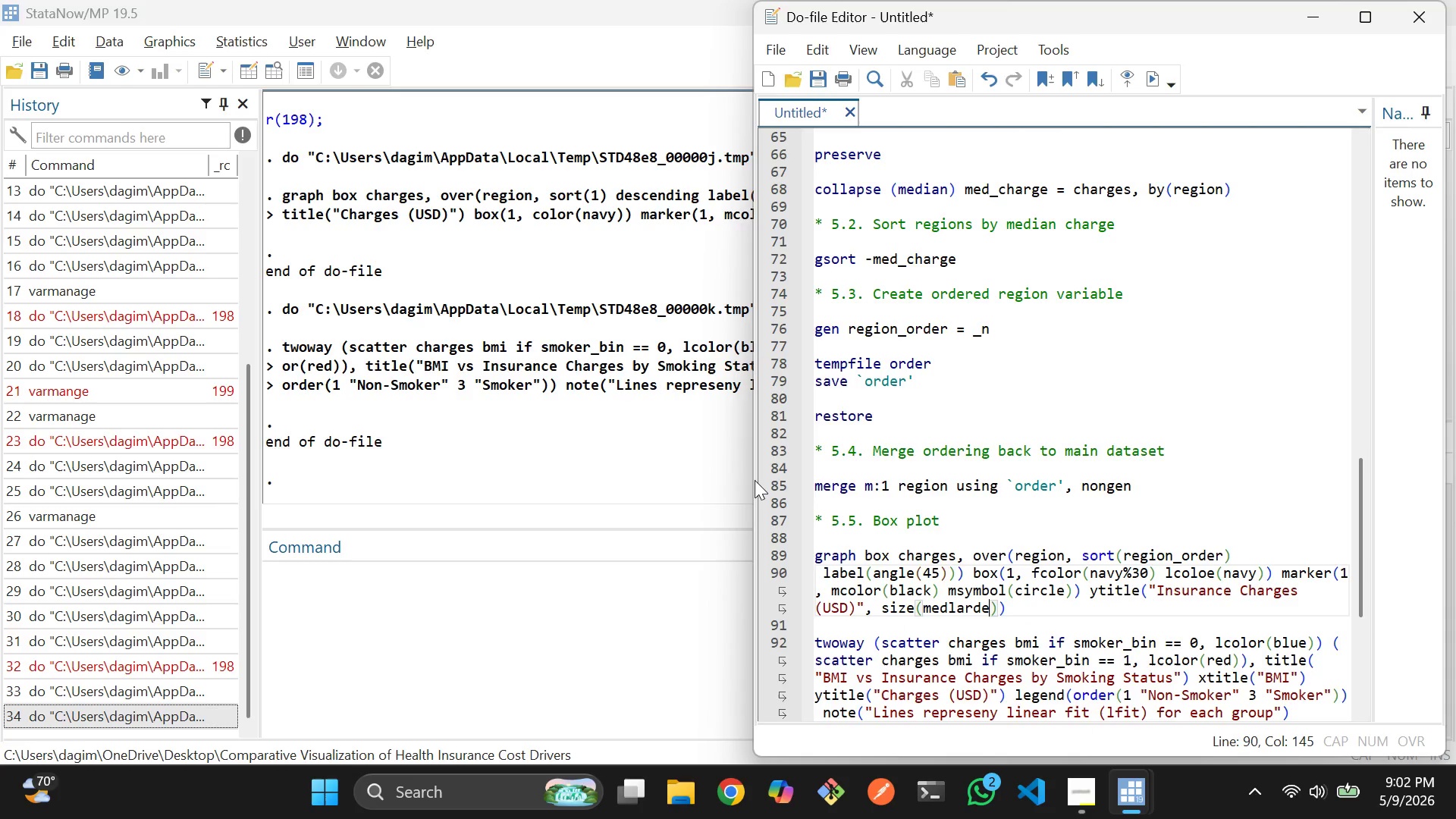 
key(Backspace)
key(Backspace)
type(ge)
 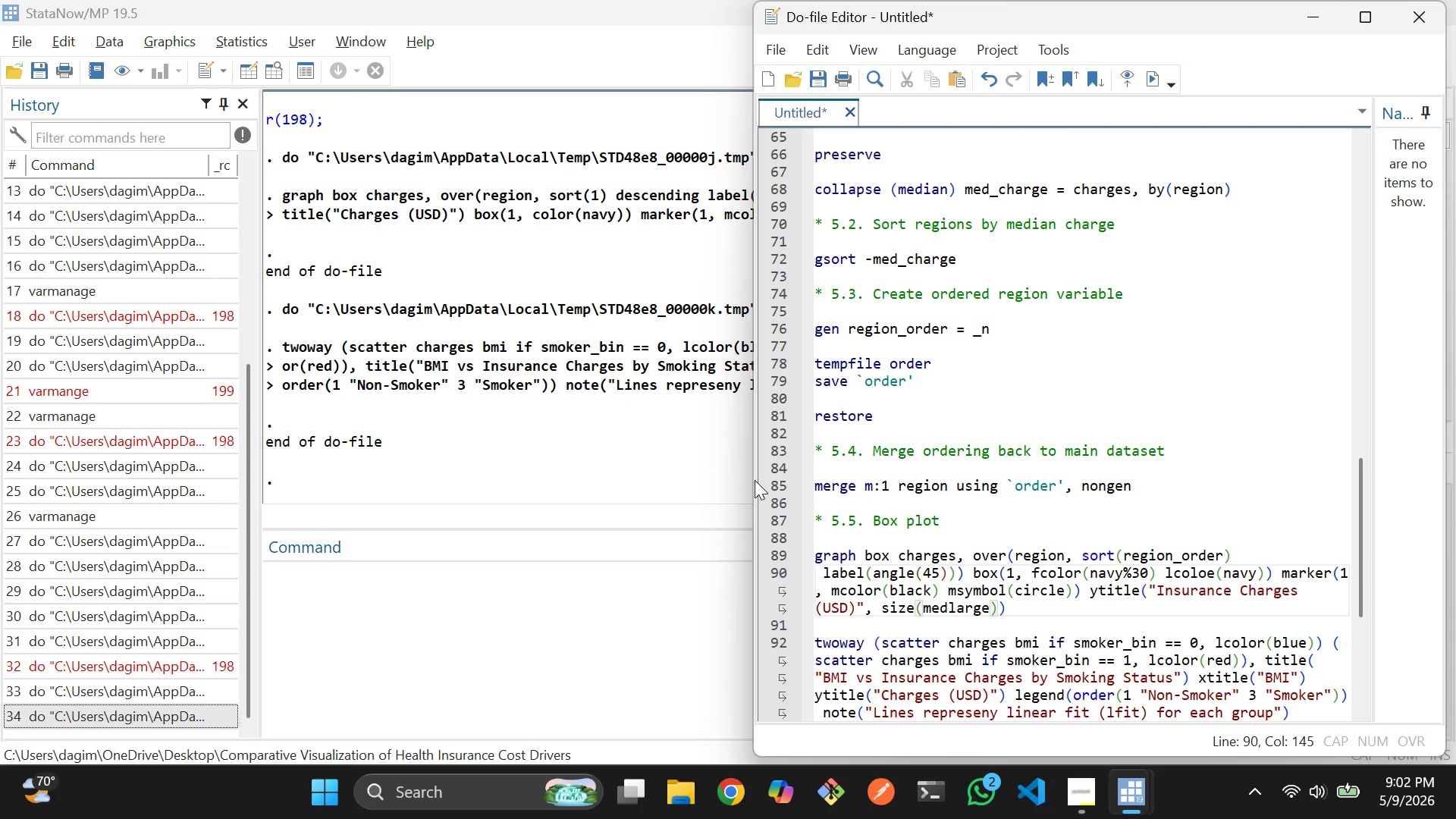 
key(ArrowRight)
 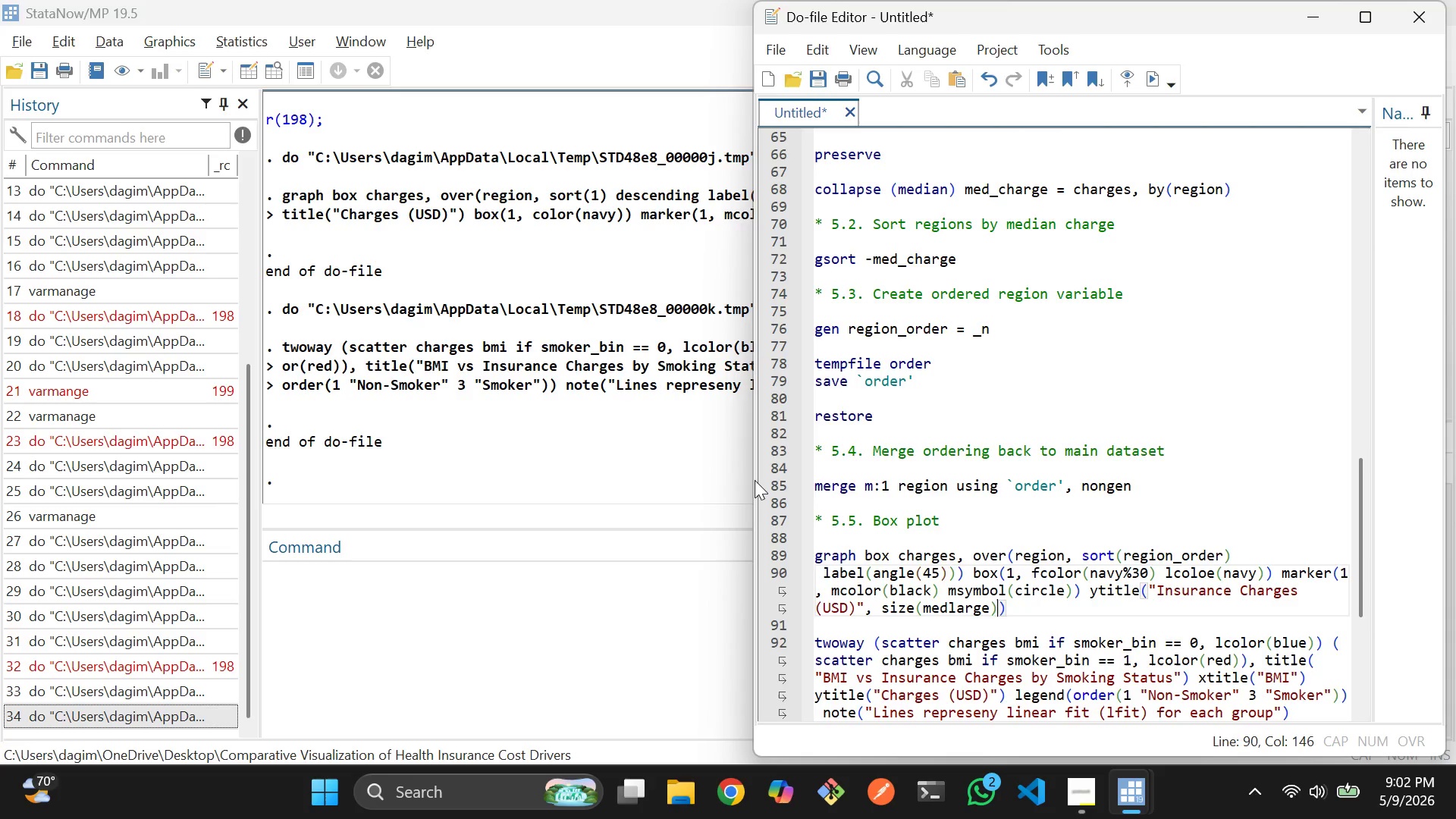 
key(ArrowRight)
 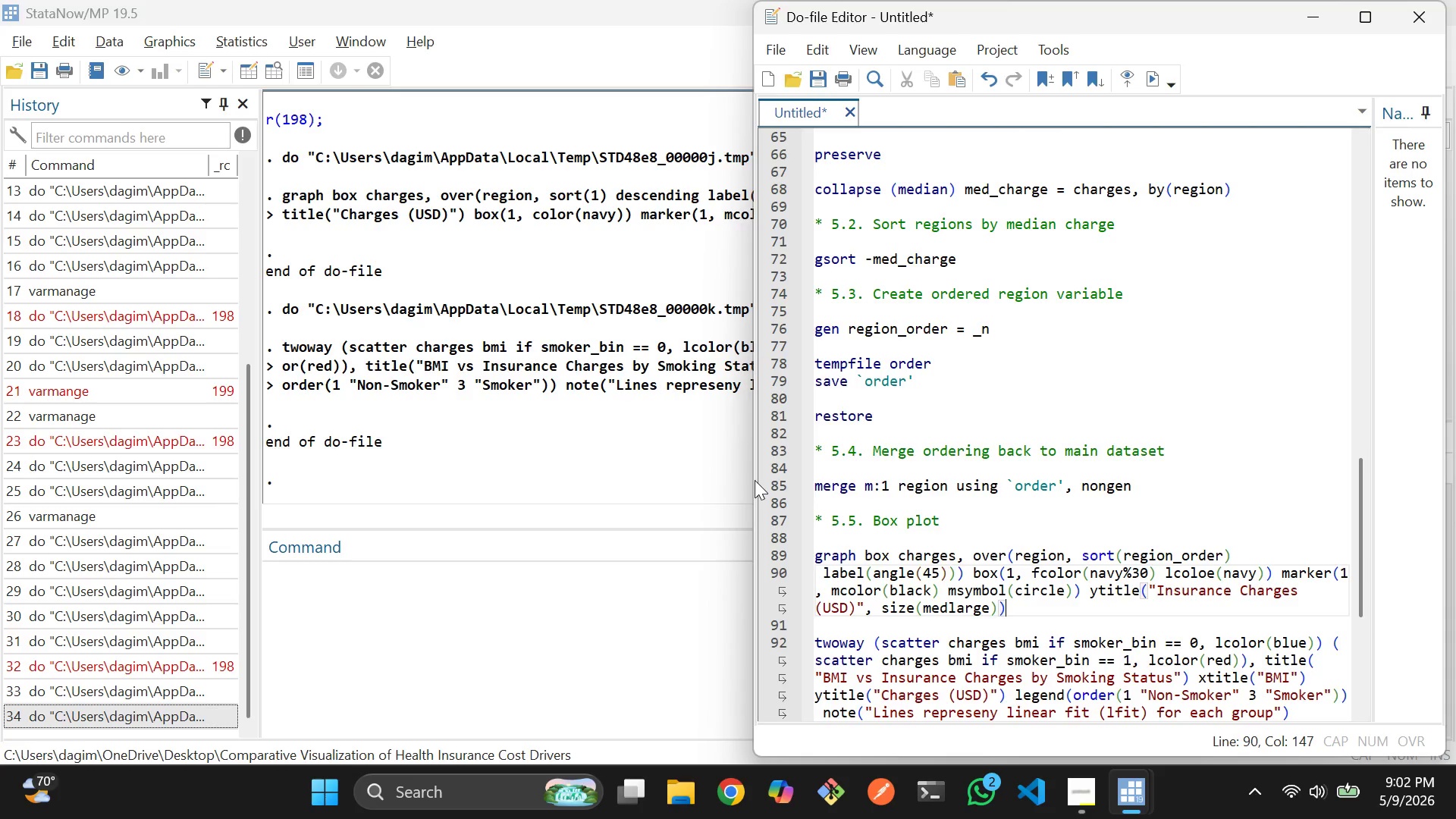 
type( t)
key(Backspace)
key(Backspace)
type( title)
 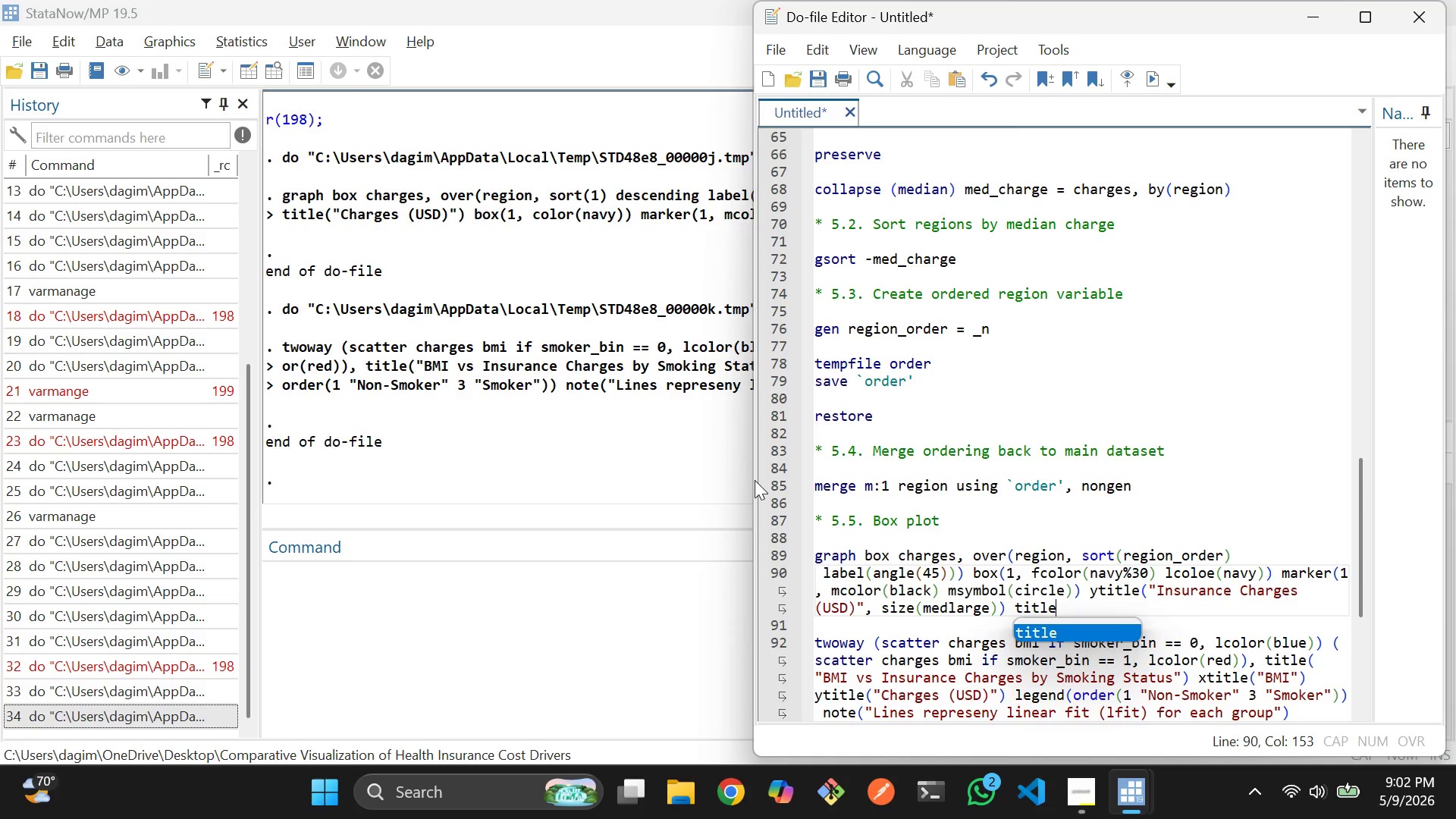 
wait(10.84)
 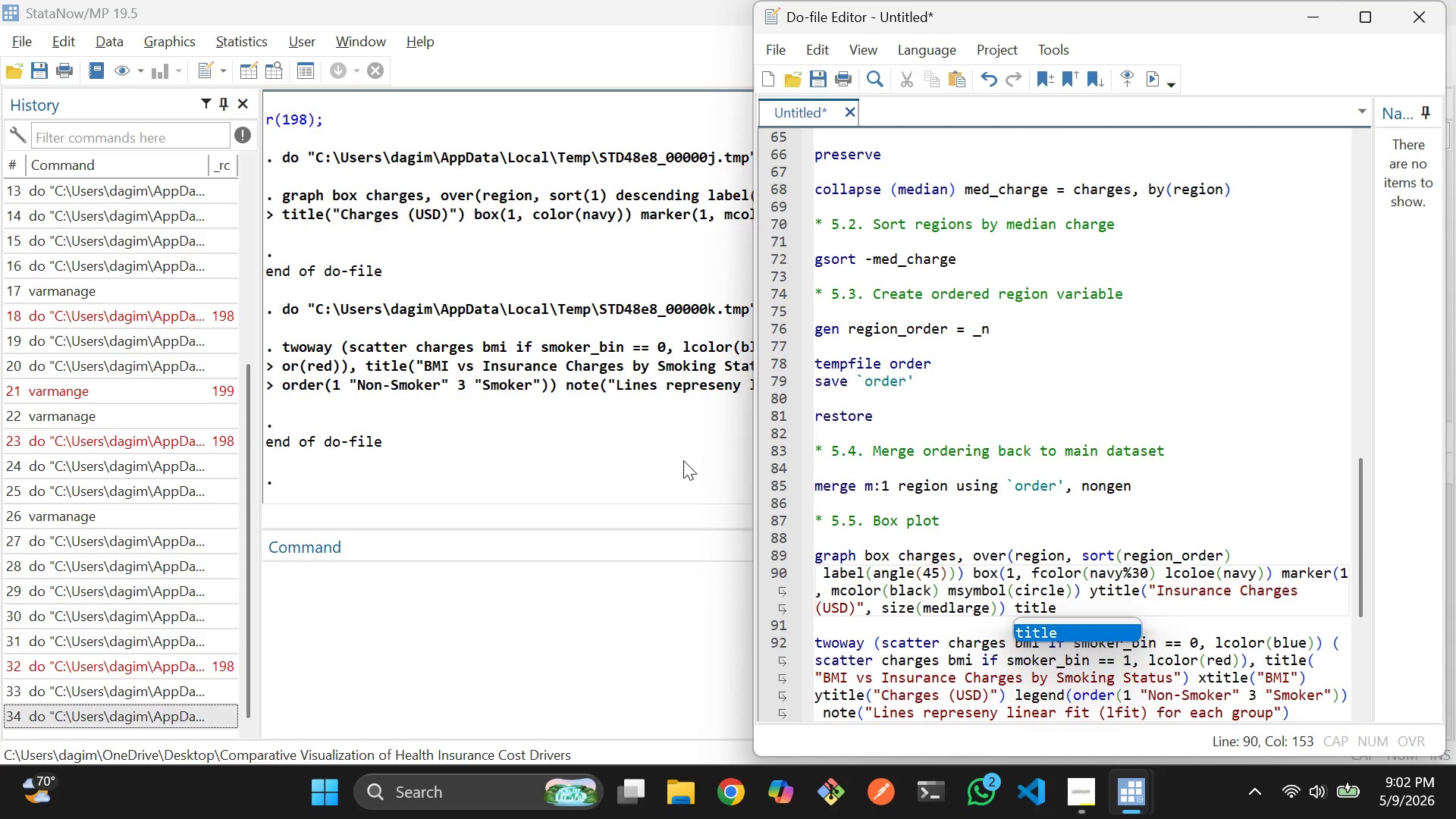 
key(Shift+9)
 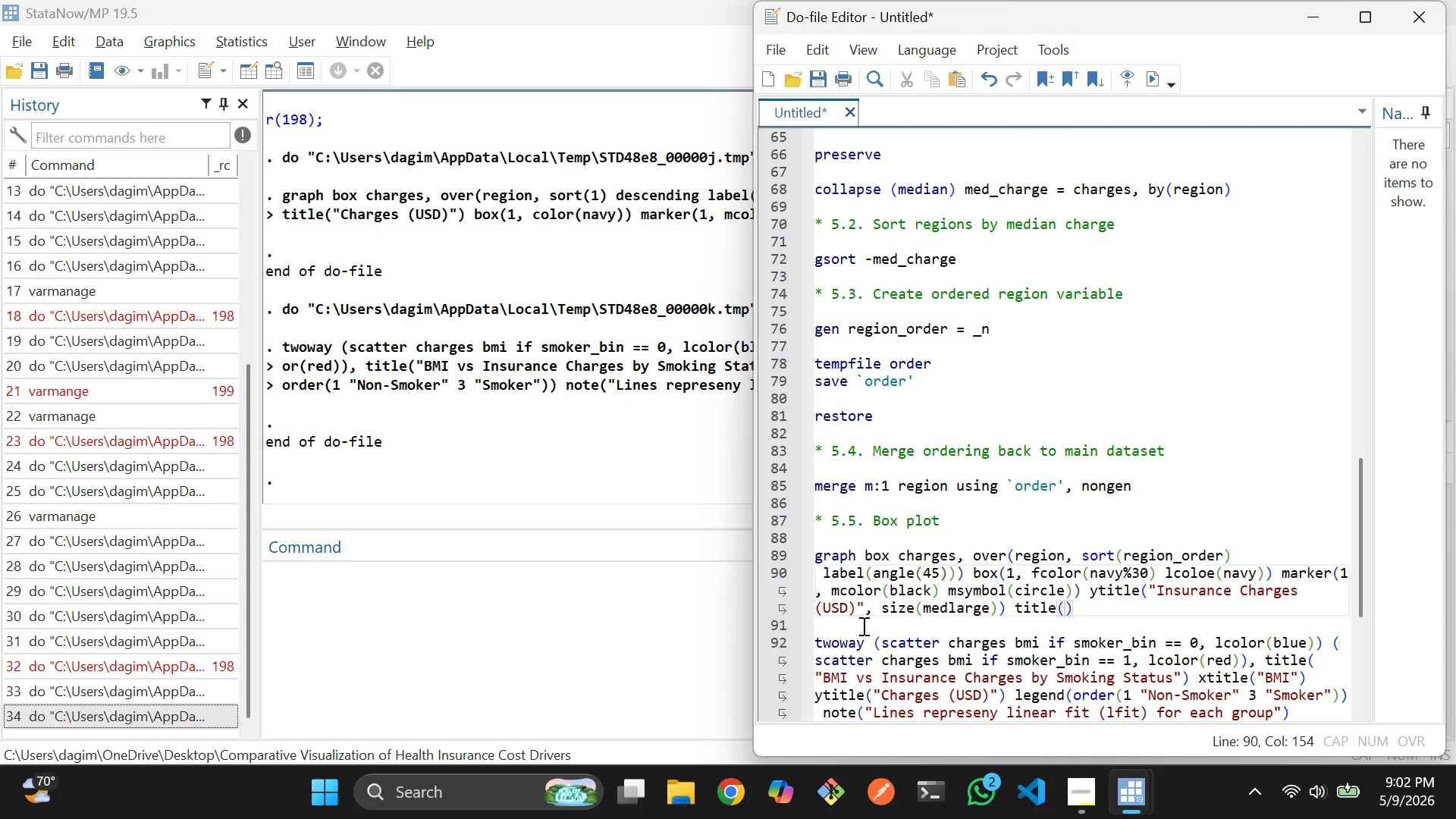 
wait(18.44)
 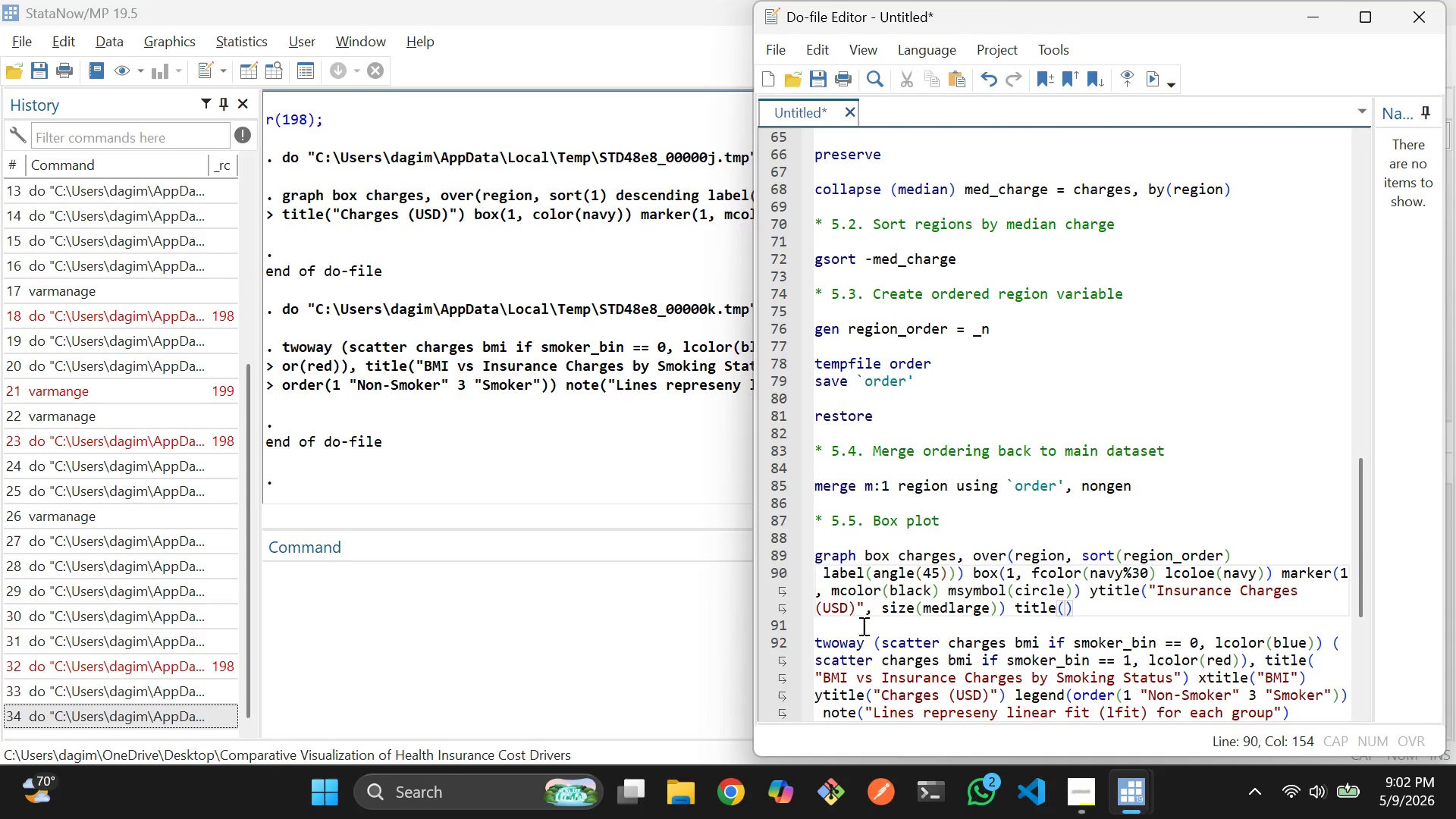 
key(Shift+Quote)
 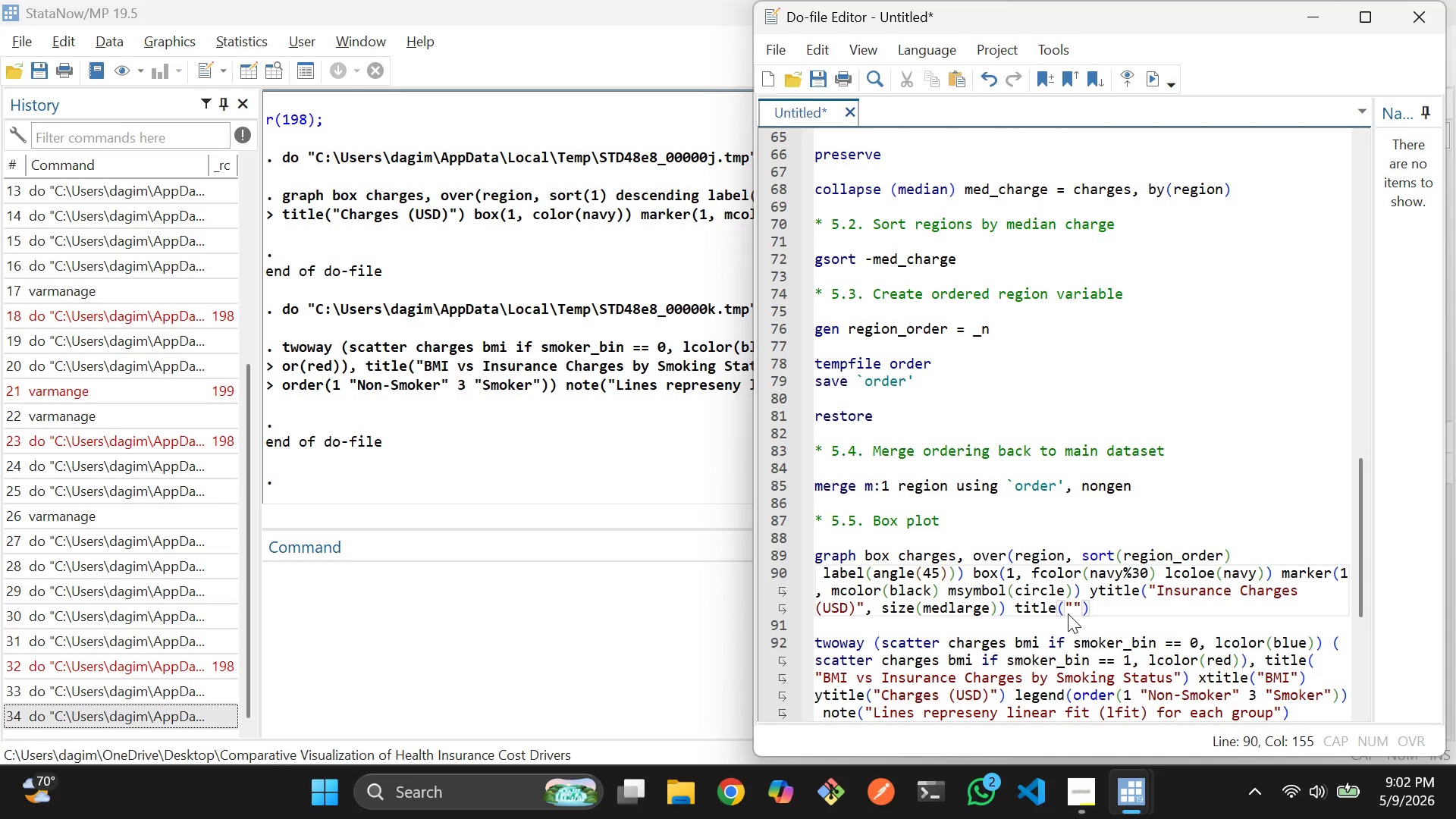 
wait(5.97)
 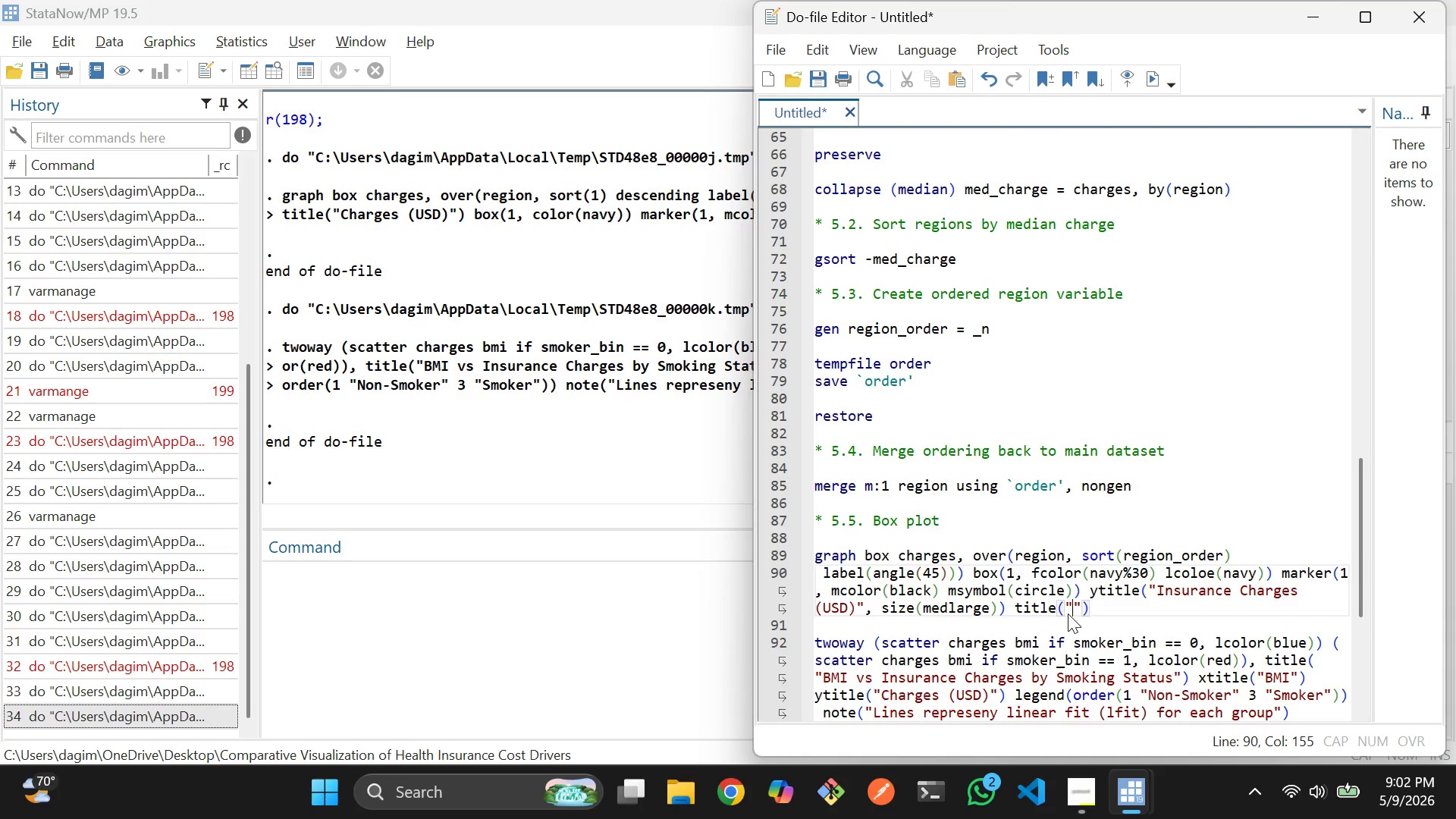 
type(Insurance Charges Distribution by Region)
 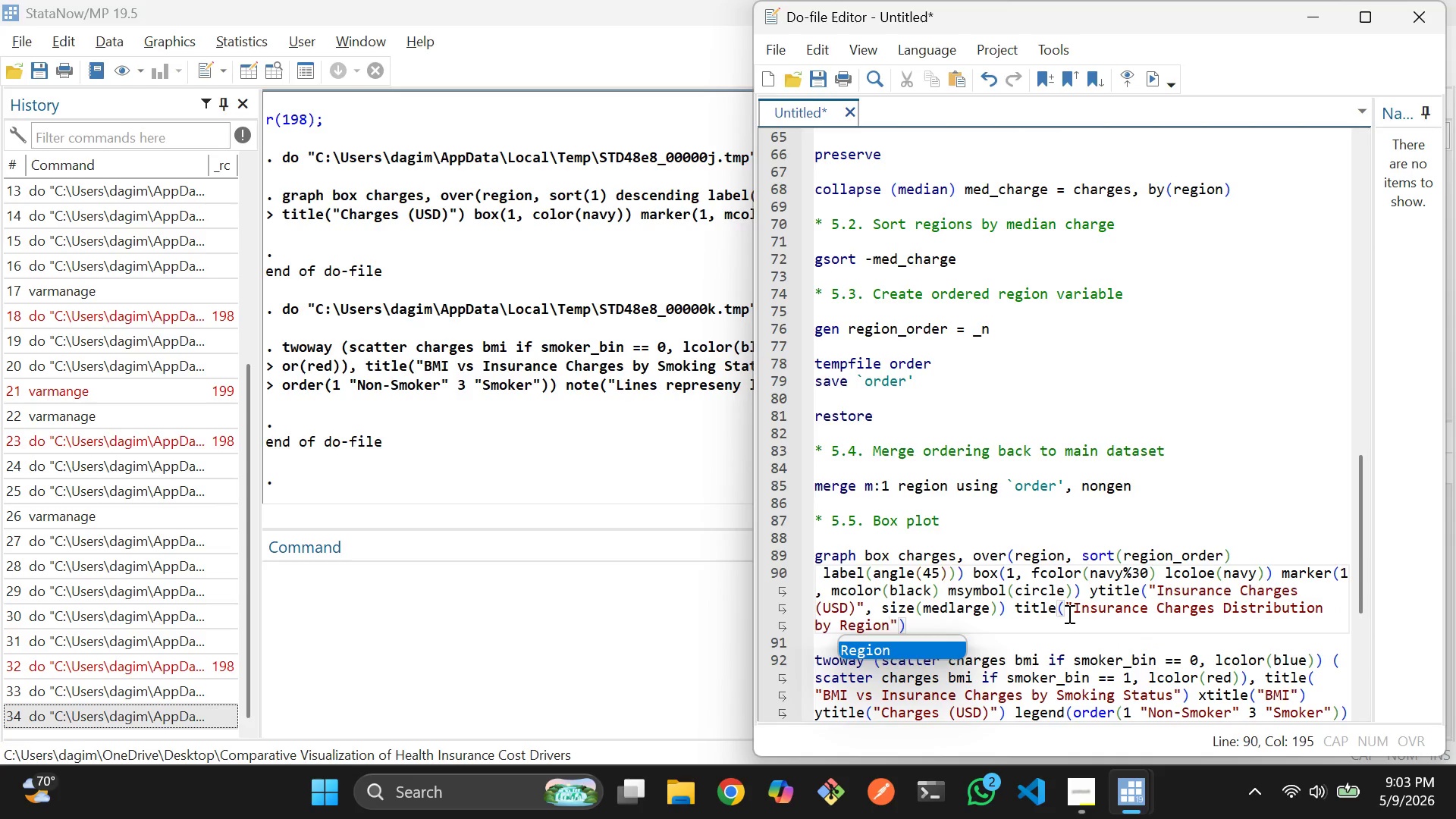 
key(ArrowRight)
 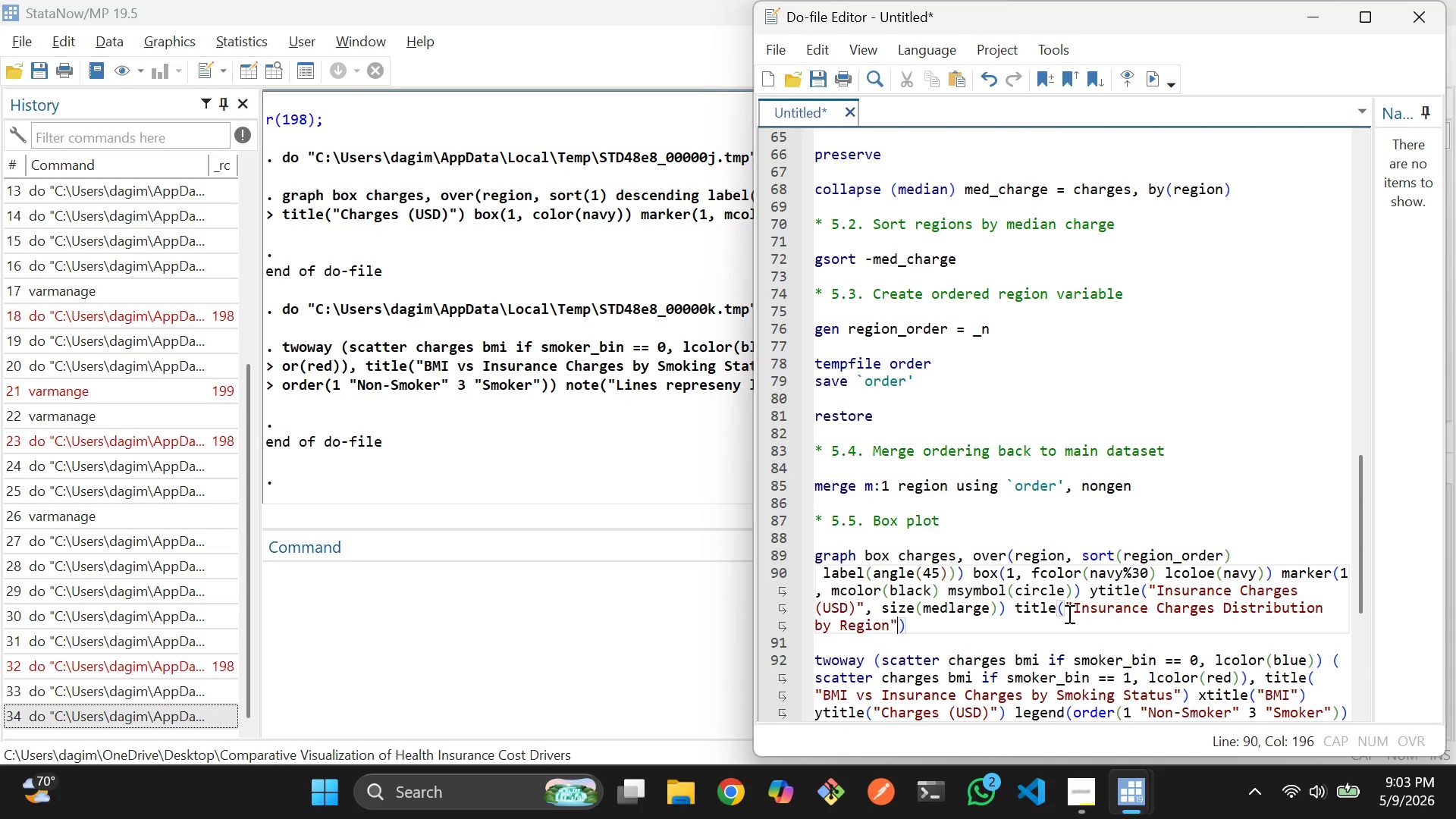 
type(, size(large)
 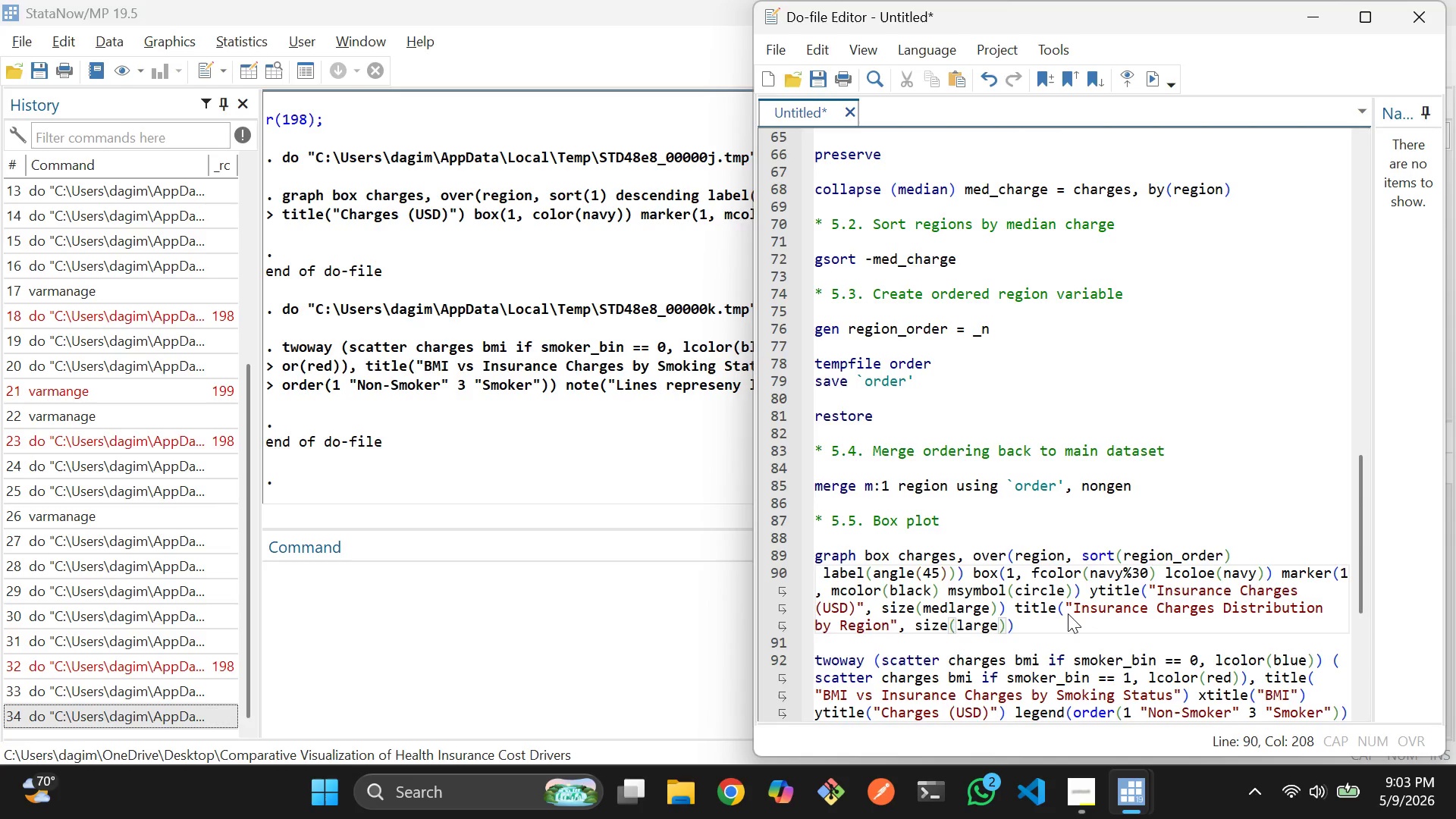 
key(ArrowRight)
 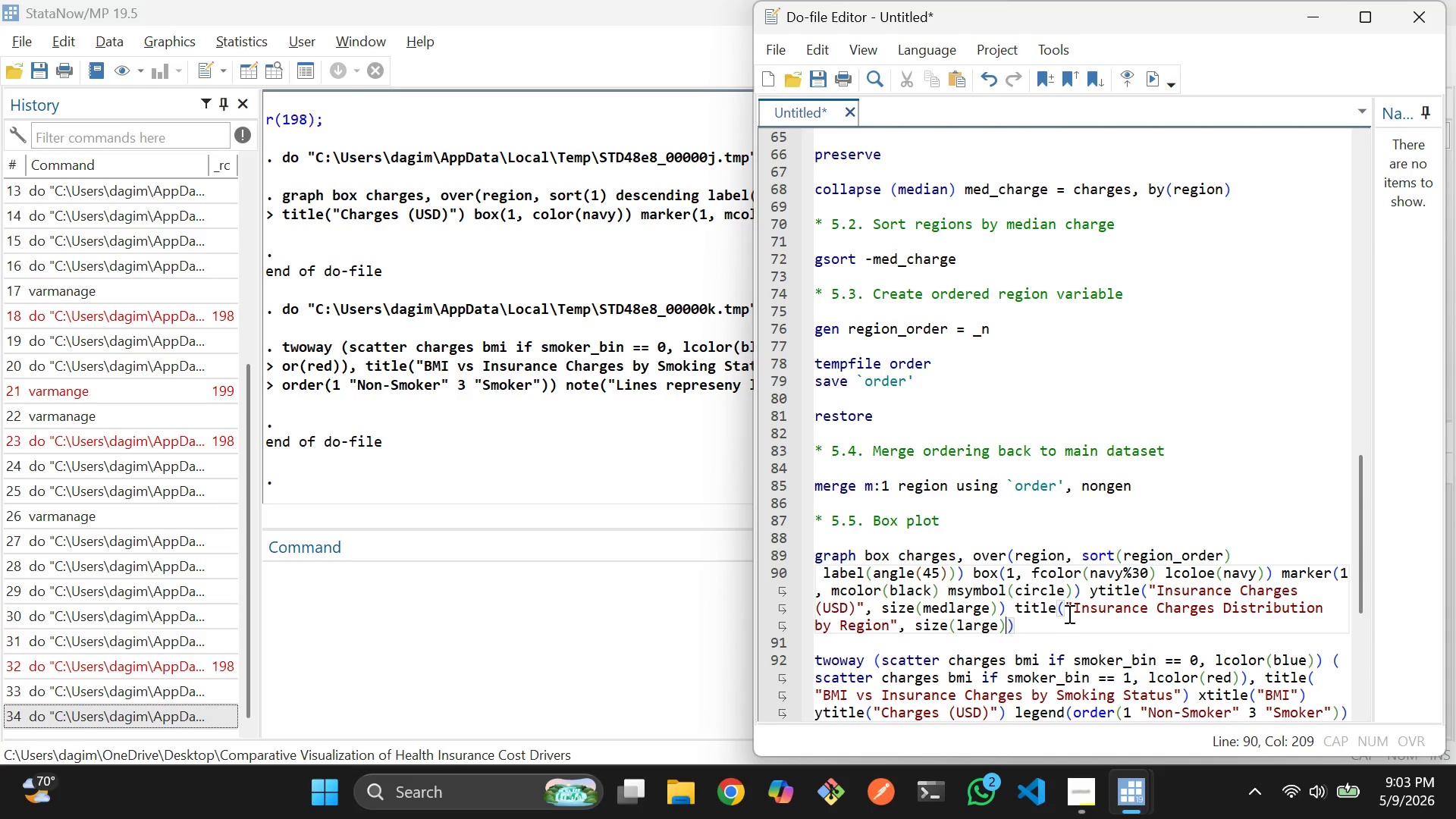 
key(ArrowRight)
 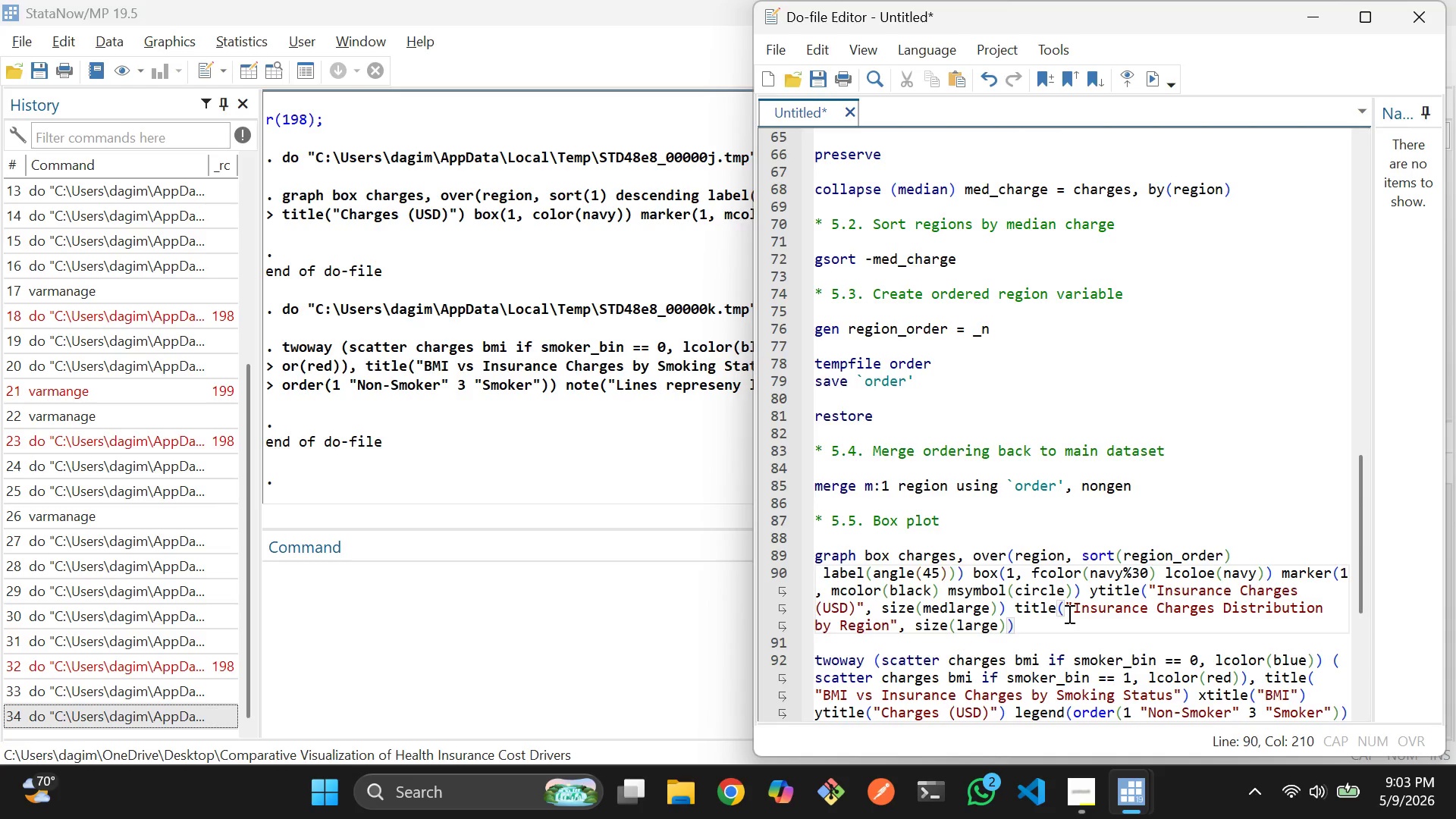 
type( subtutle)
 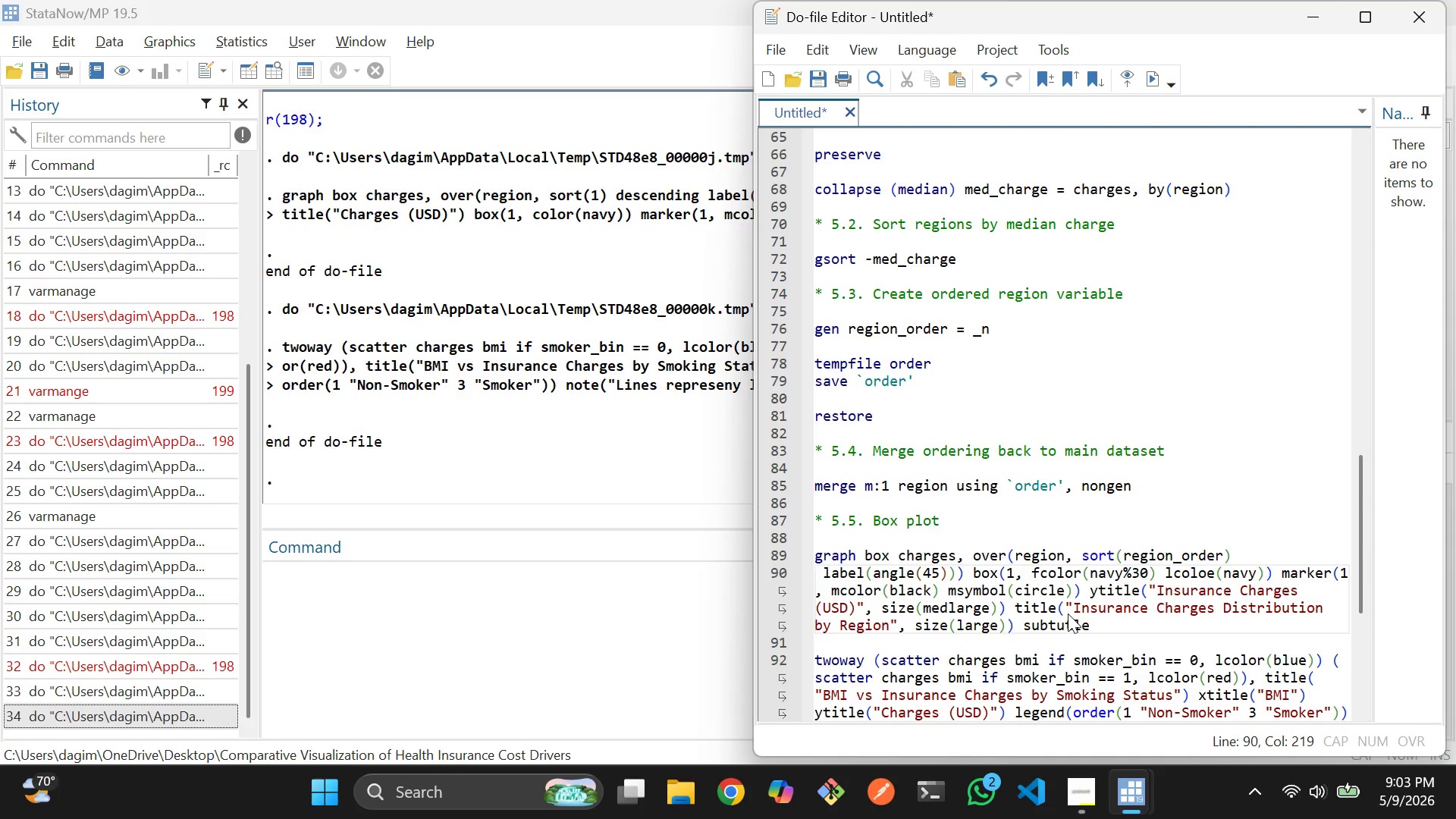 
key(Shift+9)
 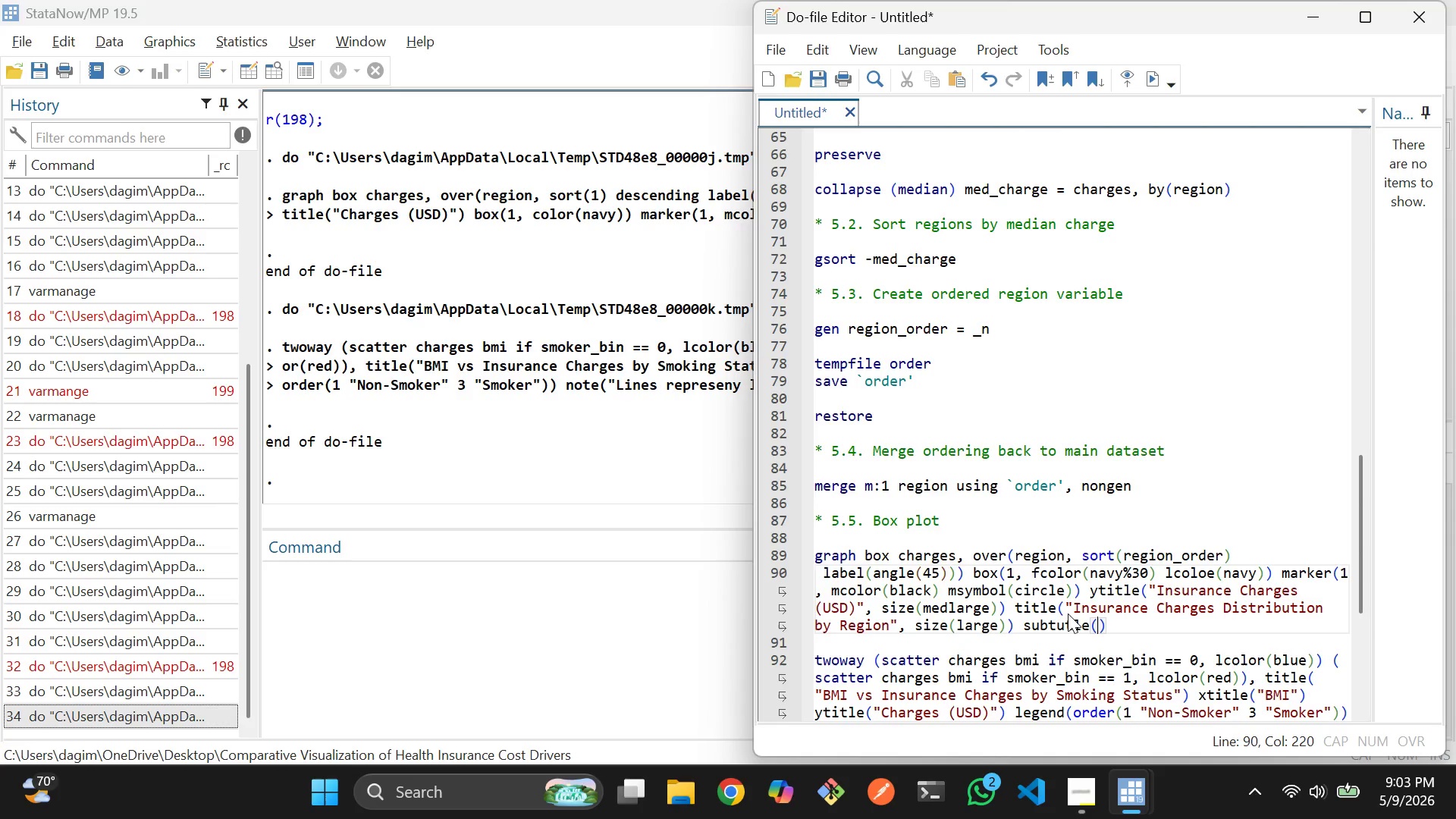 
key(ArrowLeft)
 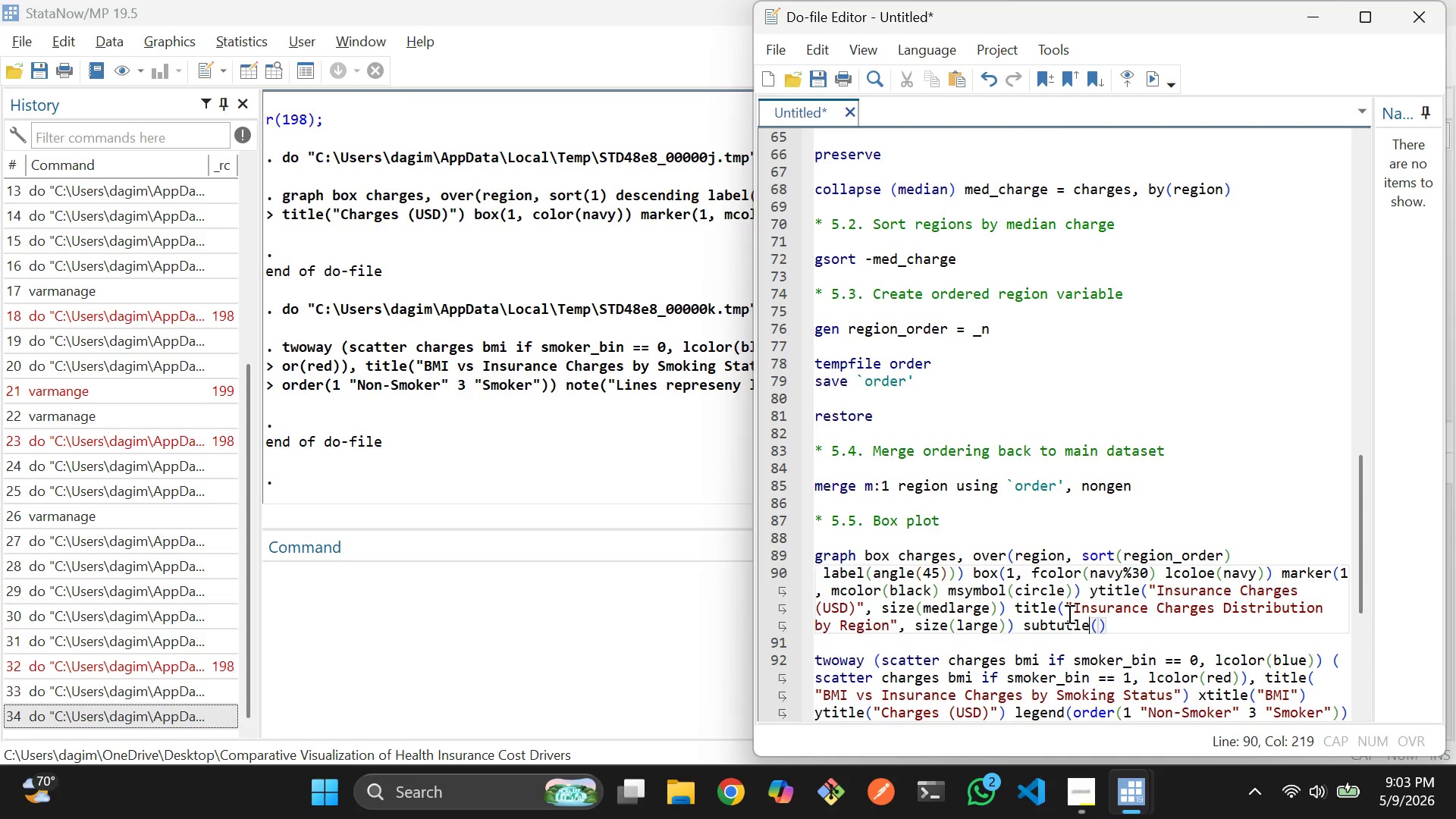 
key(ArrowLeft)
 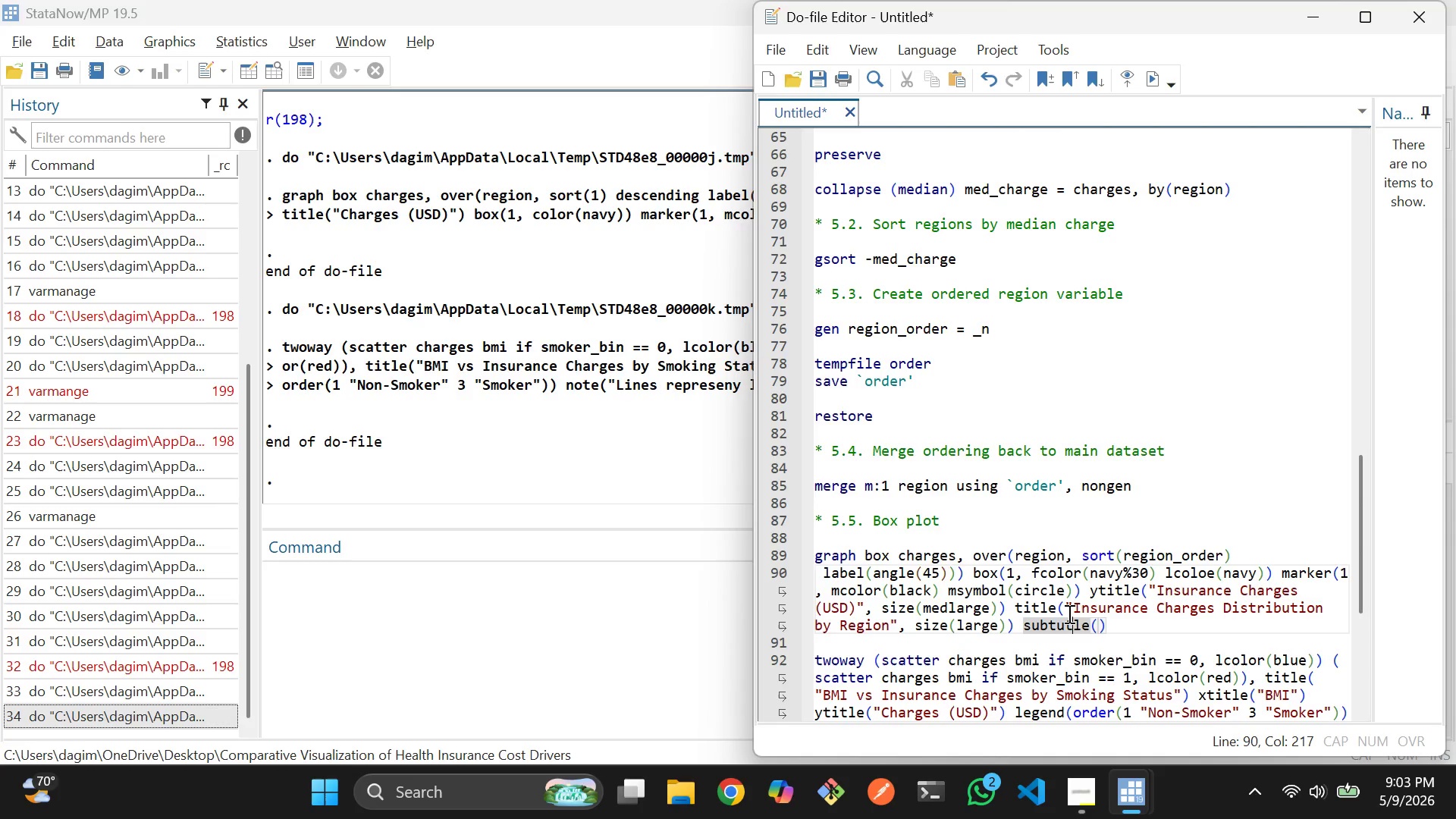 
key(ArrowLeft)
 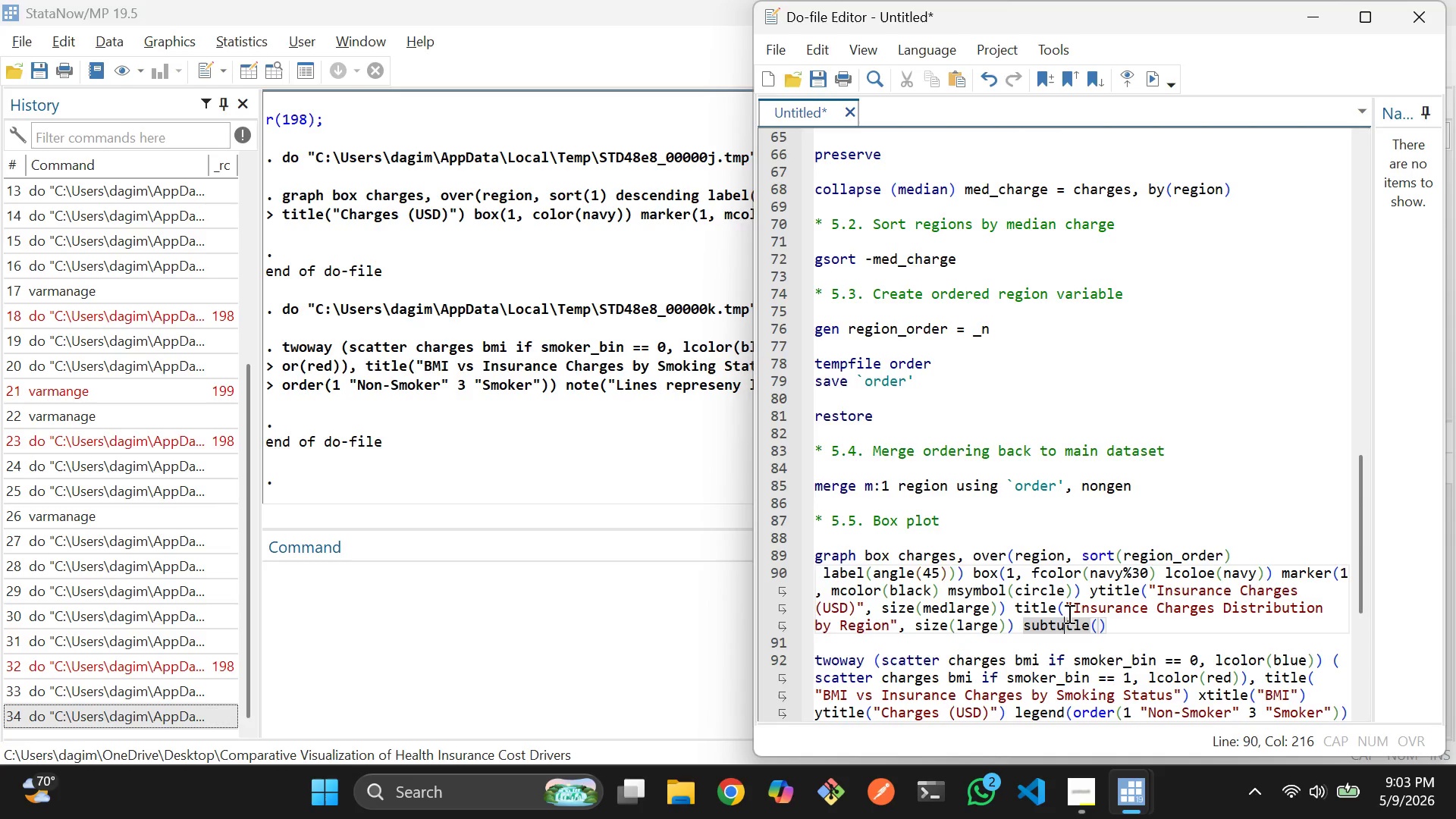 
key(ArrowLeft)
 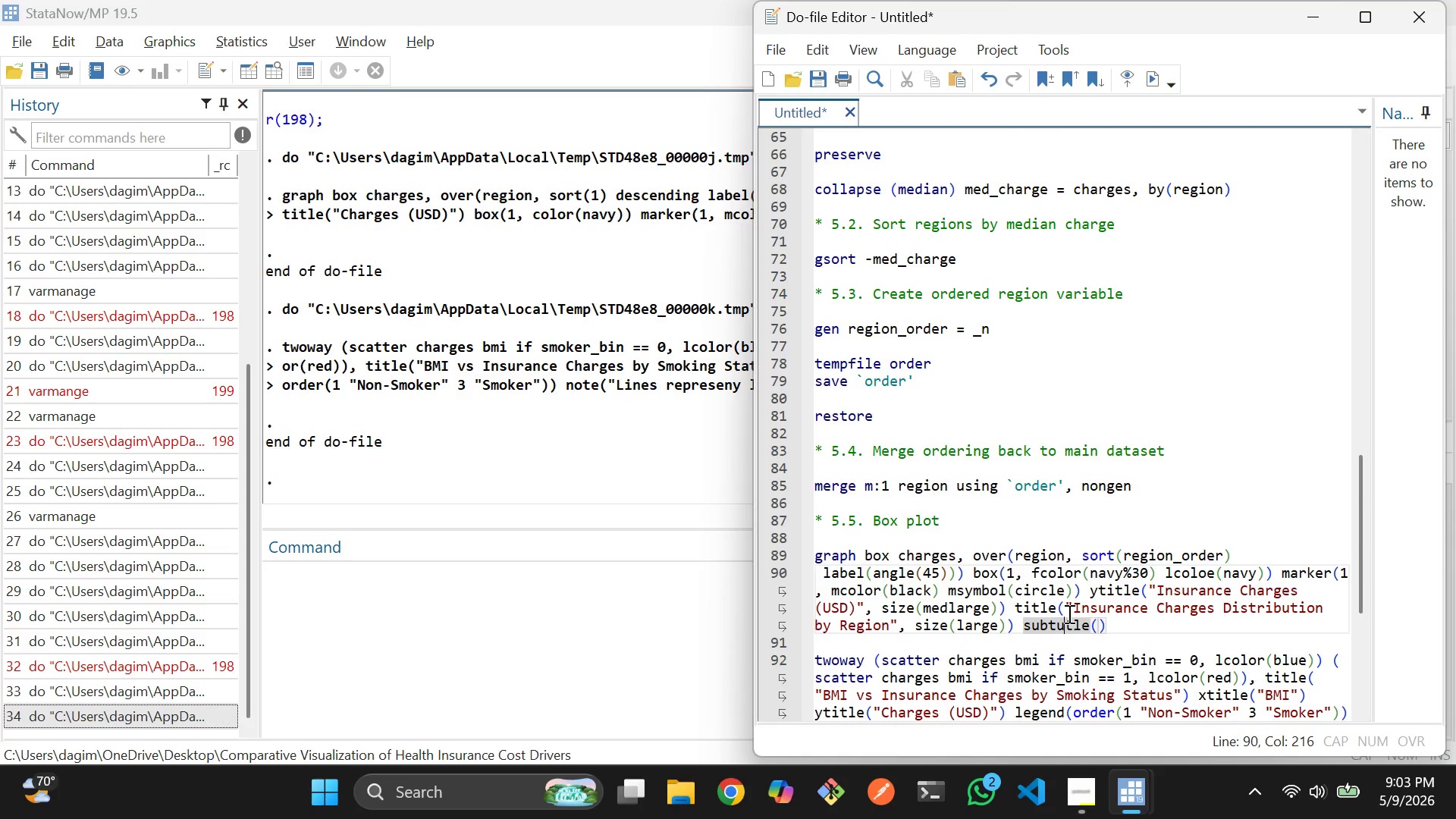 
key(Backspace)
 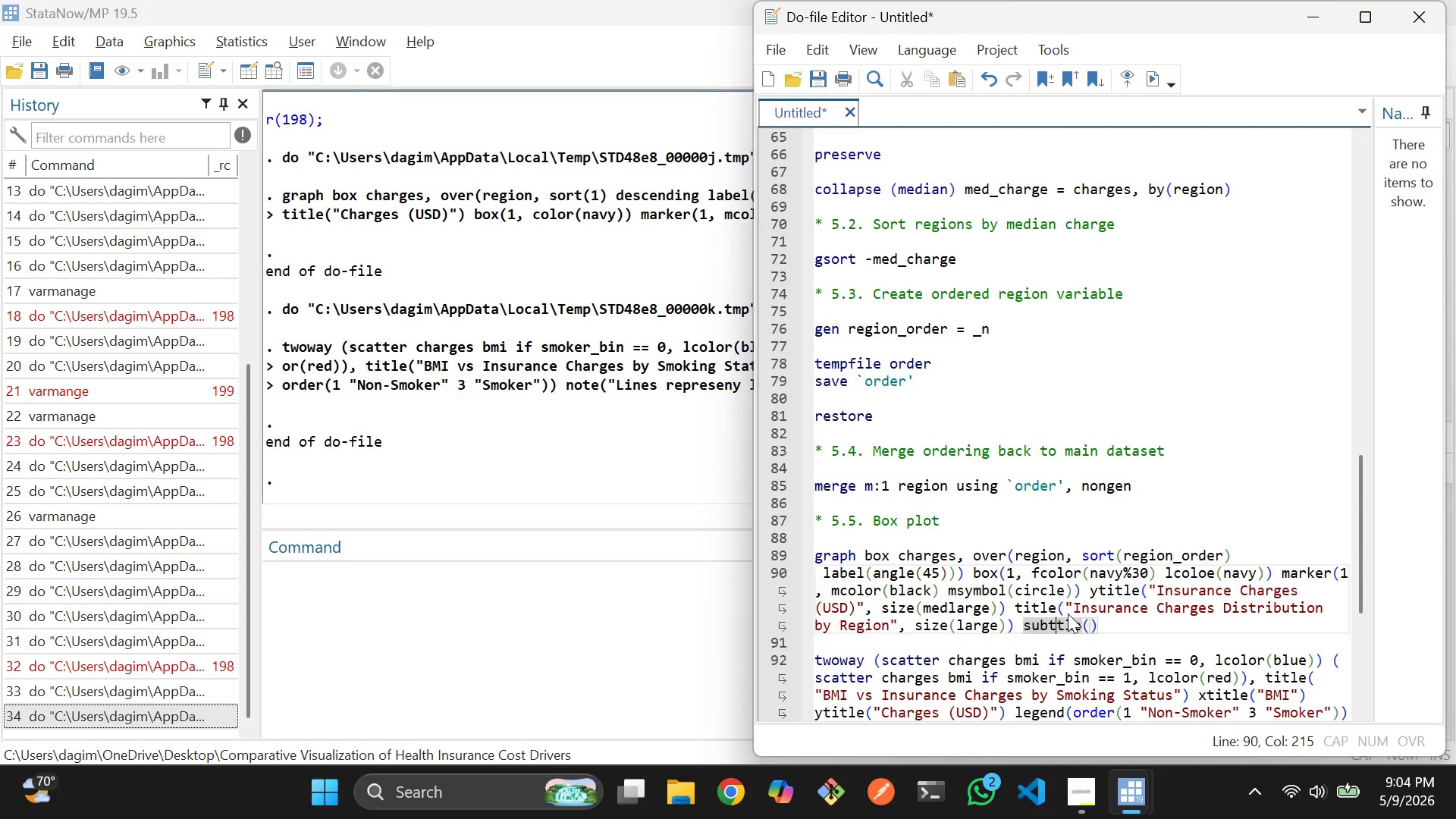 
key(I)
 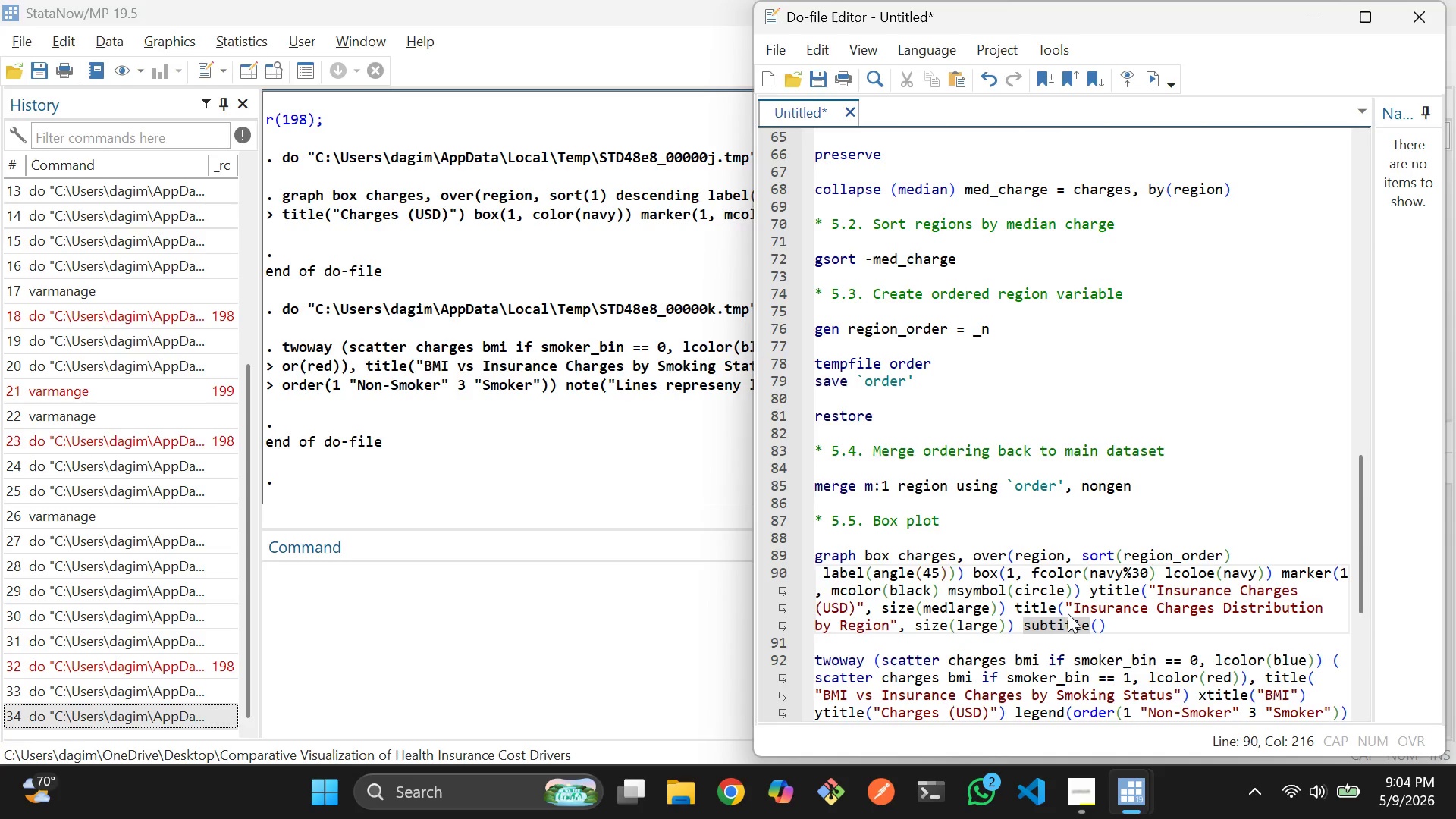 
key(ArrowRight)
 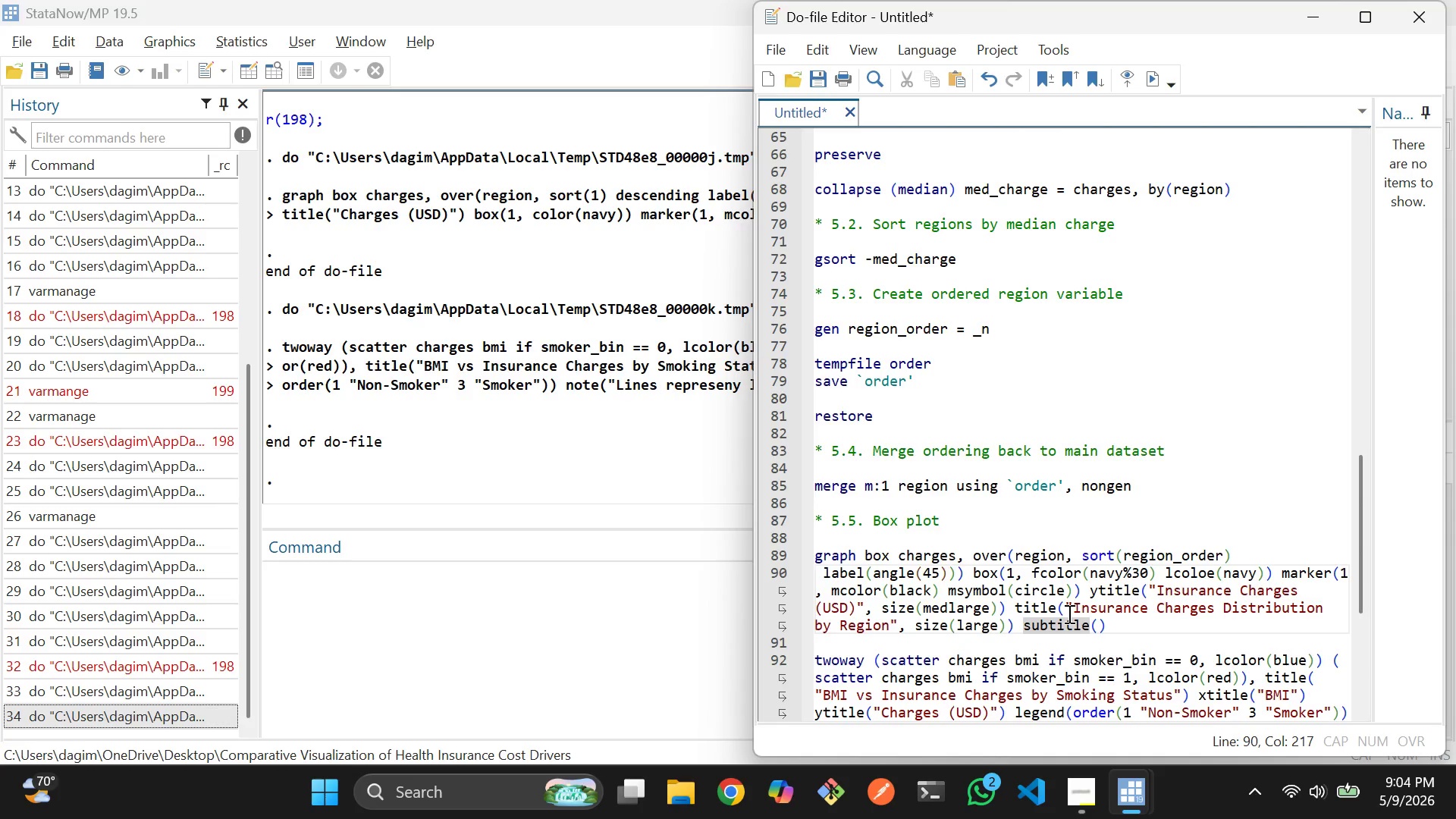 
key(ArrowRight)
 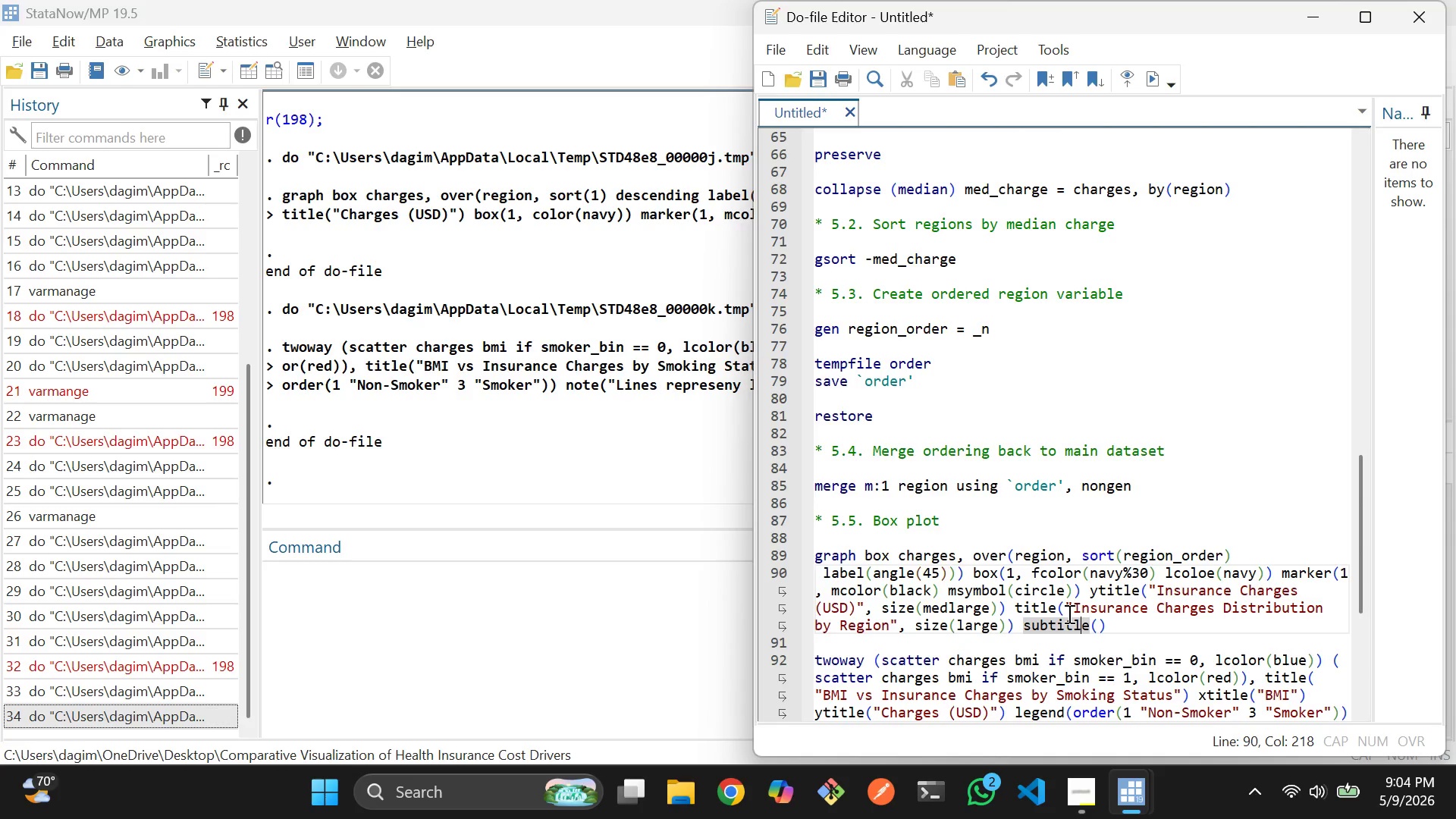 
key(ArrowRight)
 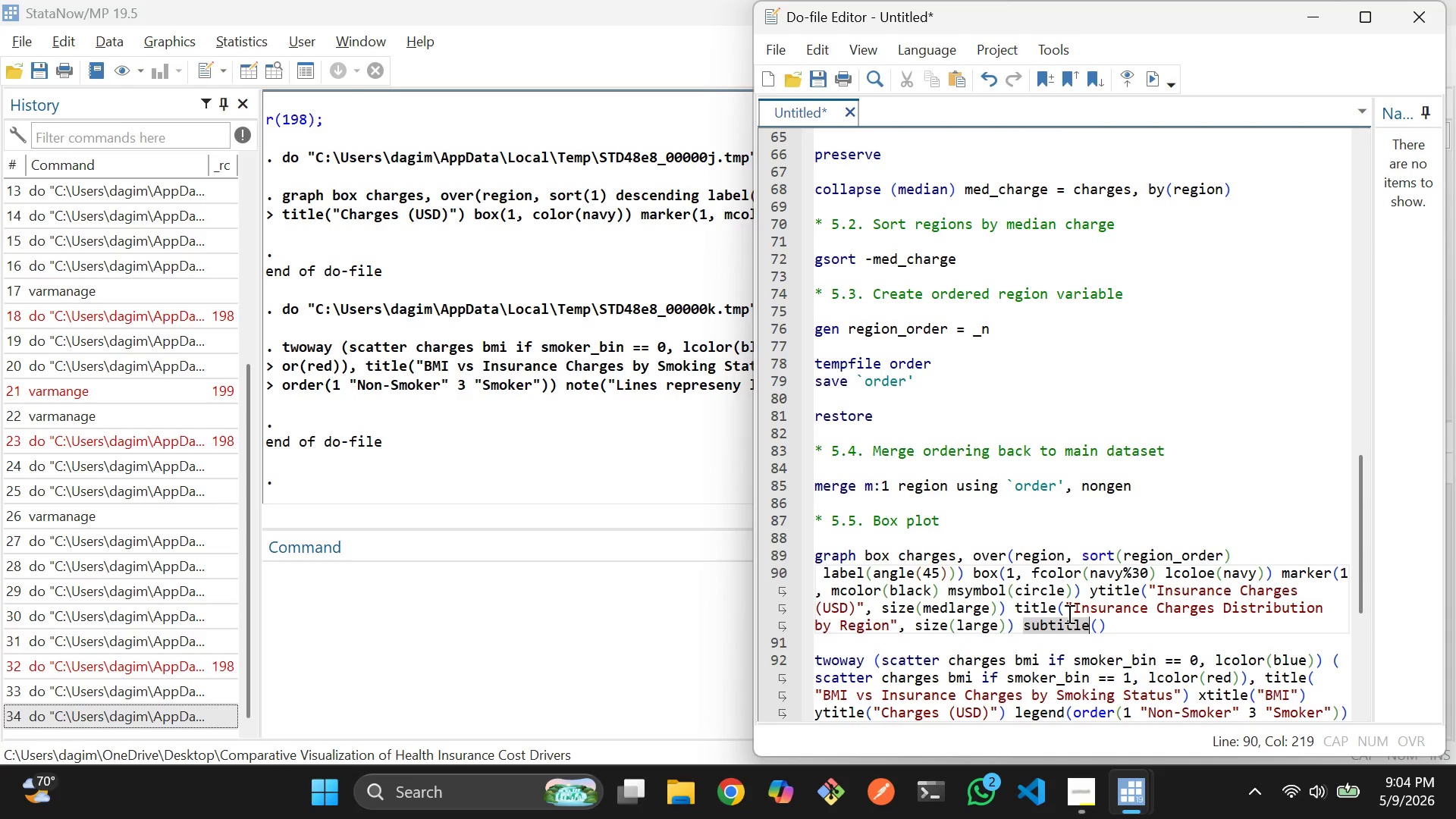 
key(ArrowLeft)
 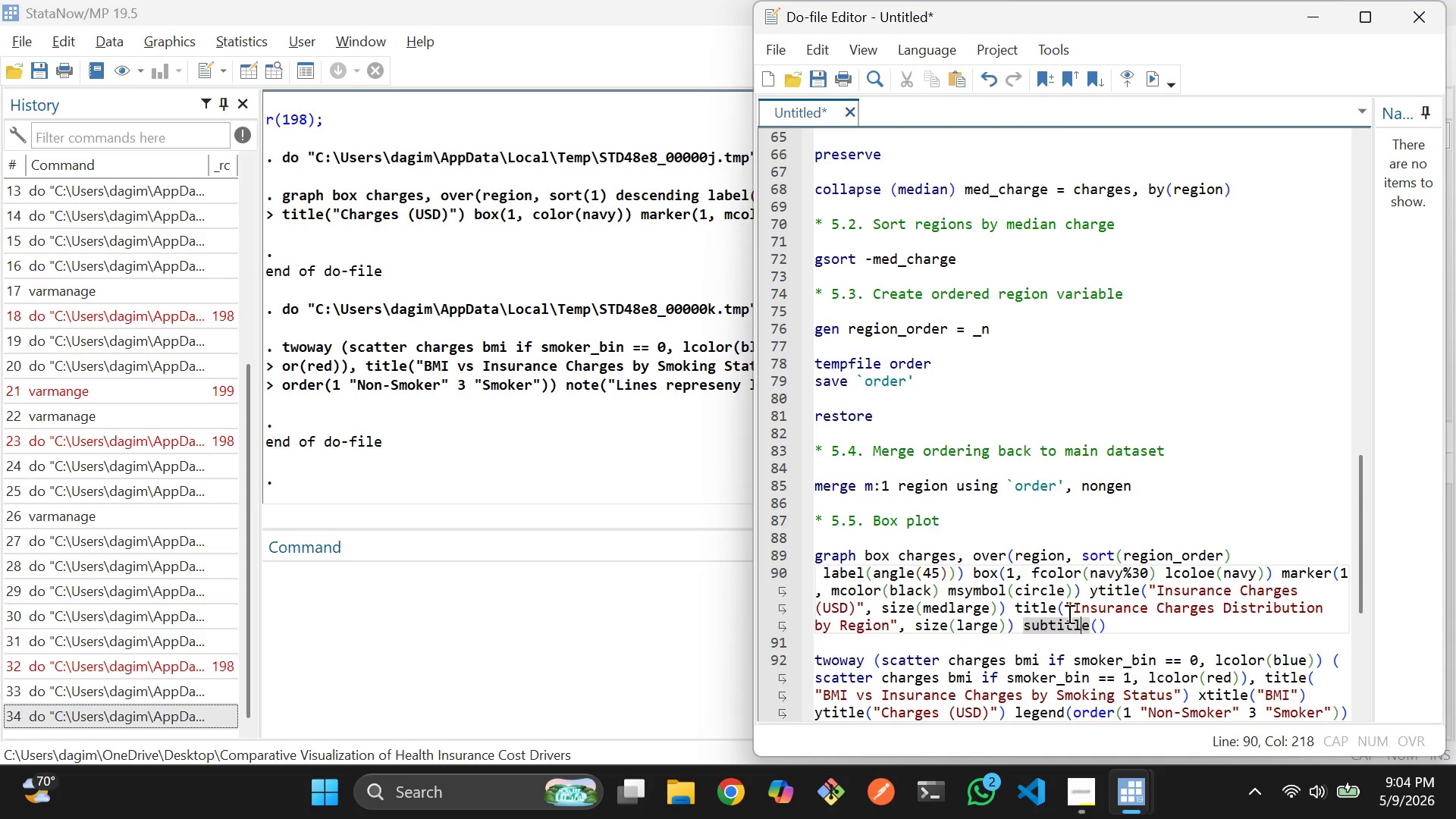 
key(ArrowLeft)
 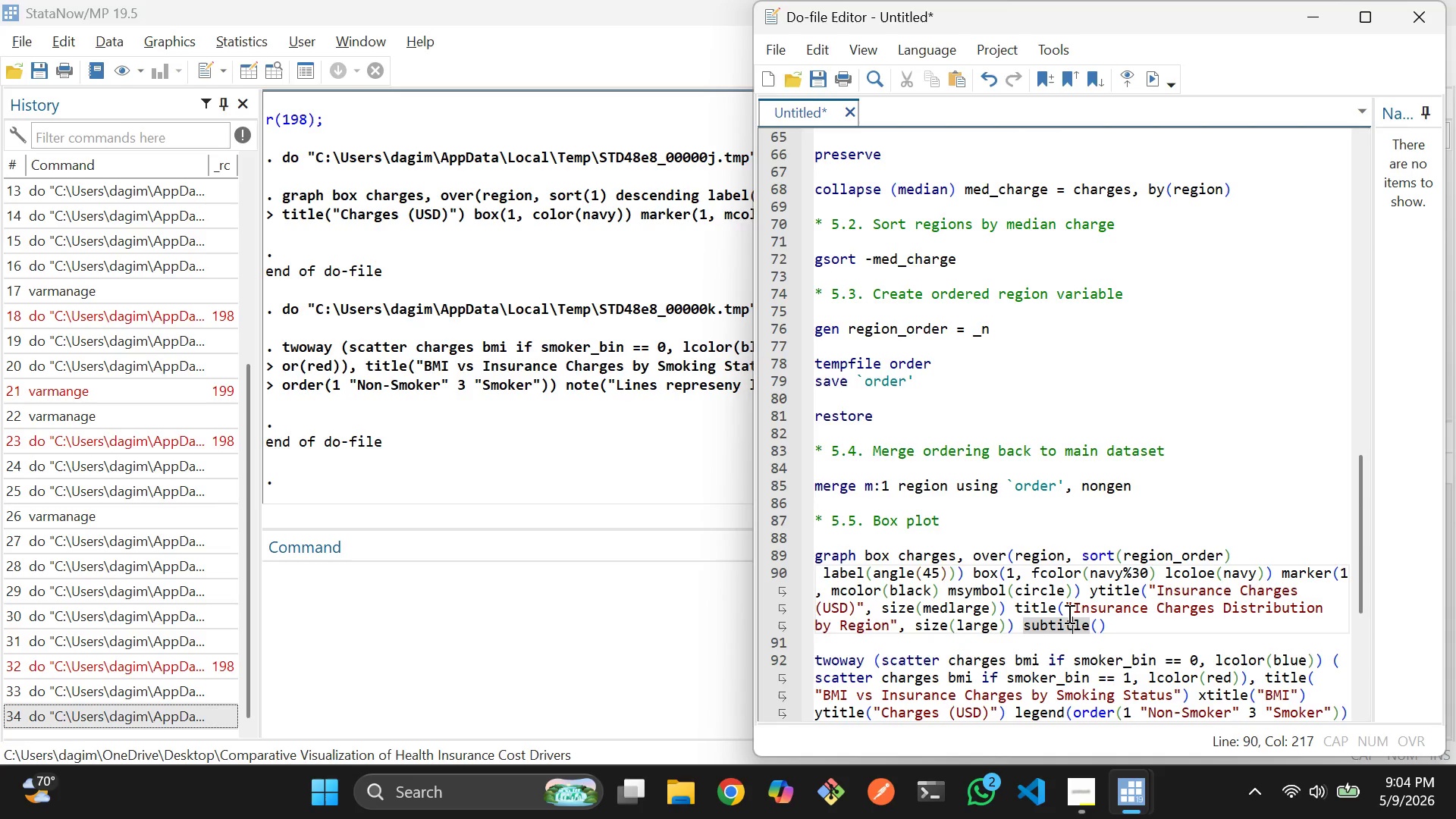 
key(ArrowLeft)
 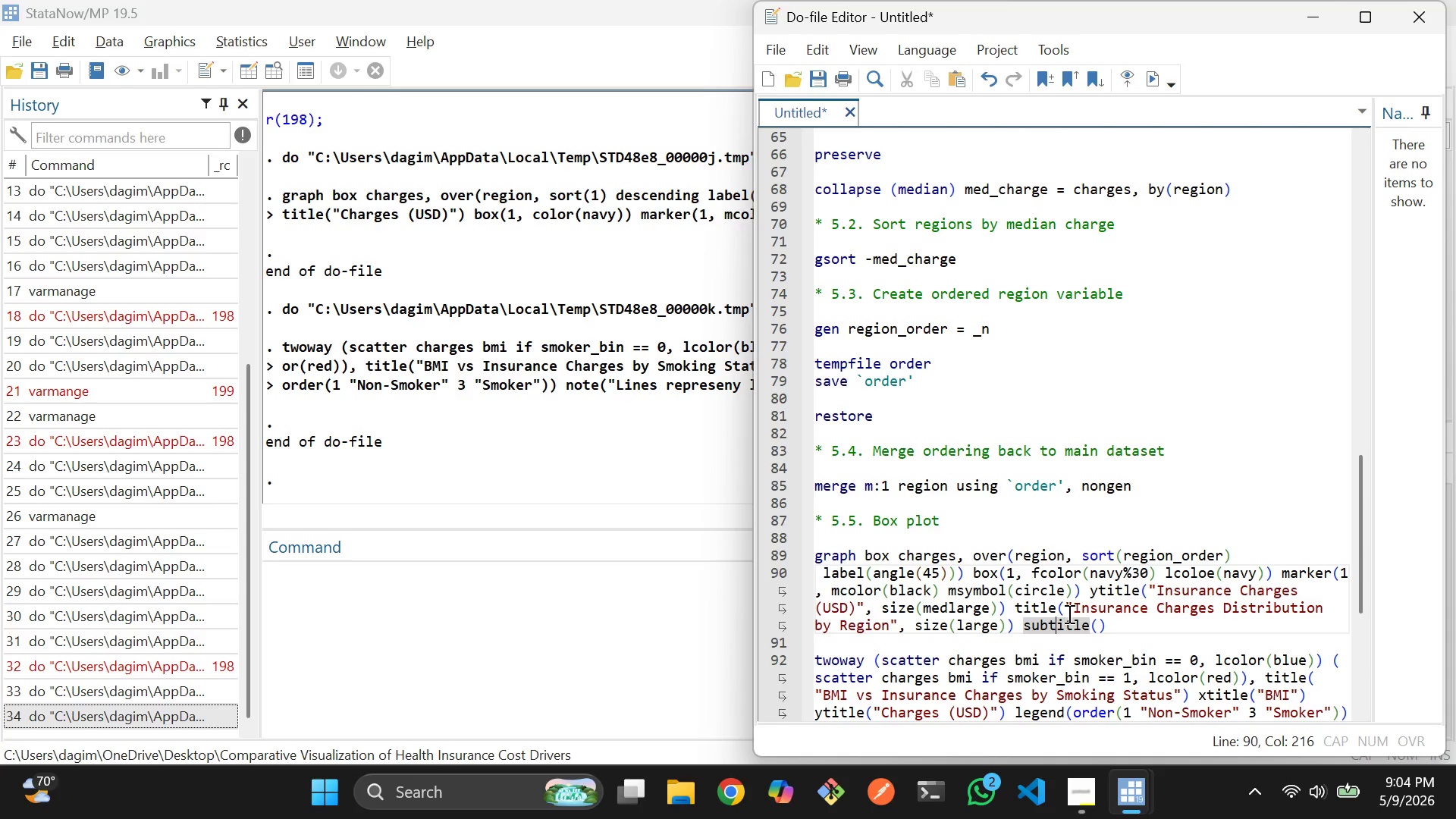 
key(ArrowLeft)
 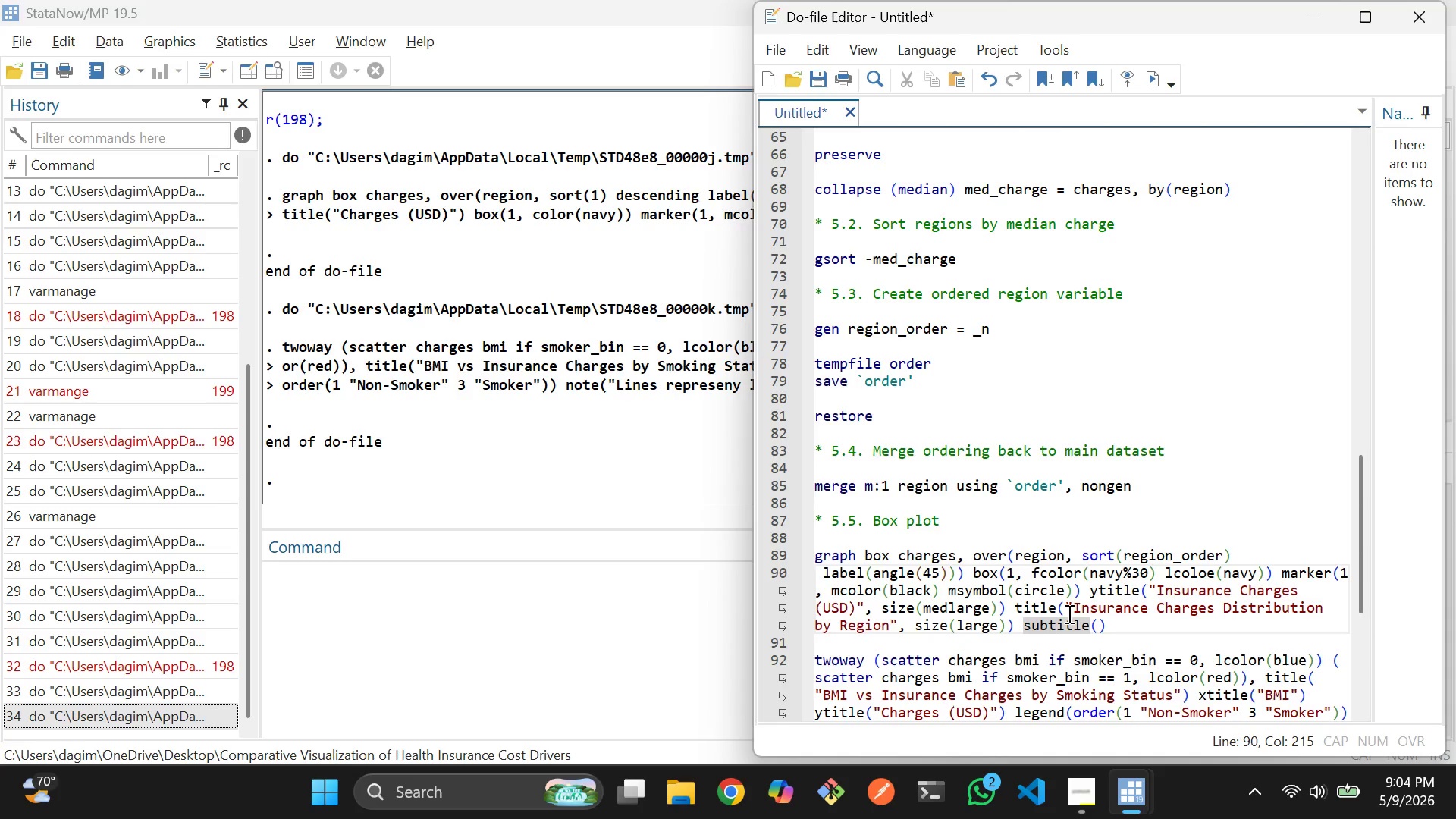 
key(ArrowLeft)
 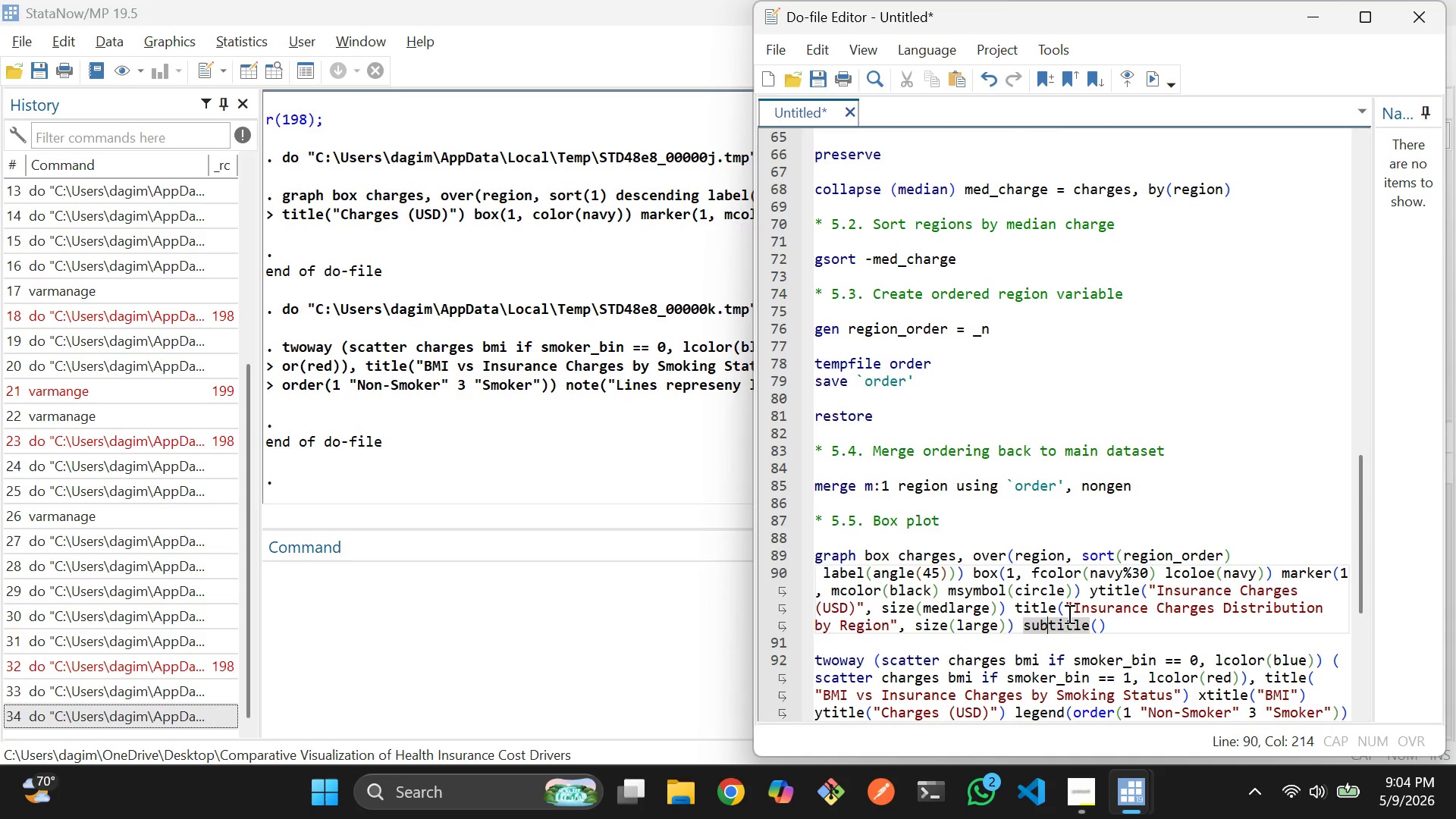 
key(ArrowLeft)
 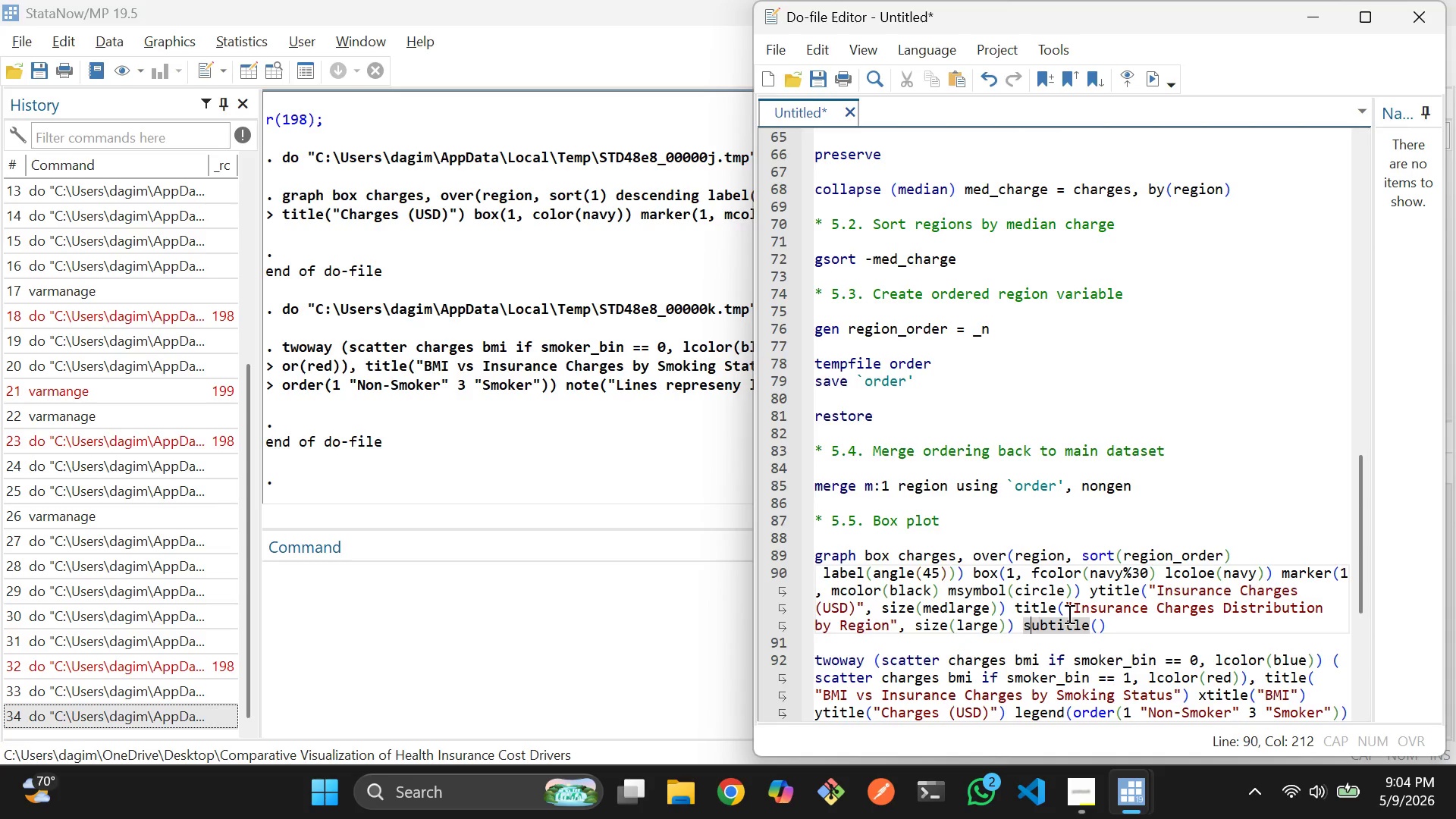 
key(ArrowLeft)
 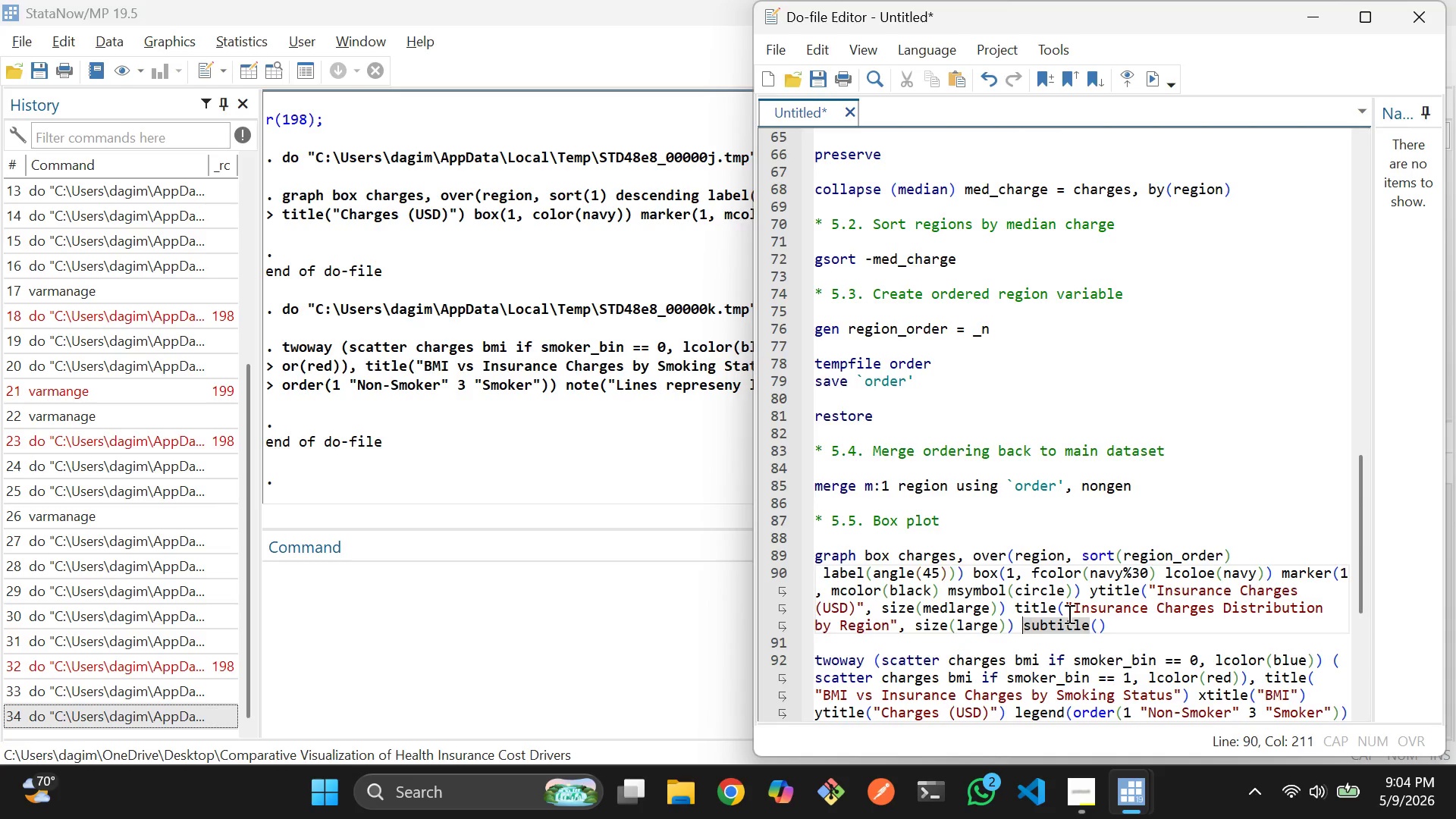 
key(ArrowLeft)
 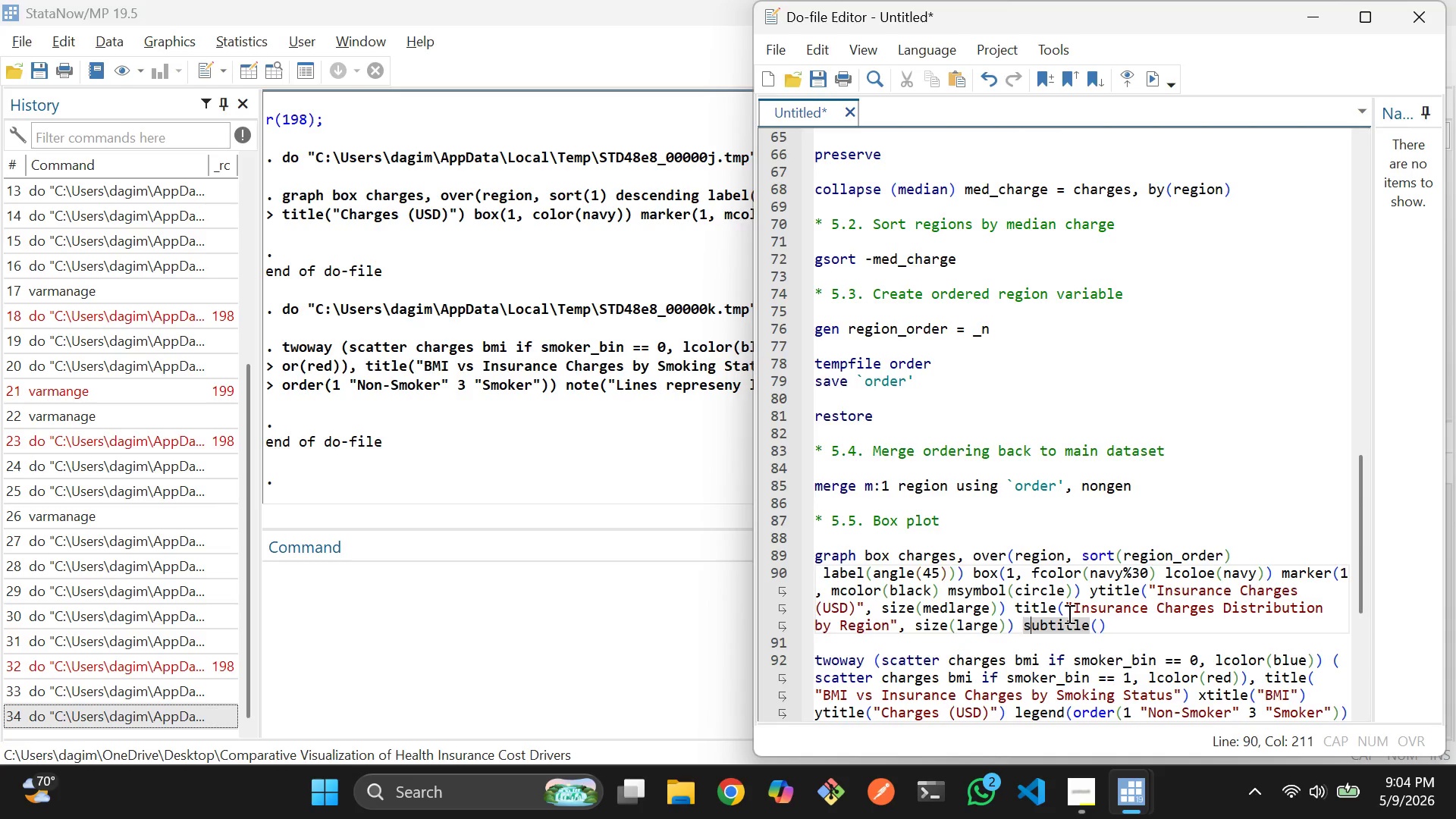 
key(ArrowRight)
 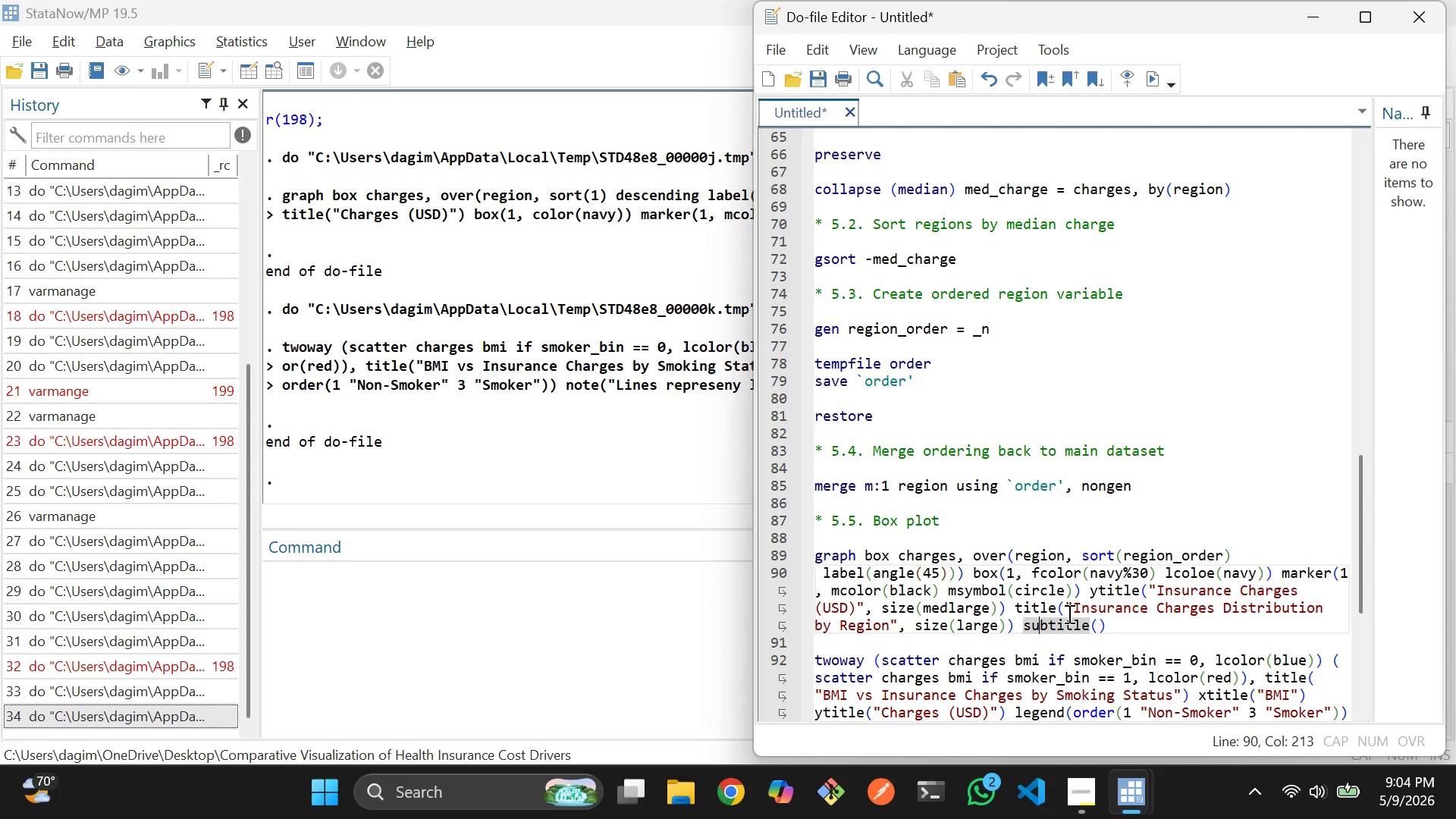 
key(ArrowRight)
 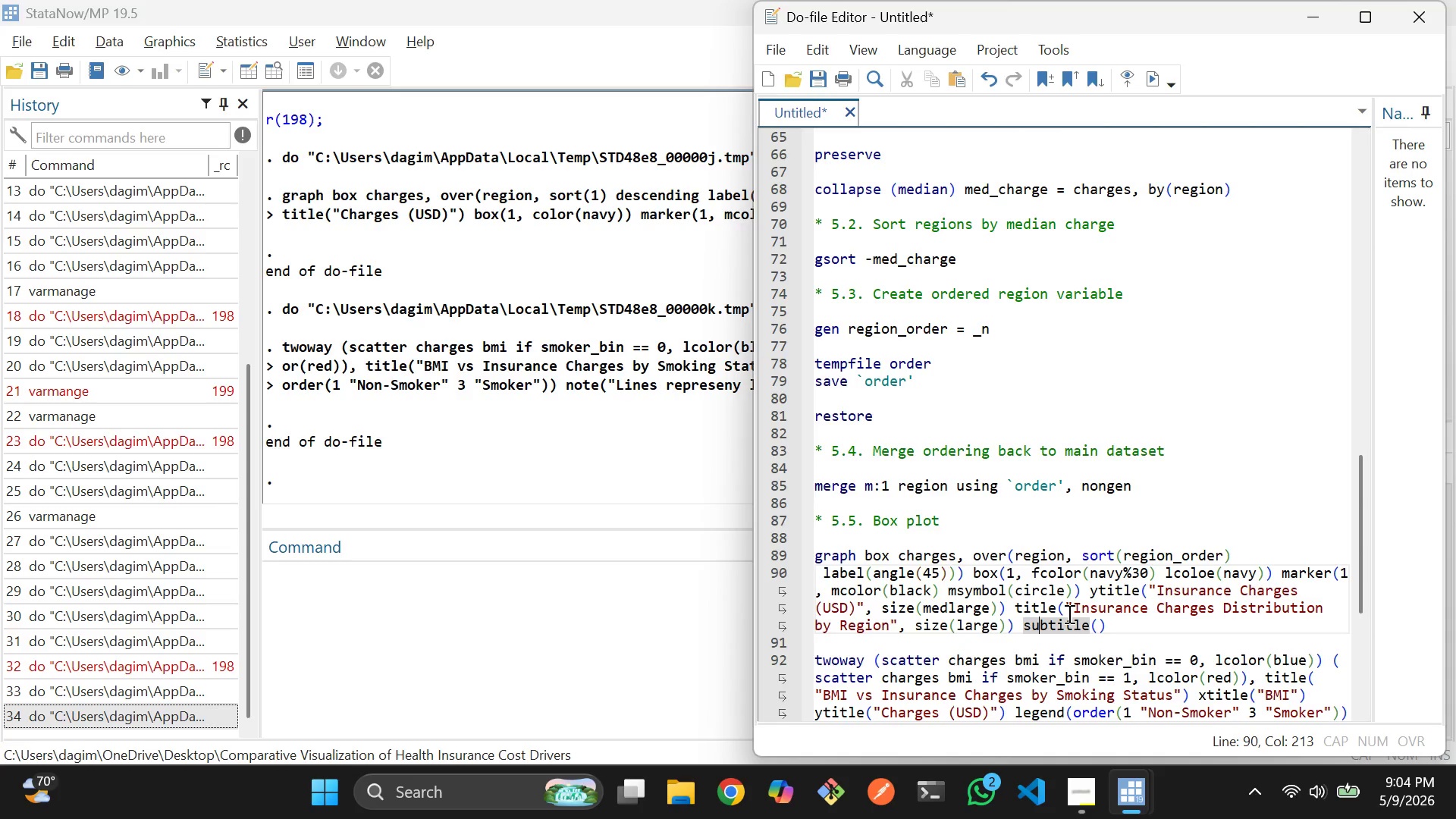 
key(ArrowRight)
 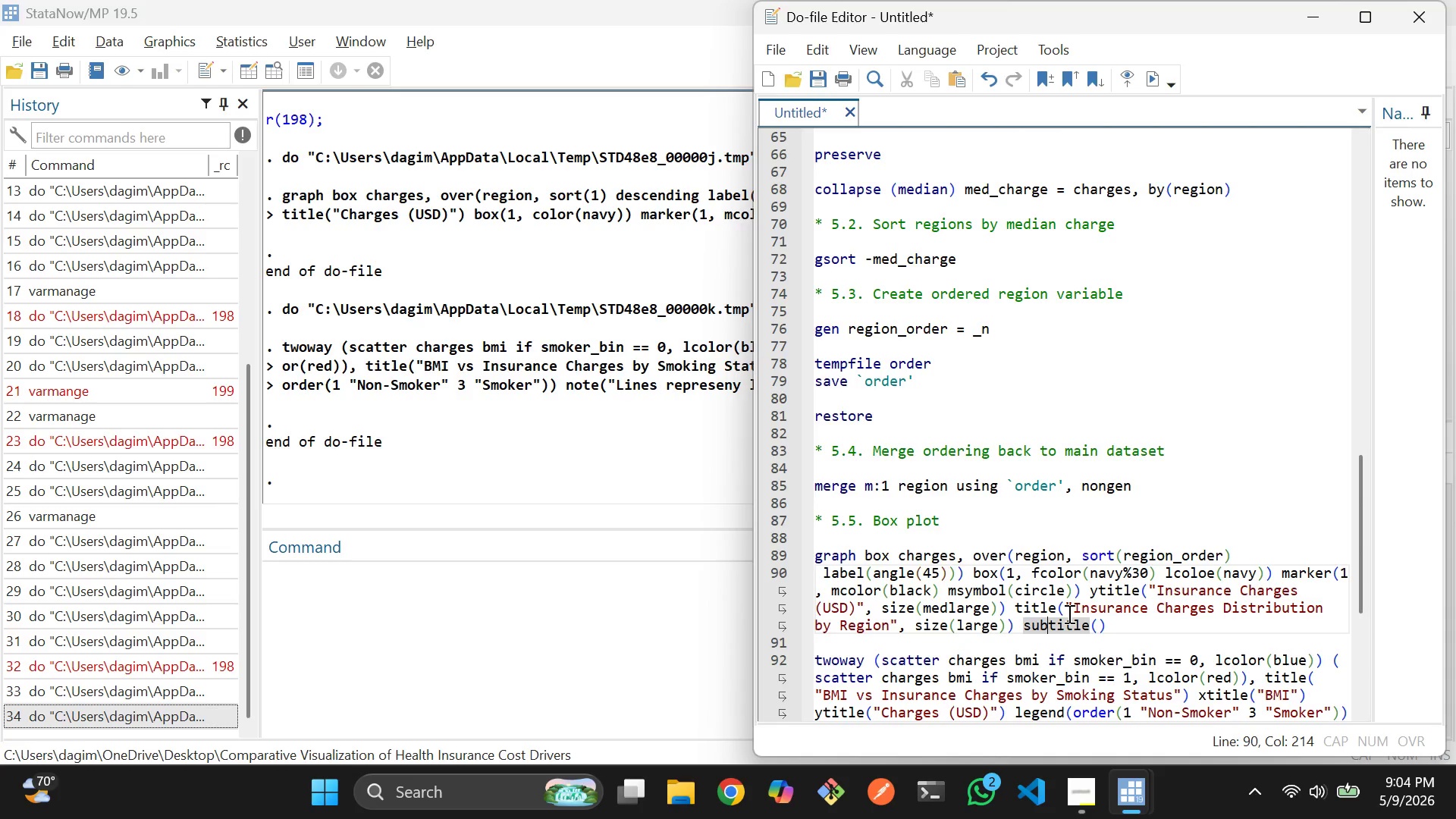 
key(ArrowRight)
 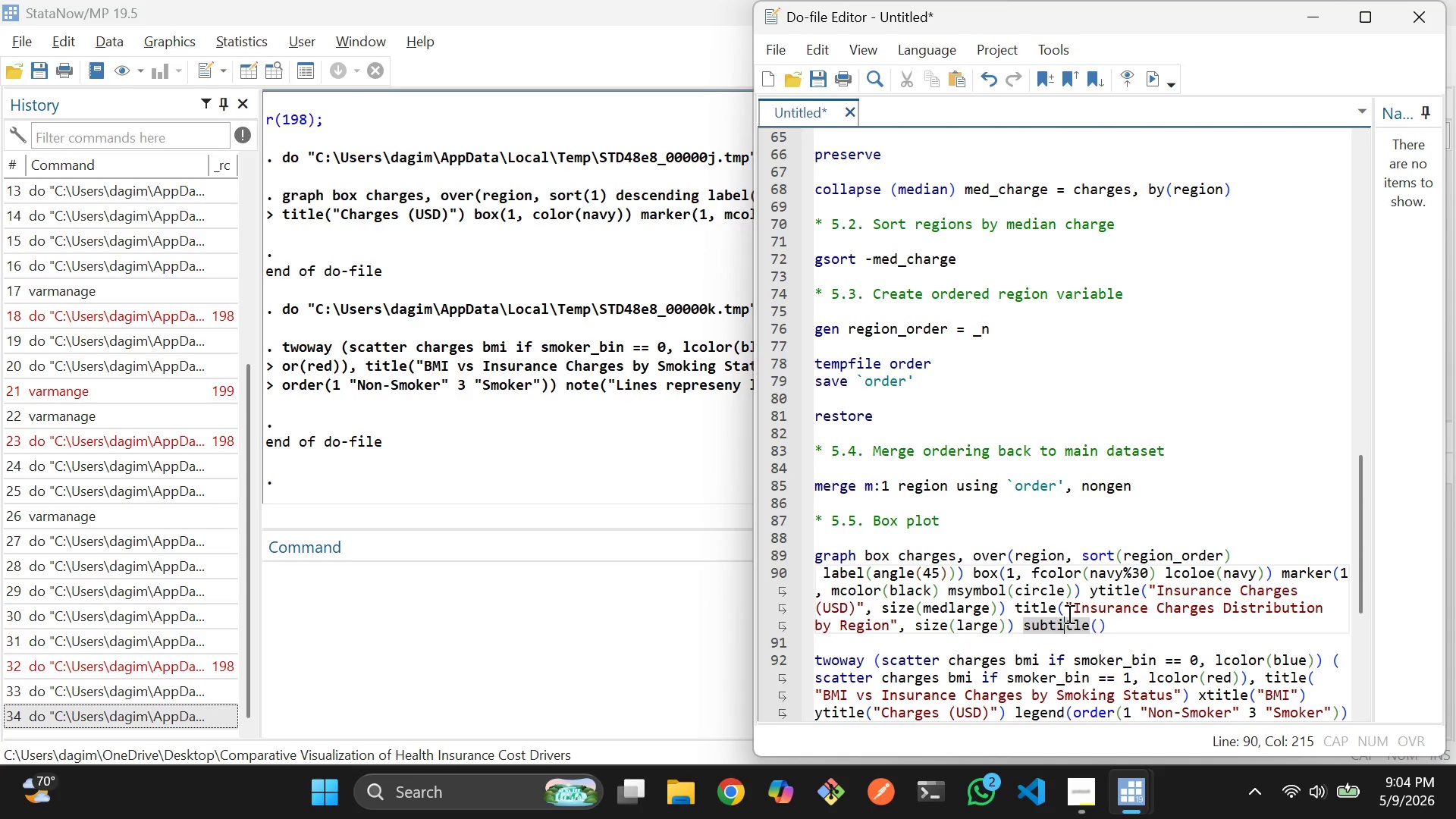 
key(ArrowRight)
 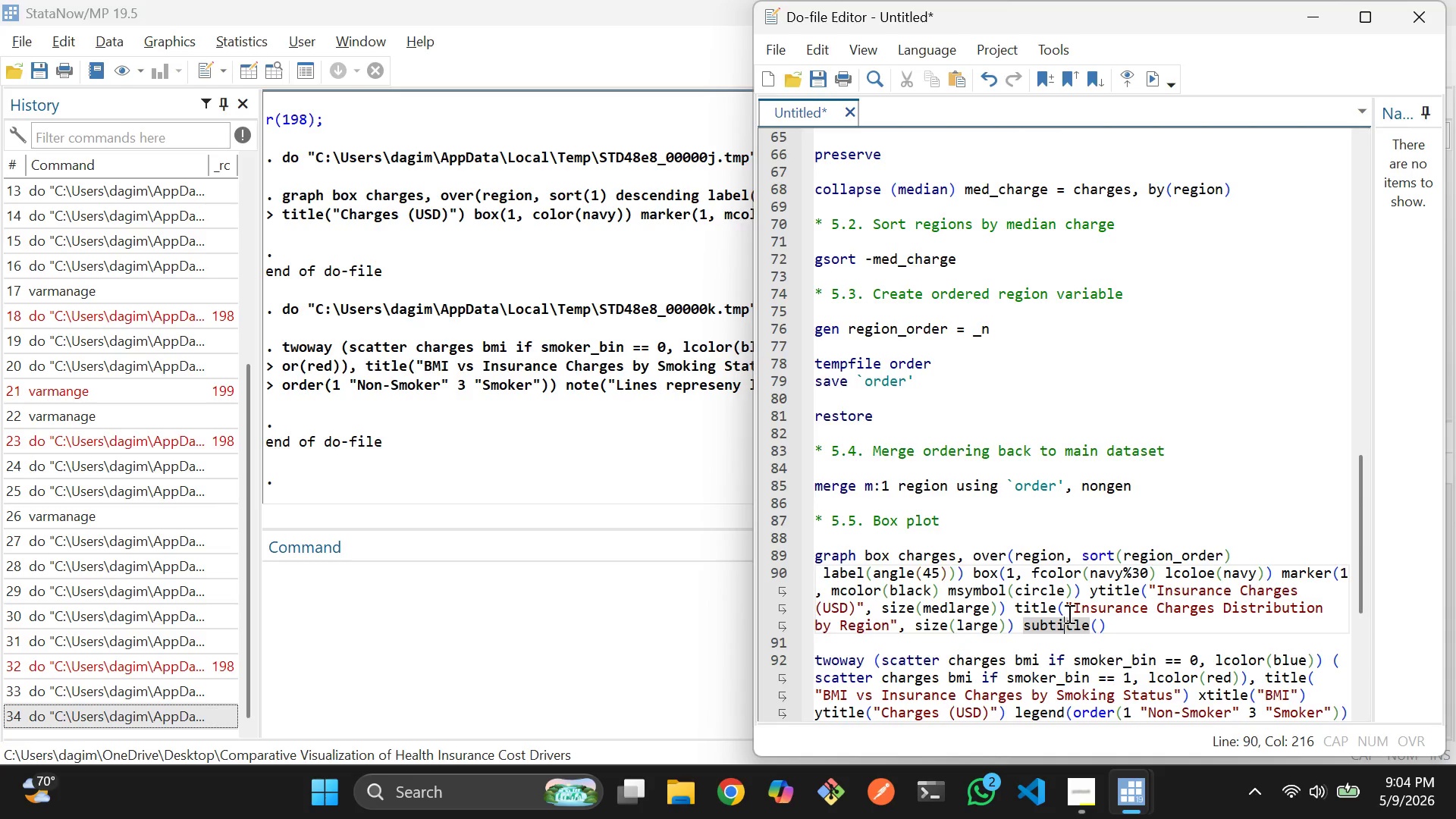 
key(ArrowRight)
 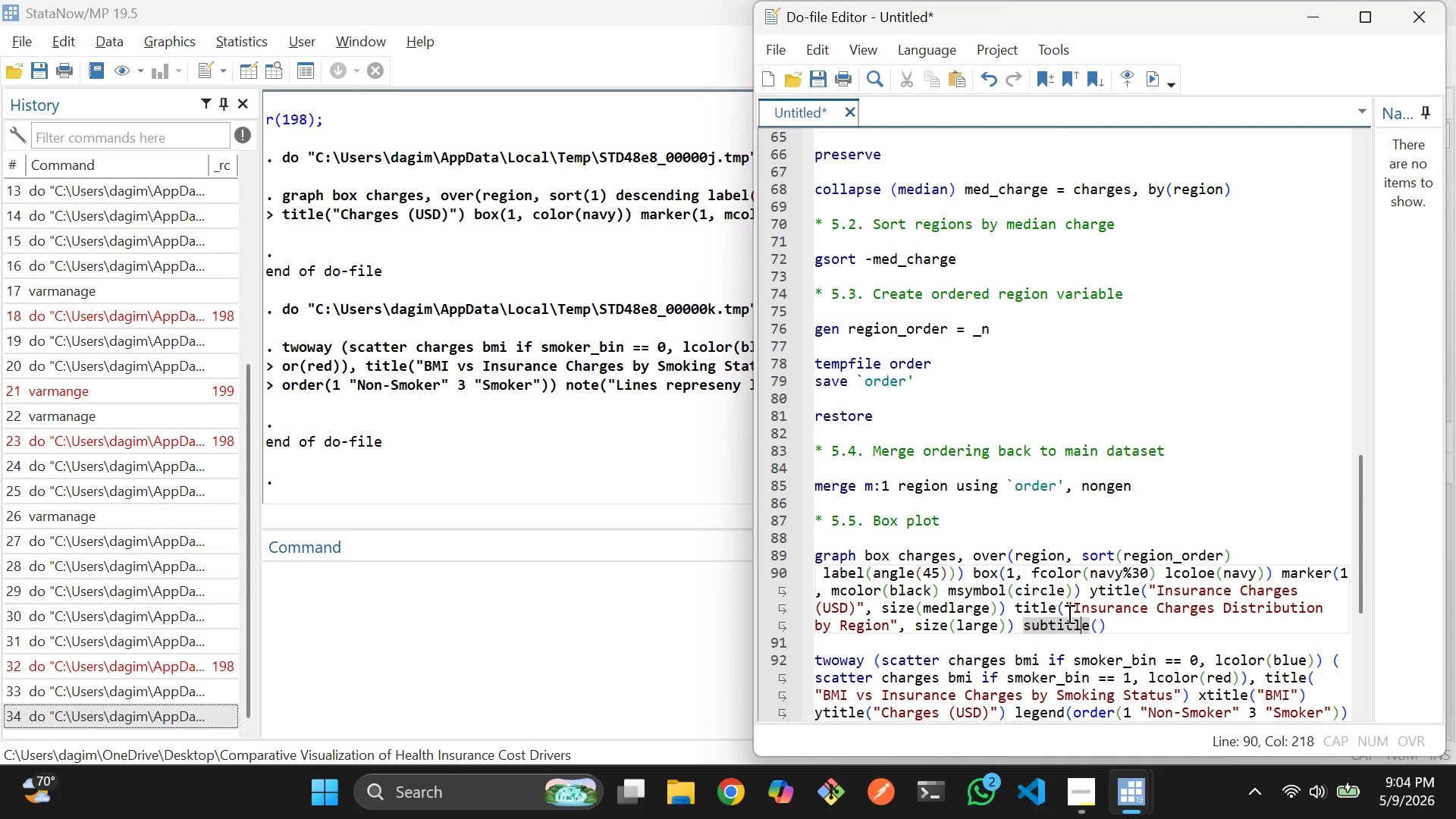 
key(ArrowRight)
 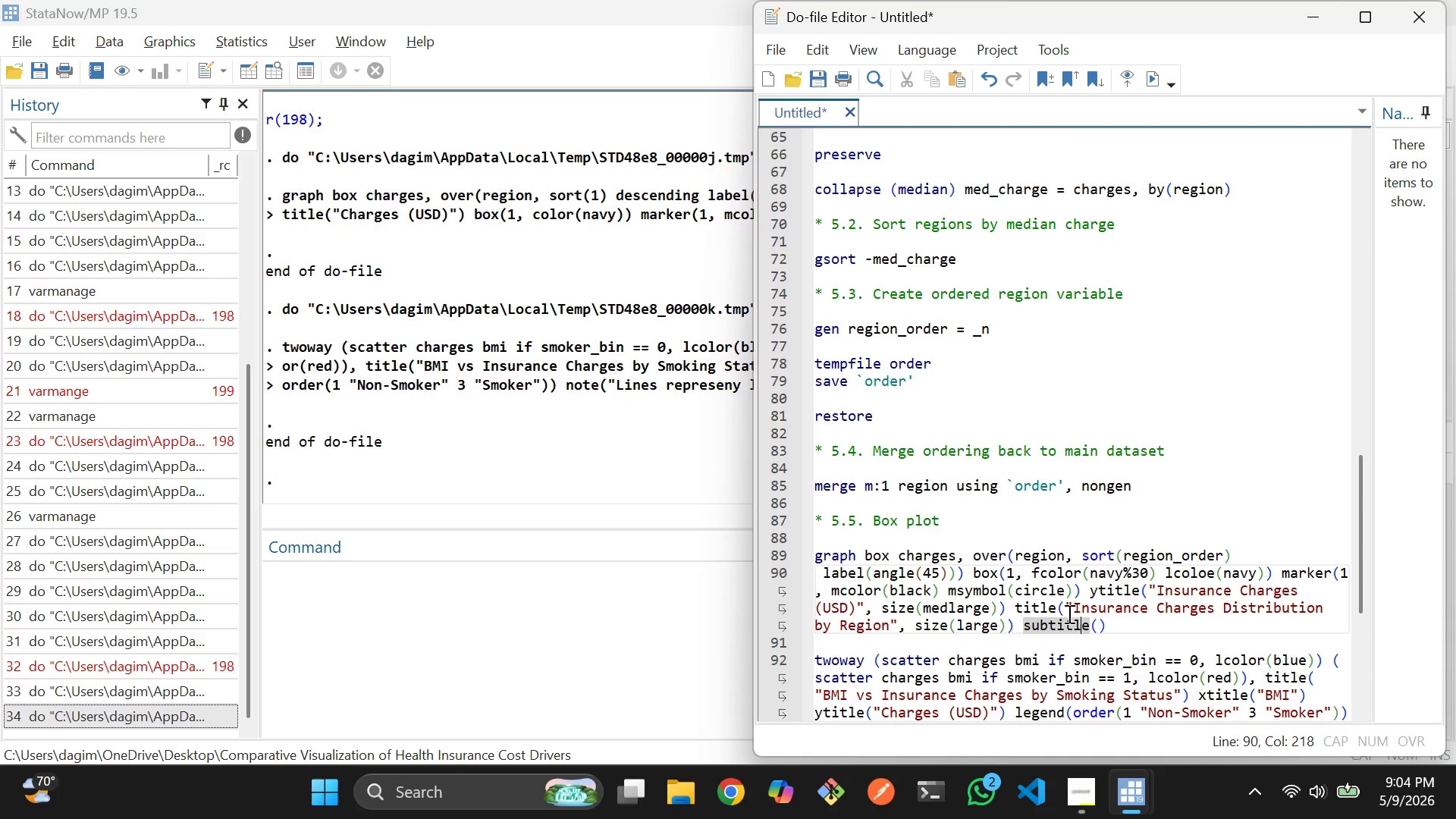 
key(ArrowRight)
 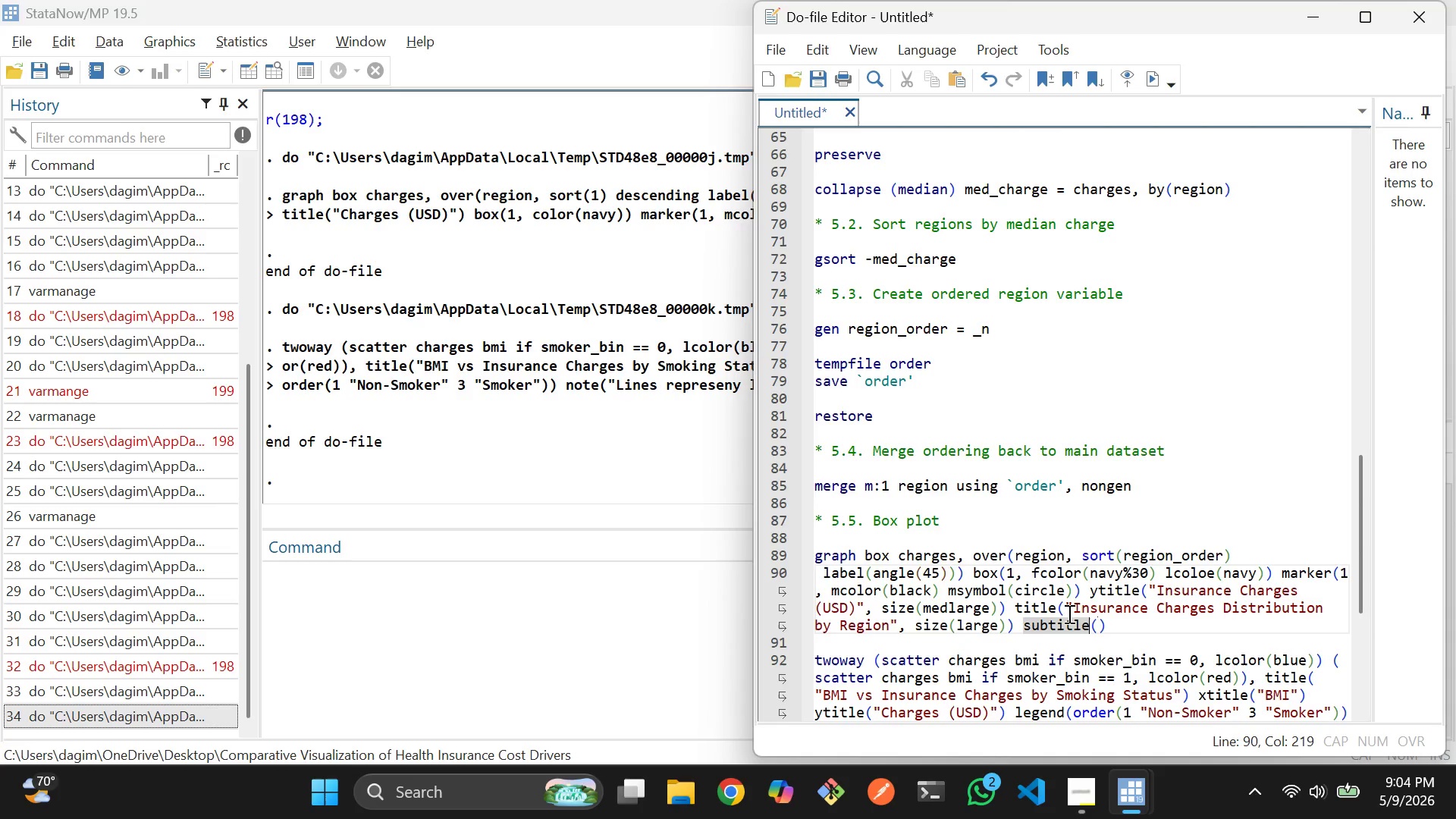 
key(ArrowRight)
 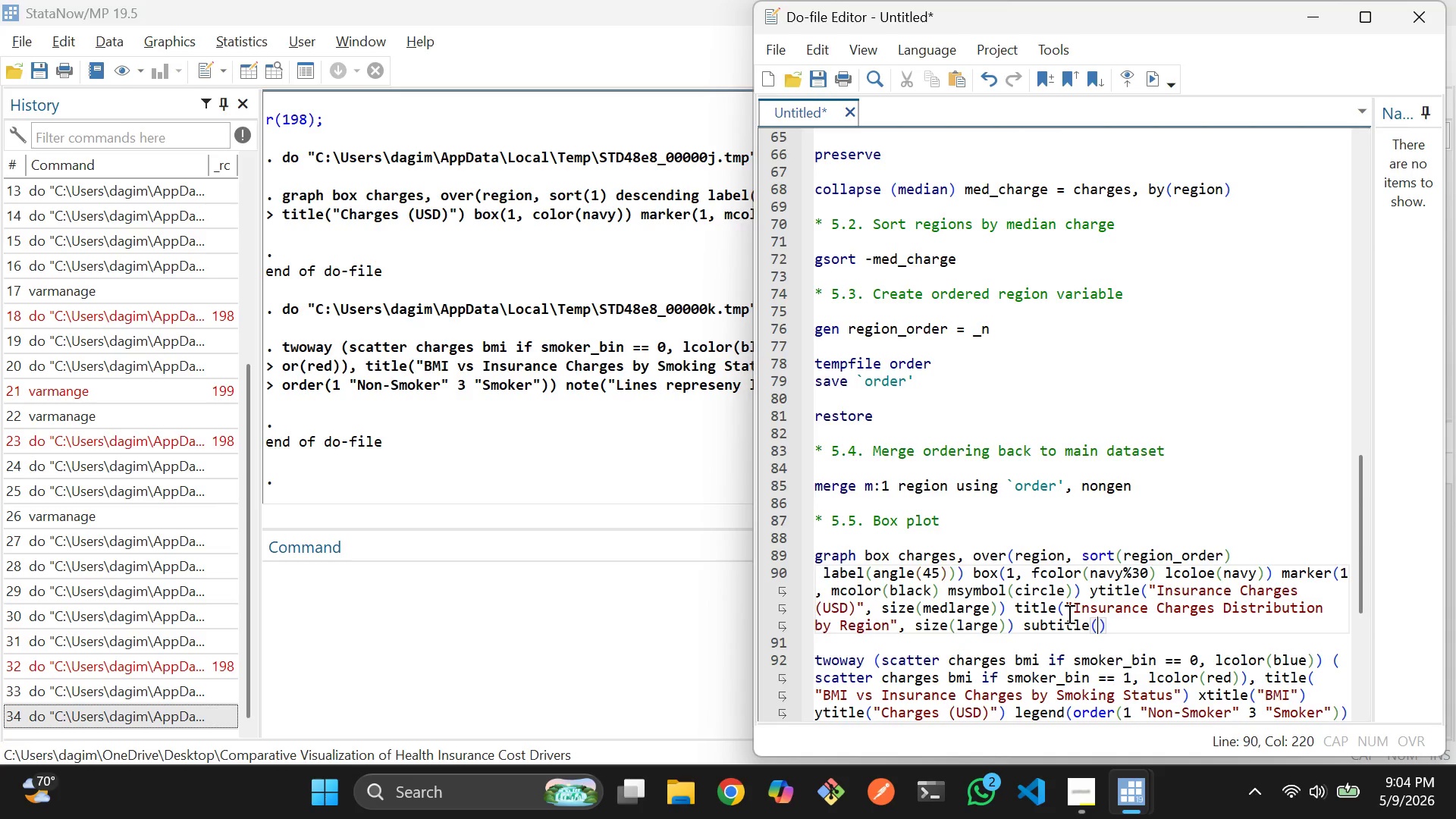 
type("Region)
 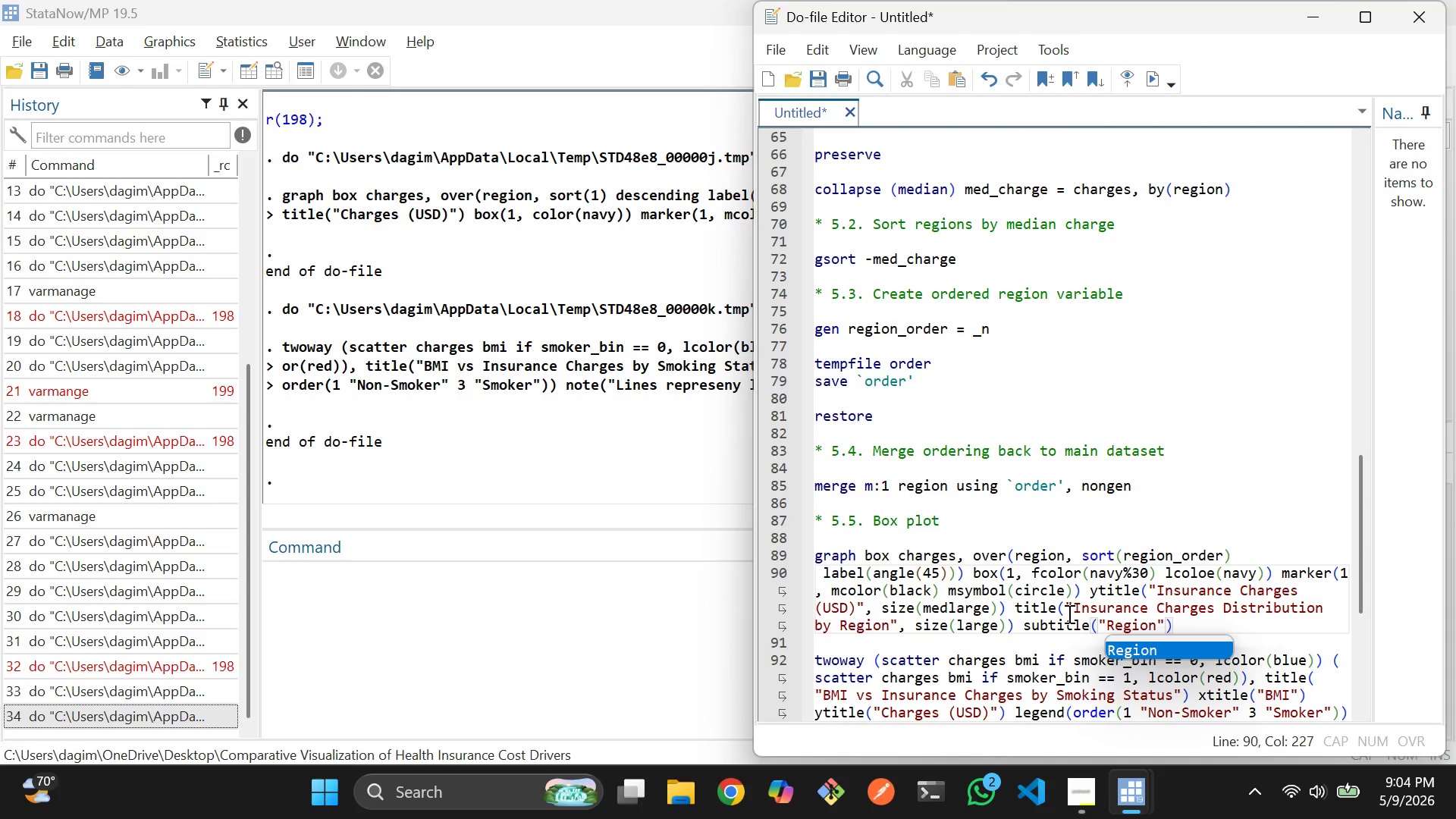 
wait(5.44)
 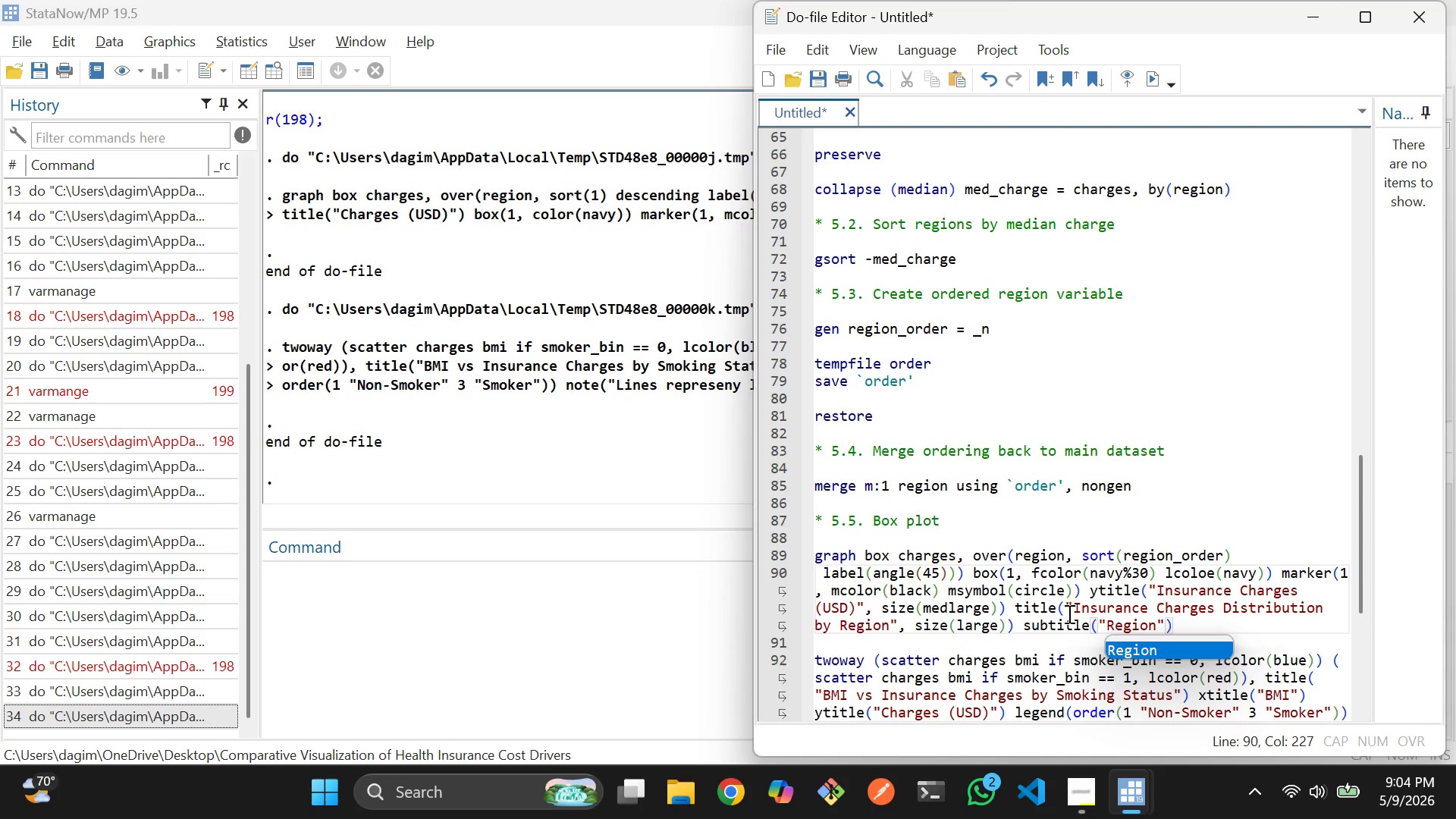 
type(s sorted v)
key(Backspace)
type(by median cost)
 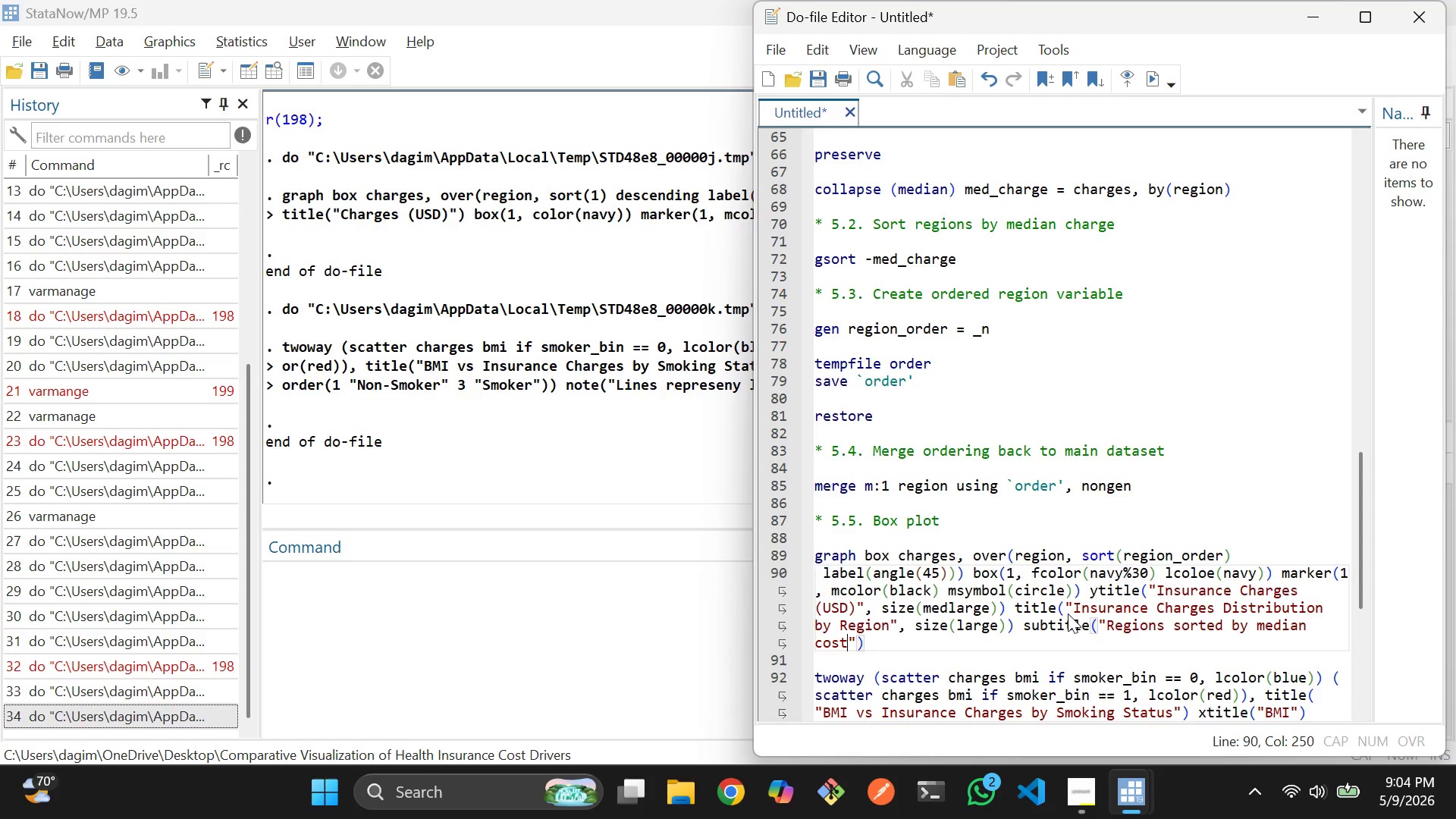 
key(Control+ControlRight)
 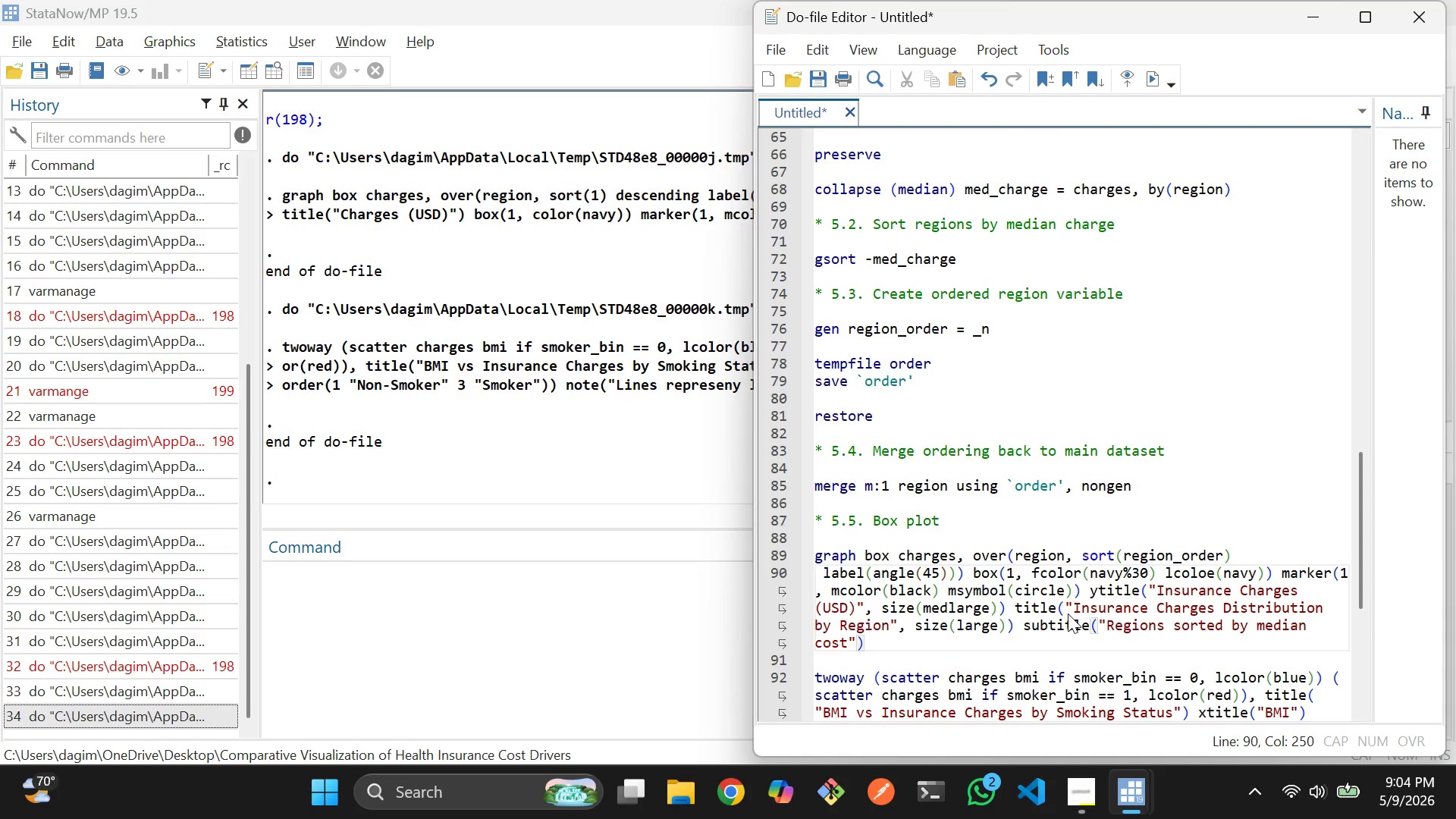 
key(Control+ControlRight)
 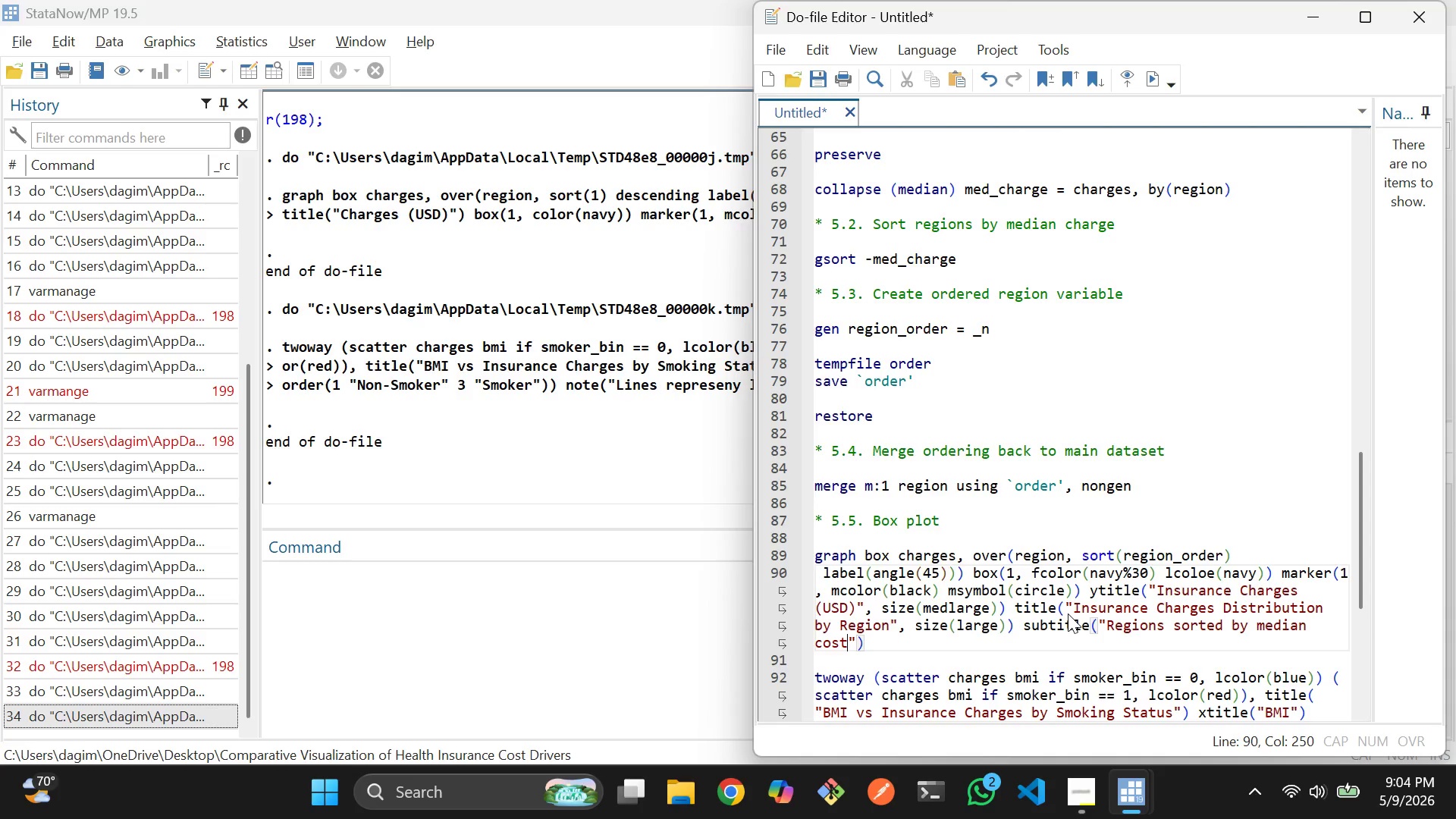 
key(Control+ControlRight)
 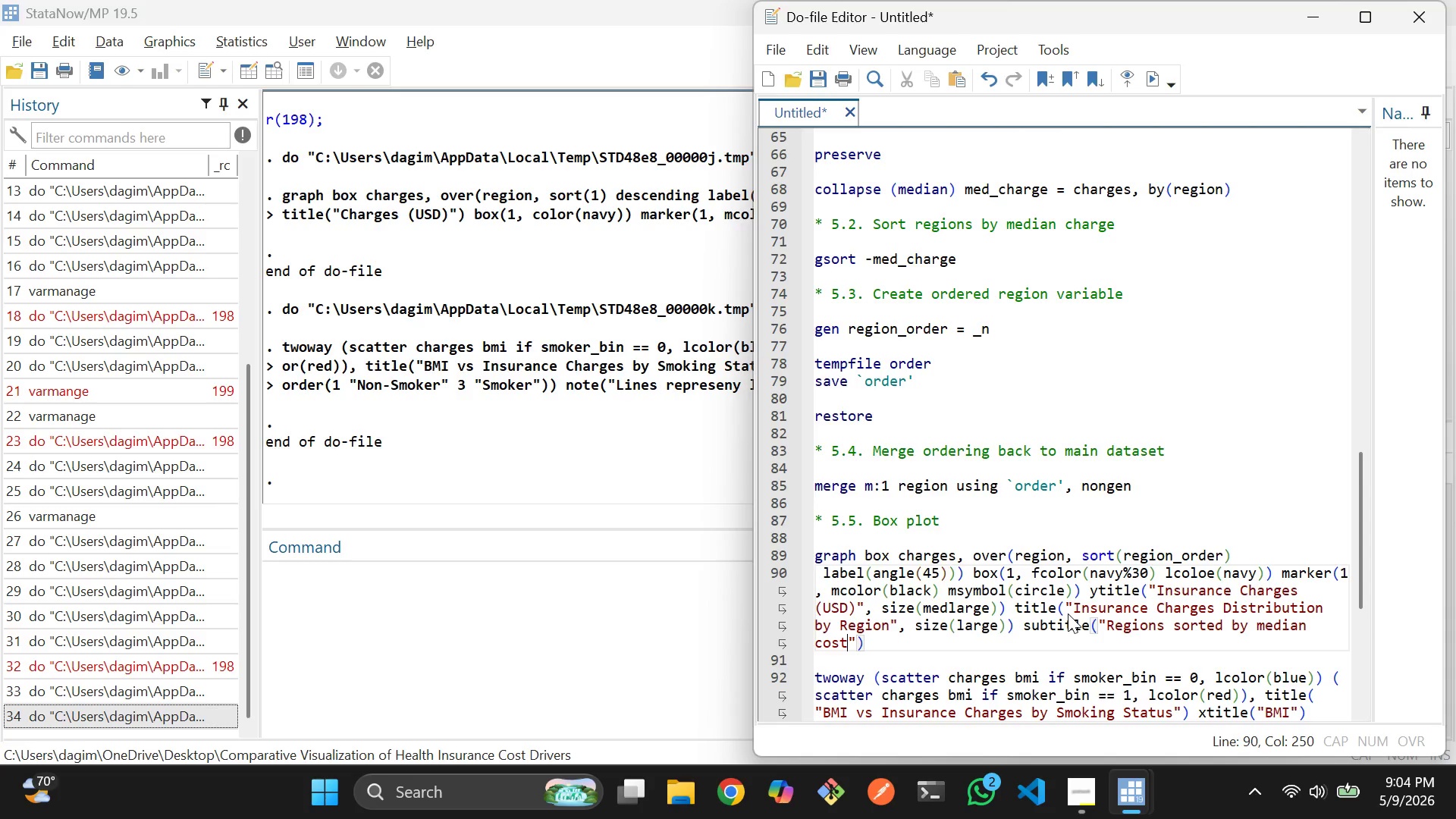 
key(Control+ControlRight)
 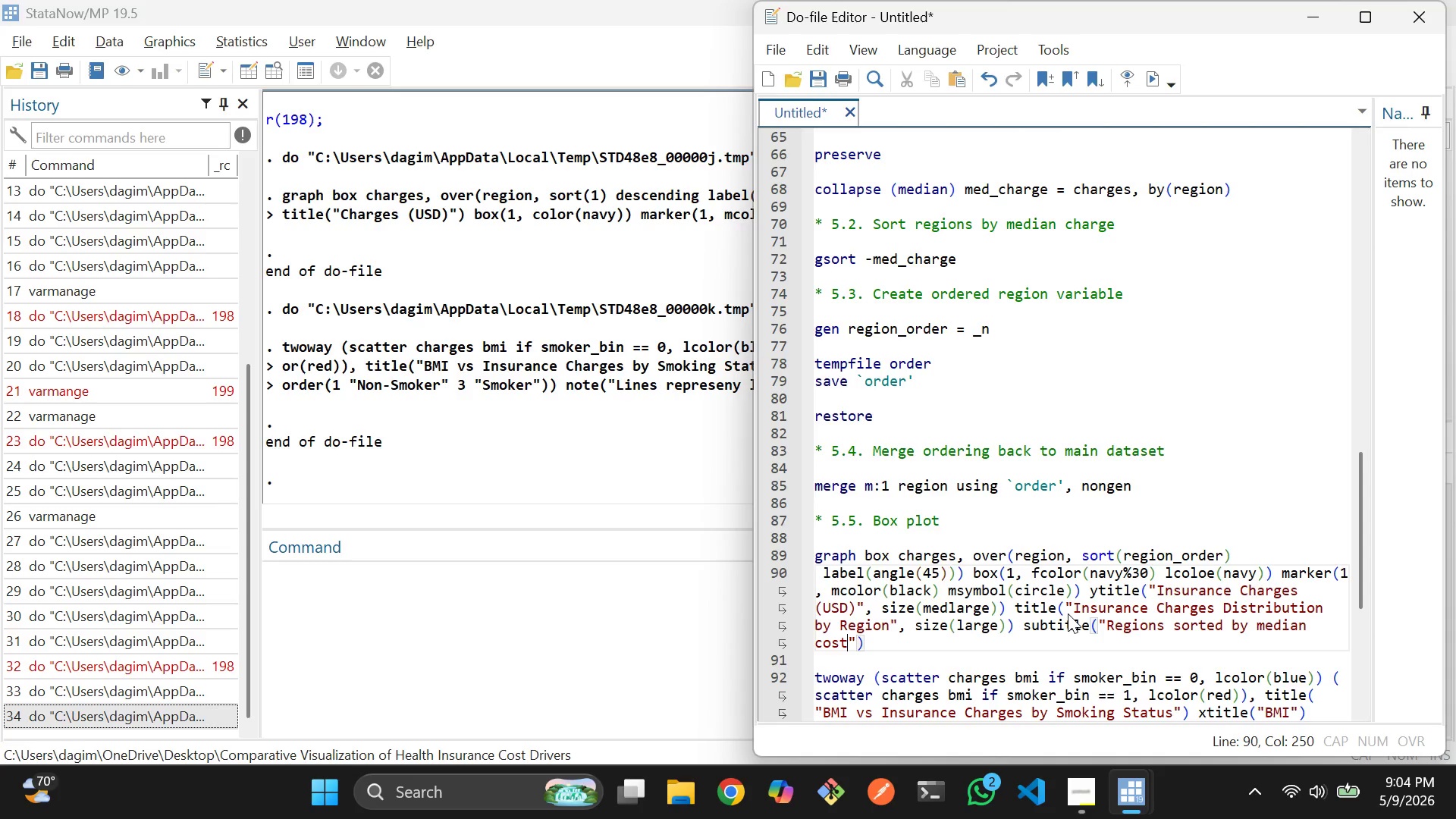 
key(Control+ControlRight)
 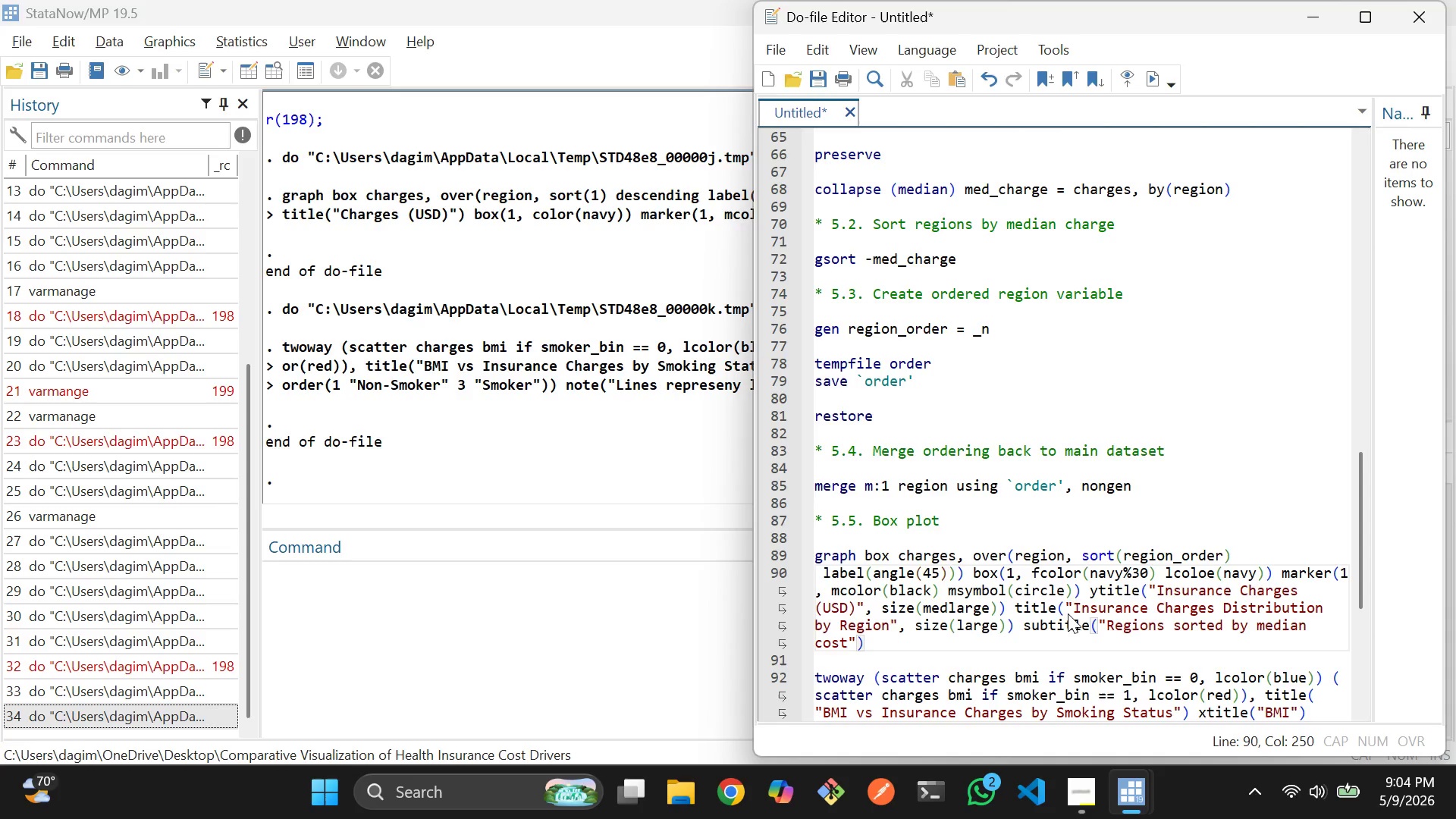 
key(ArrowLeft)
 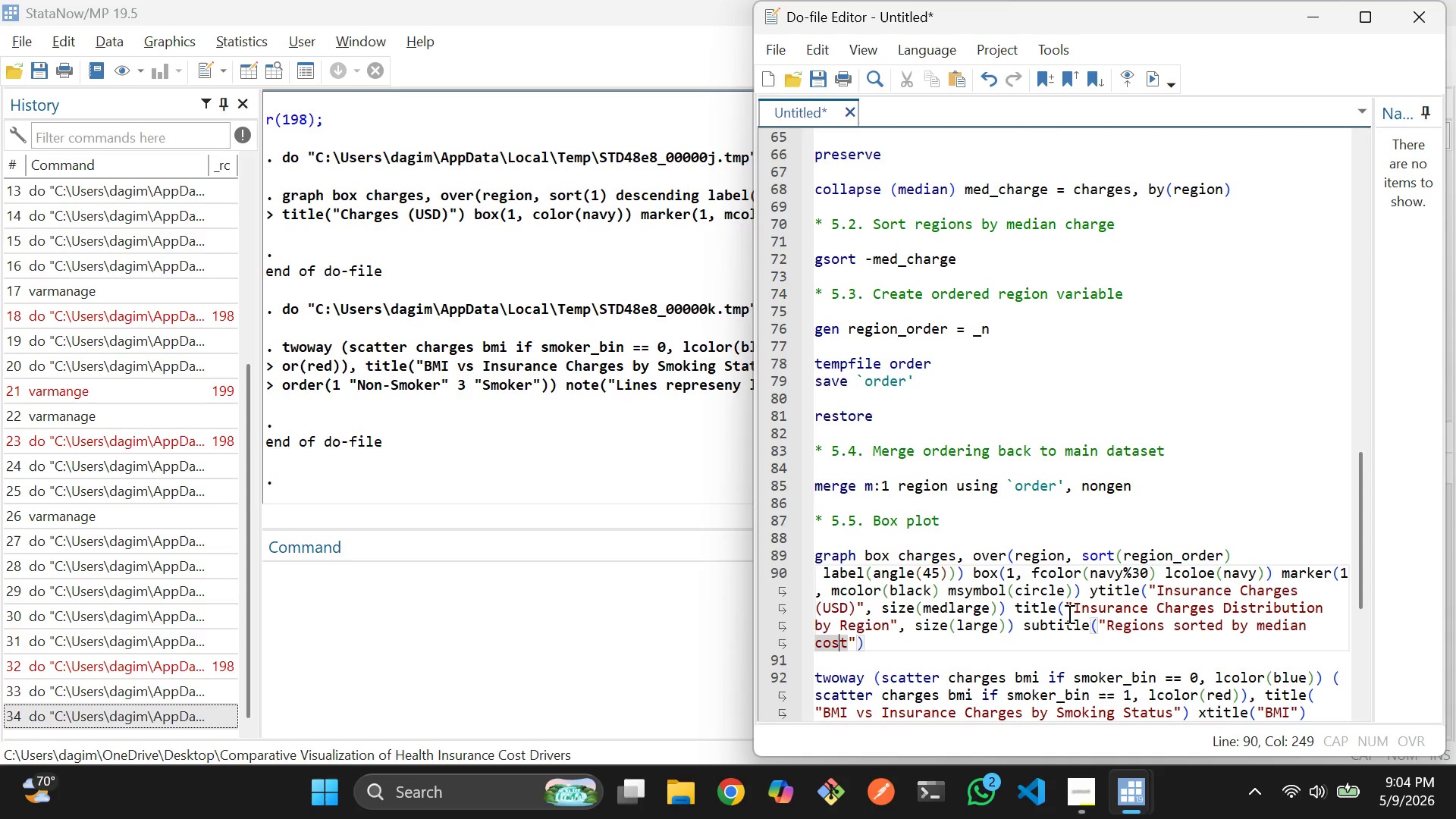 
key(ArrowLeft)
 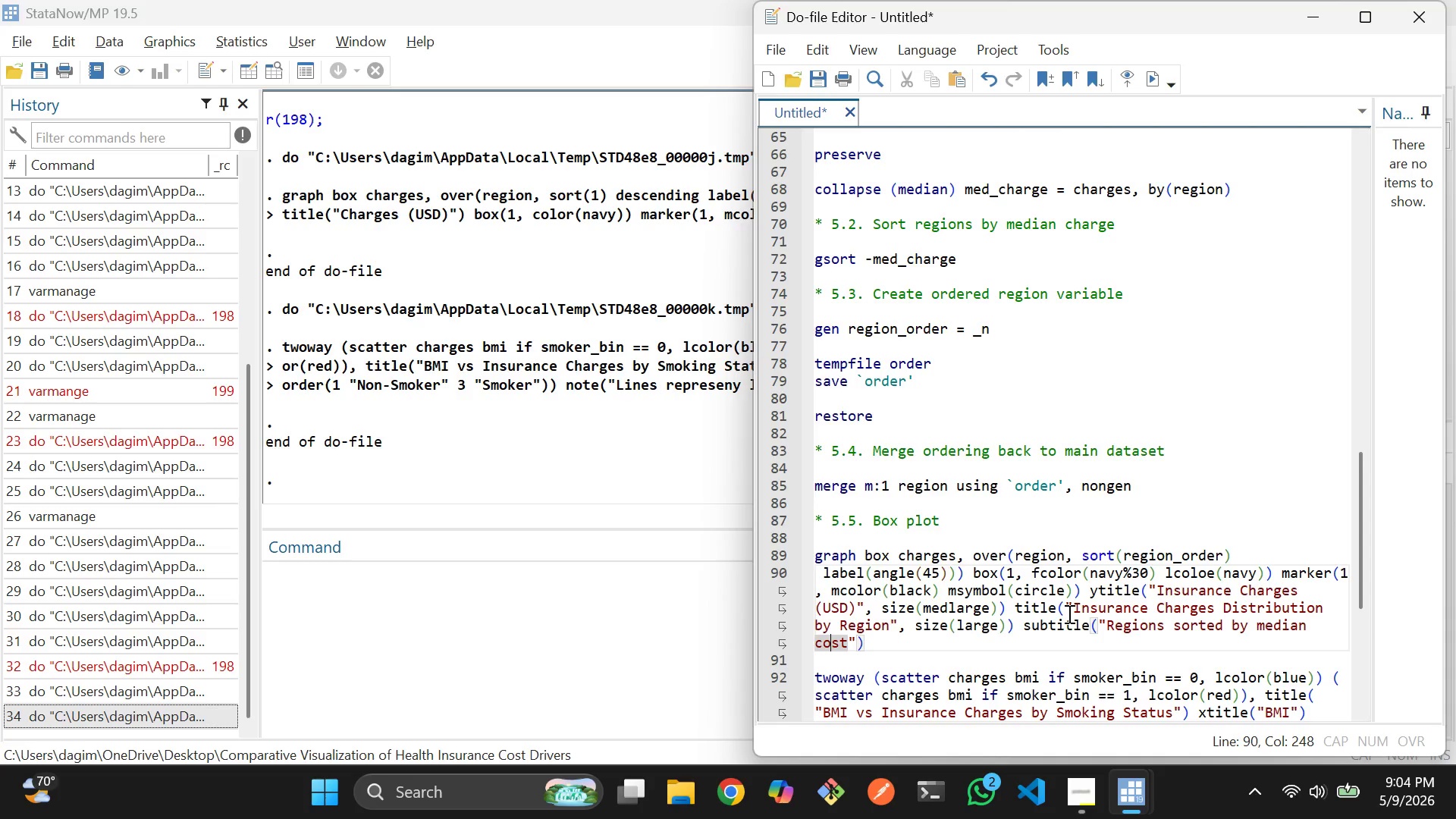 
key(ArrowLeft)
 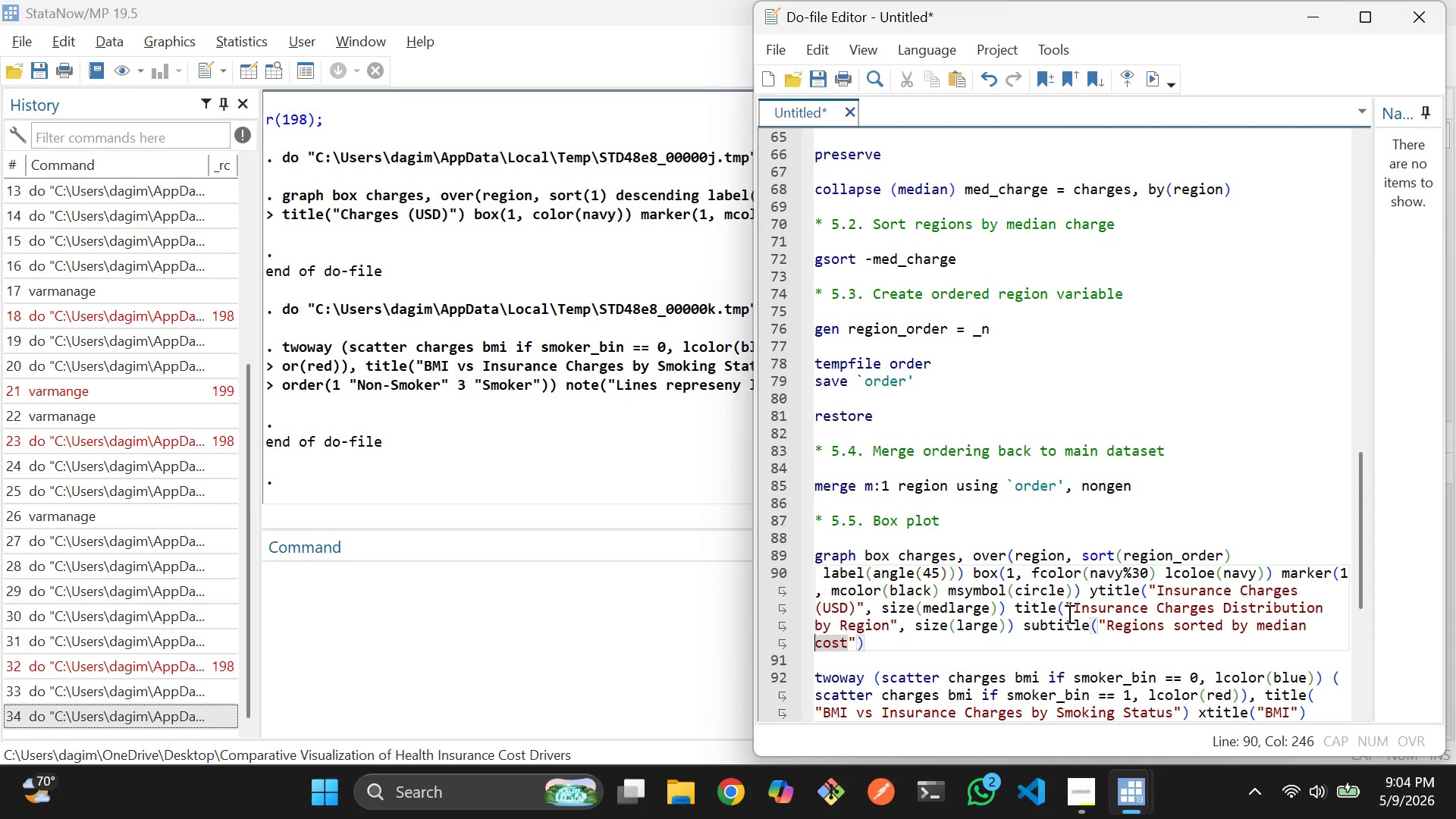 
key(ArrowLeft)
 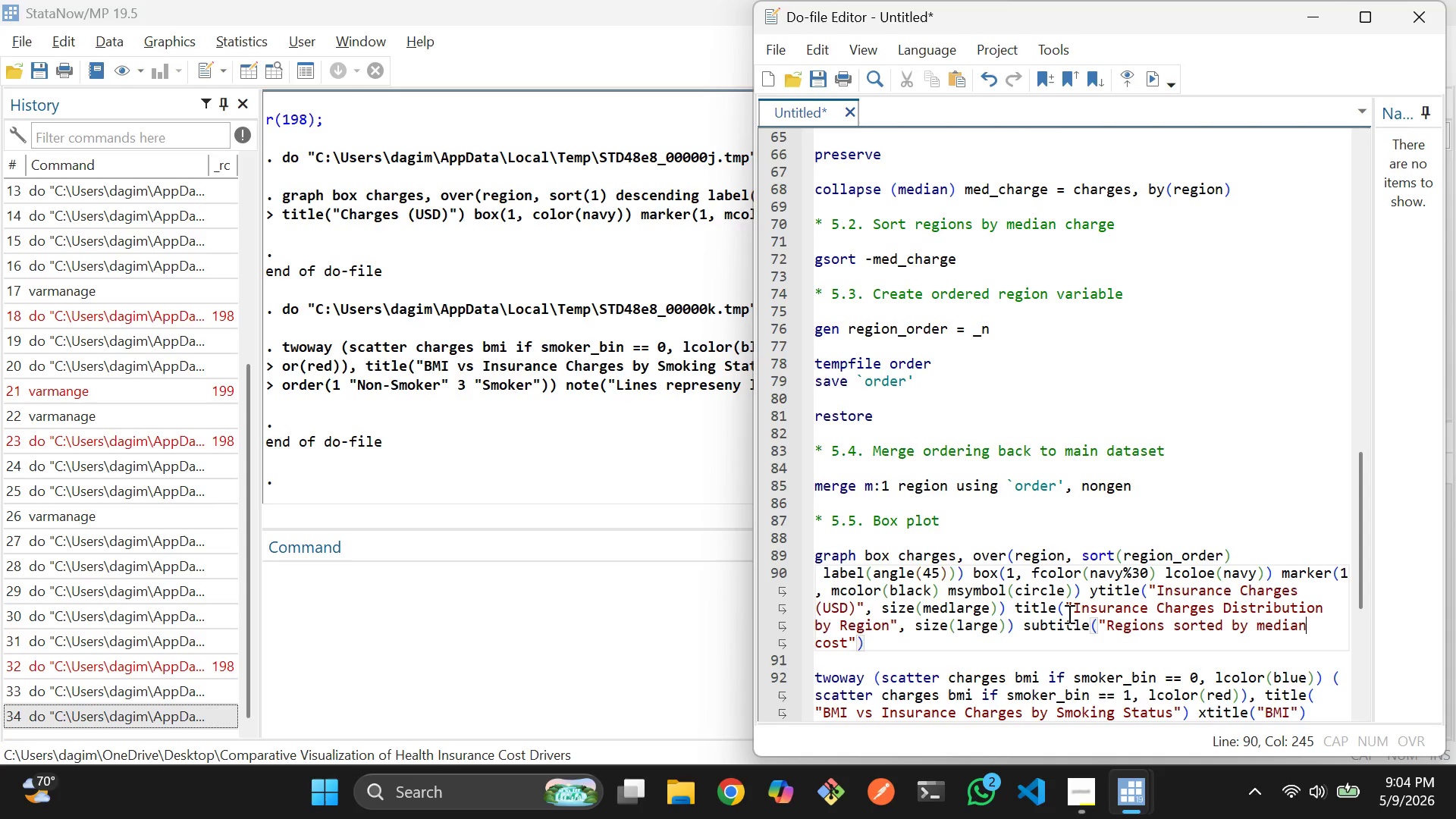 
key(ArrowLeft)
 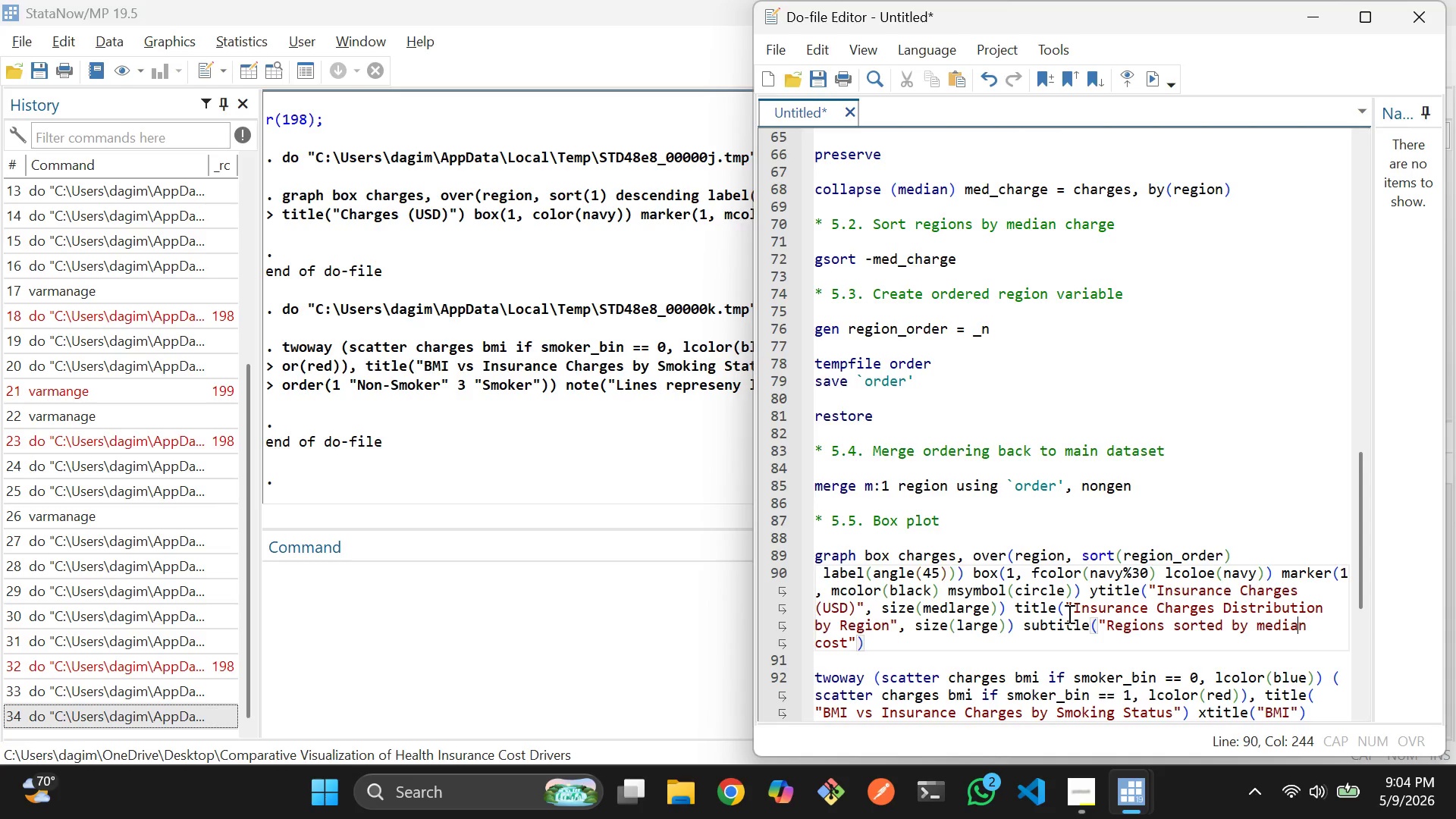 
key(ArrowLeft)
 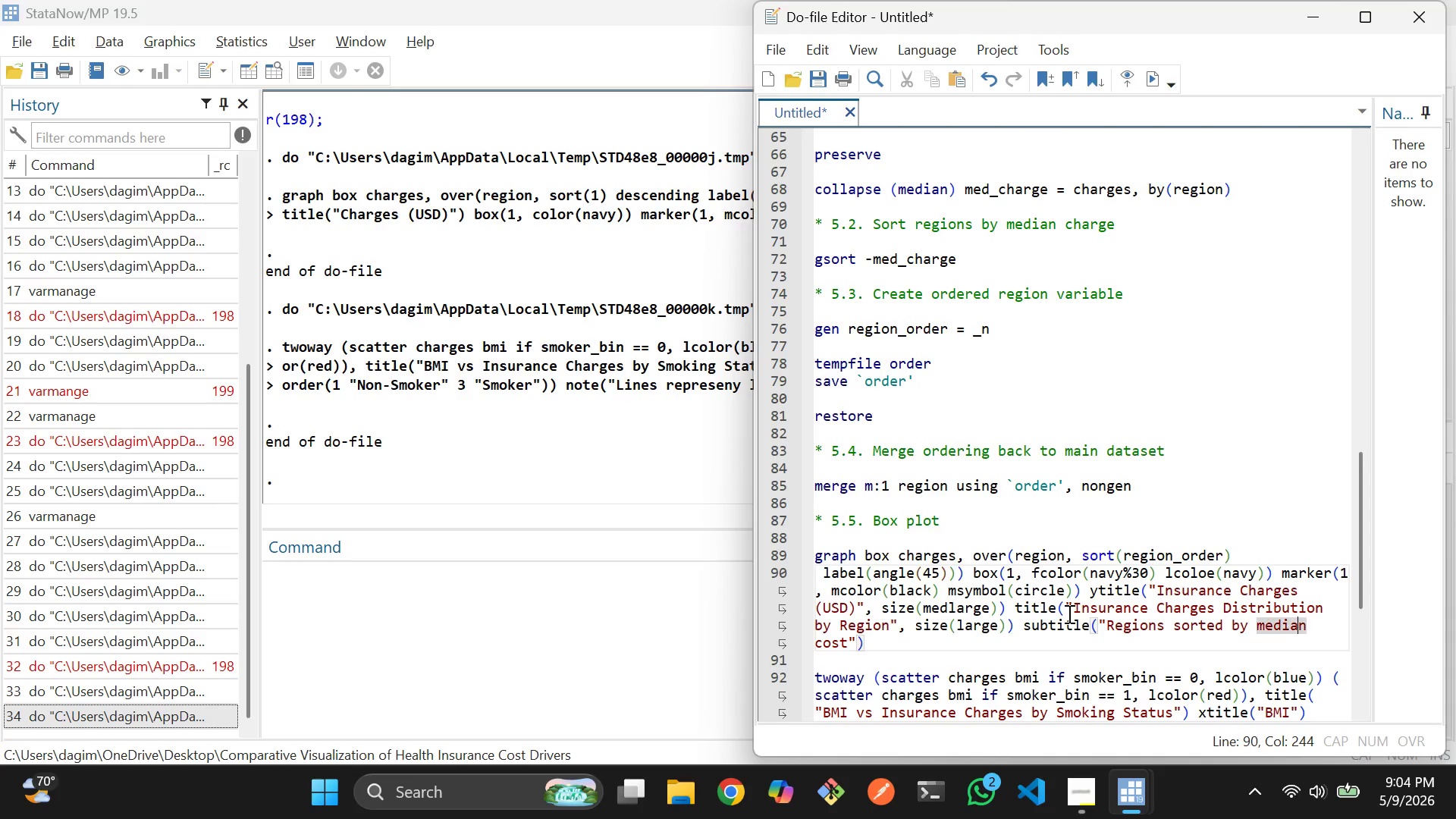 
key(ArrowLeft)
 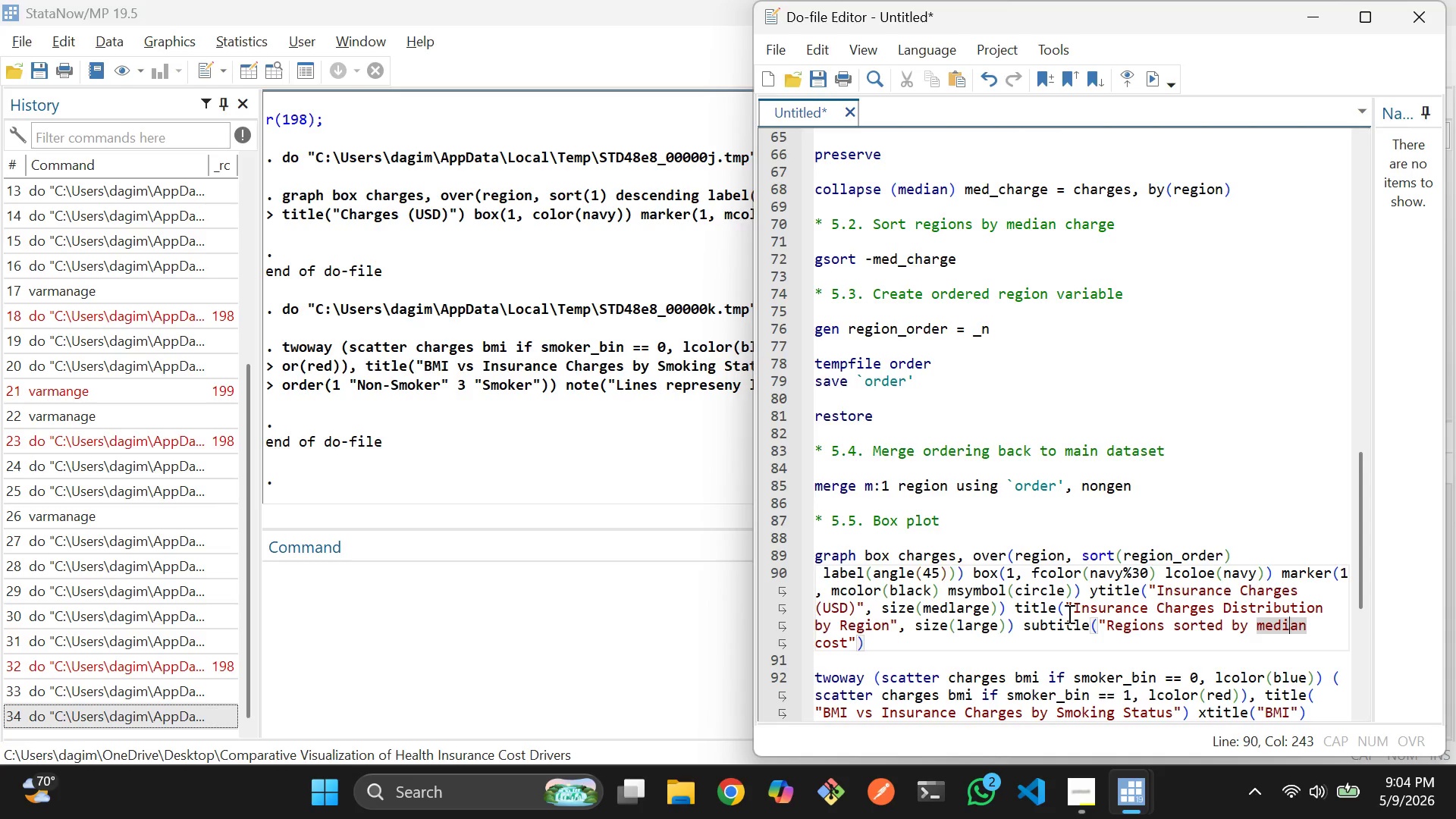 
key(ArrowLeft)
 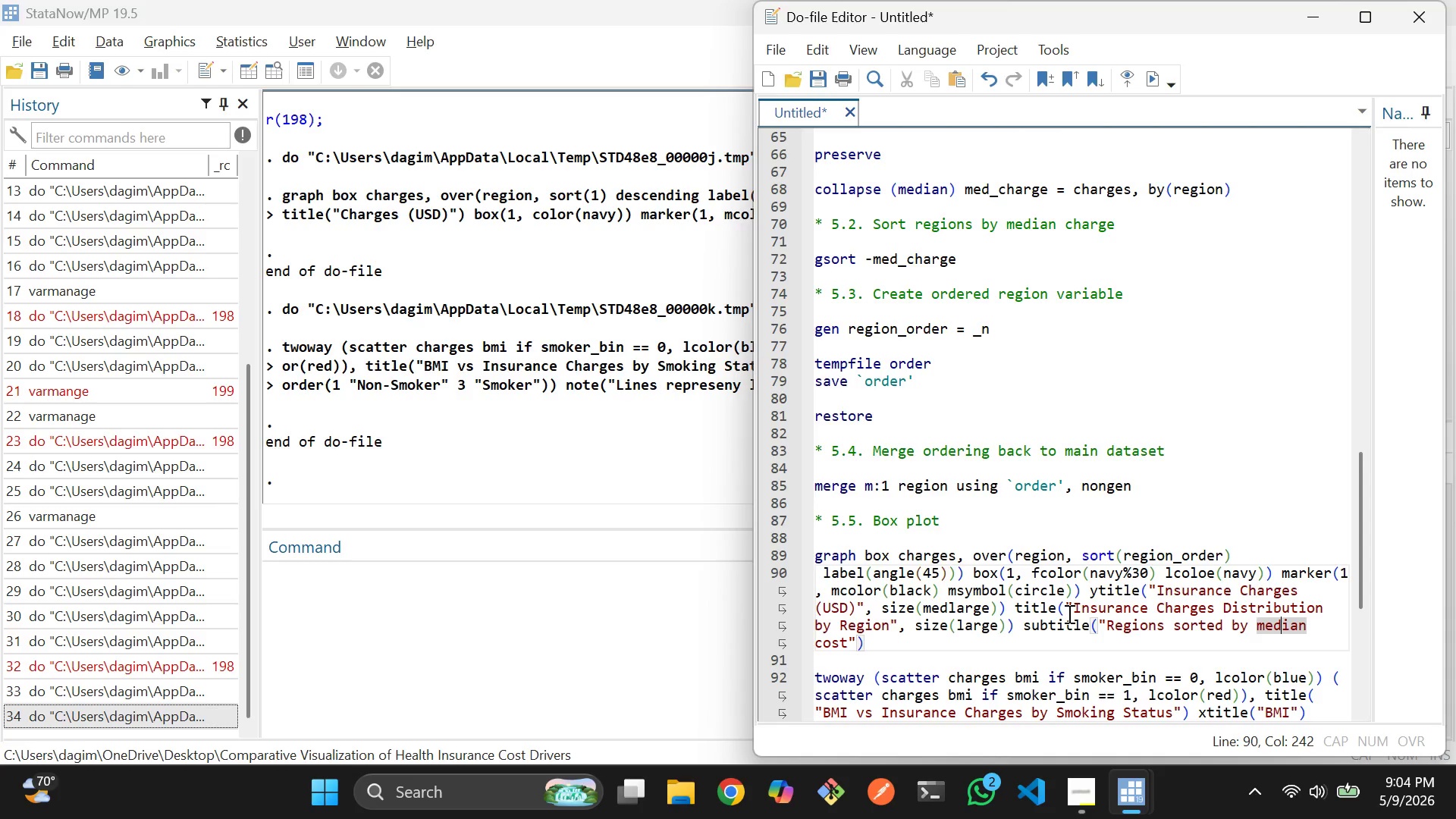 
key(ArrowLeft)
 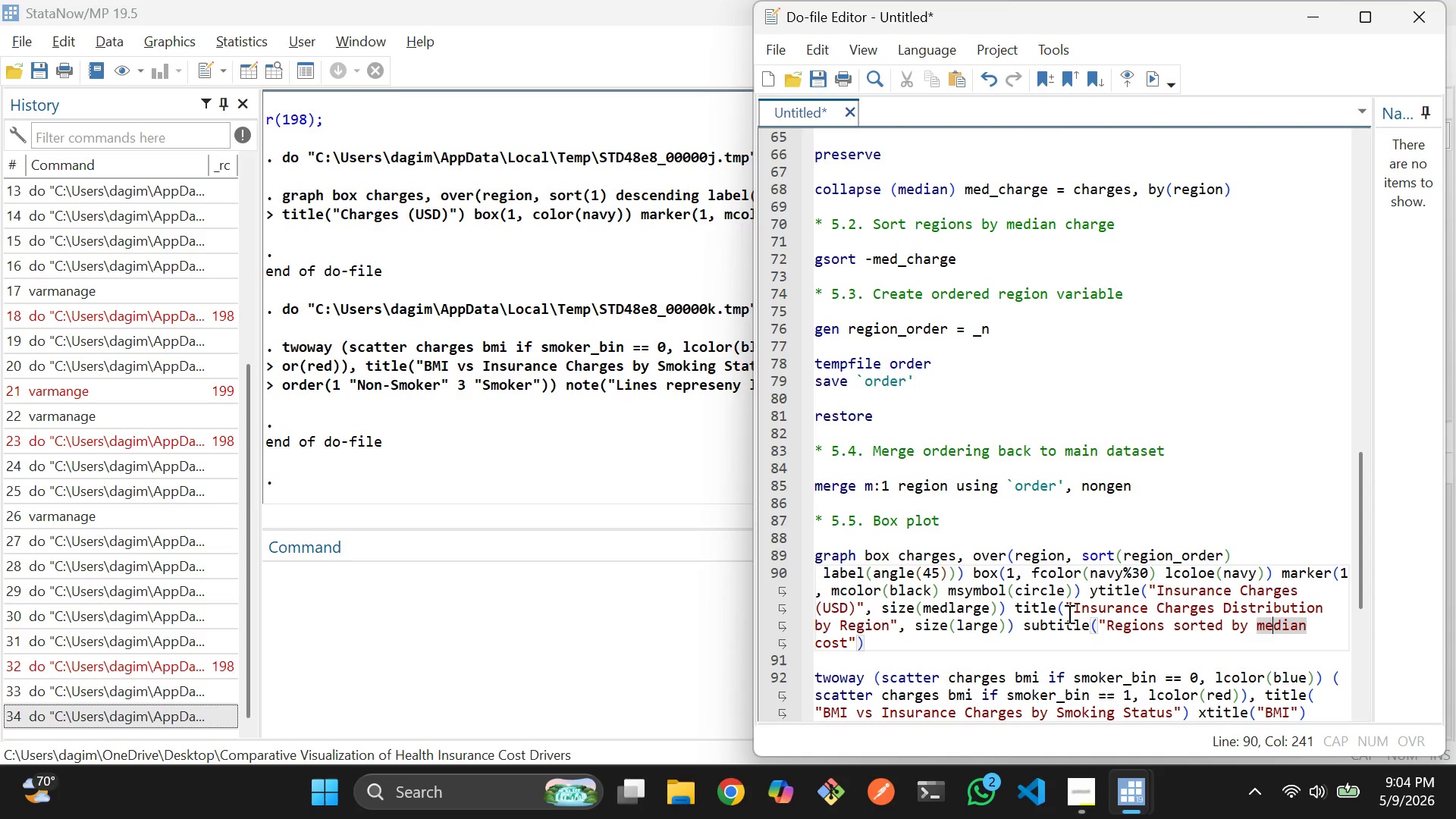 
key(ArrowLeft)
 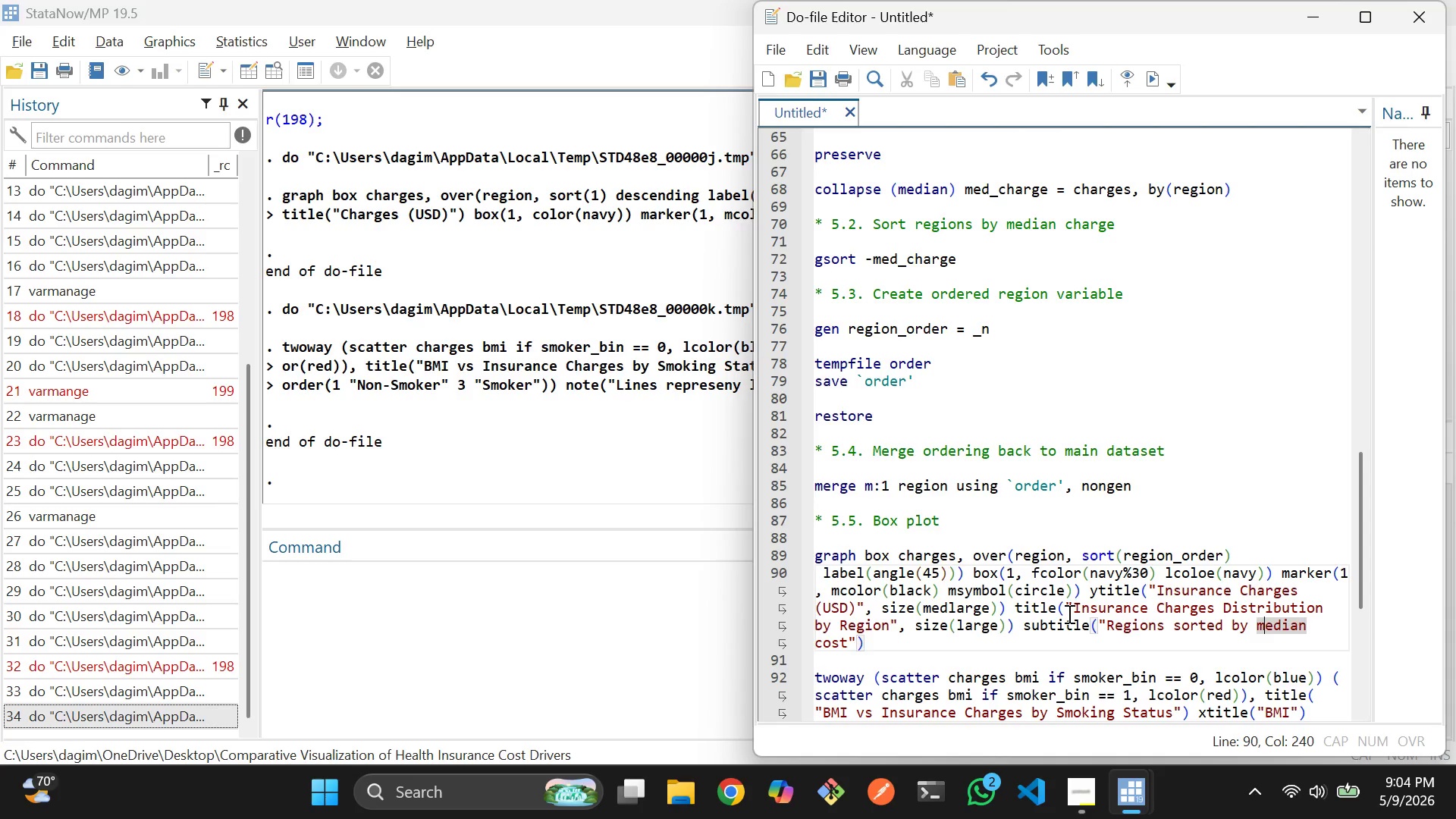 
key(Backspace)
 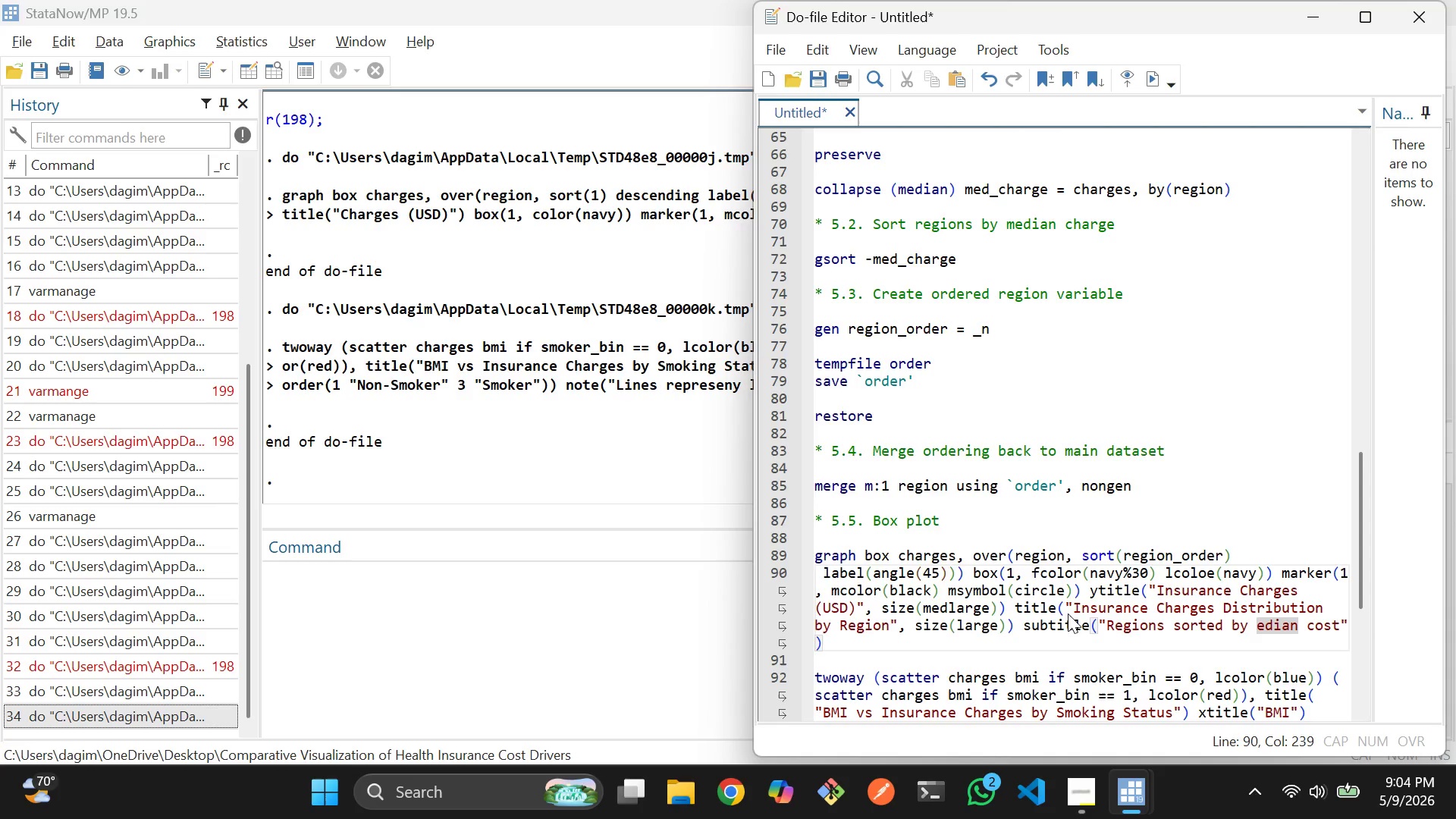 
key(Shift+N)
 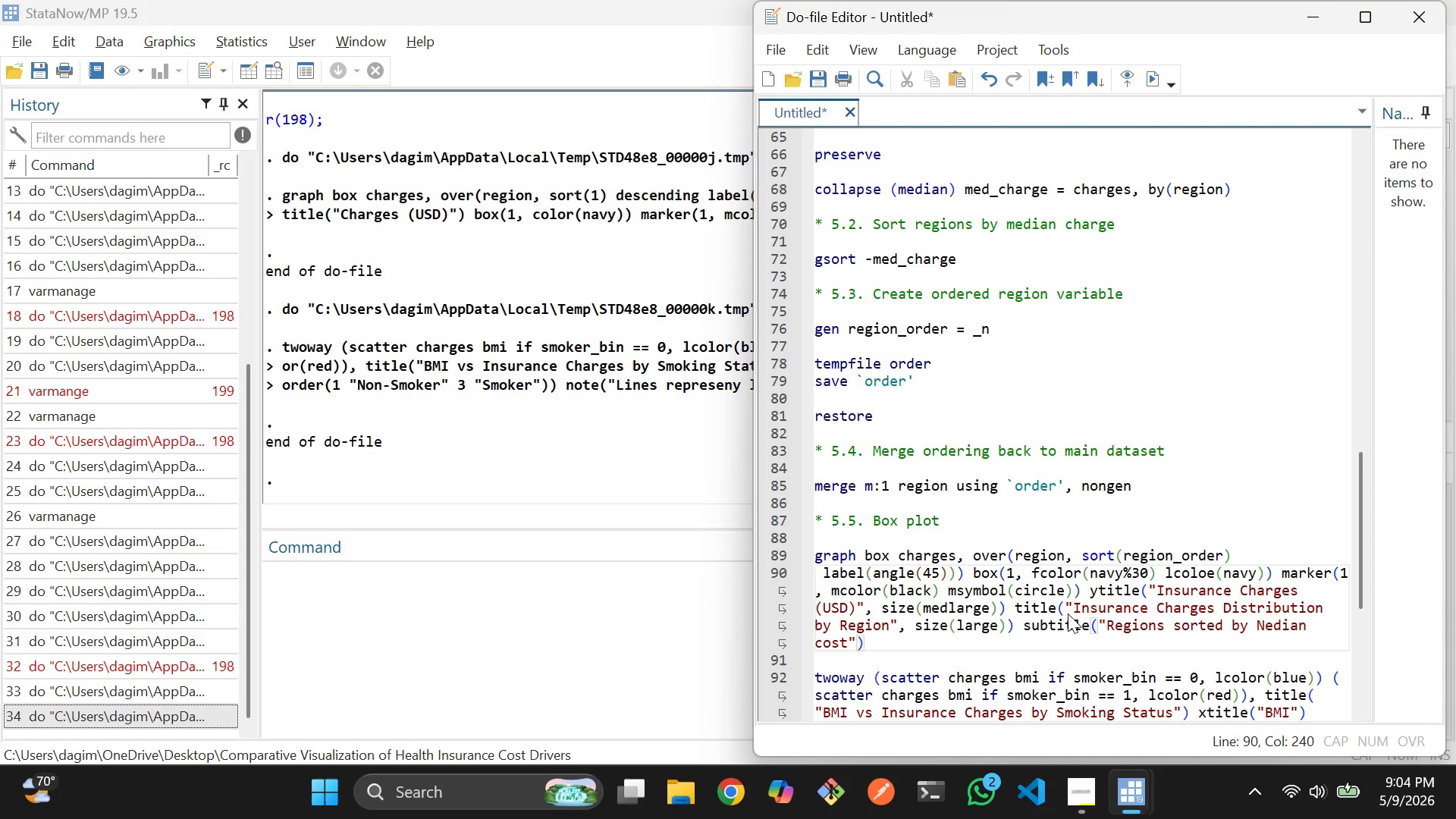 
key(Backspace)
 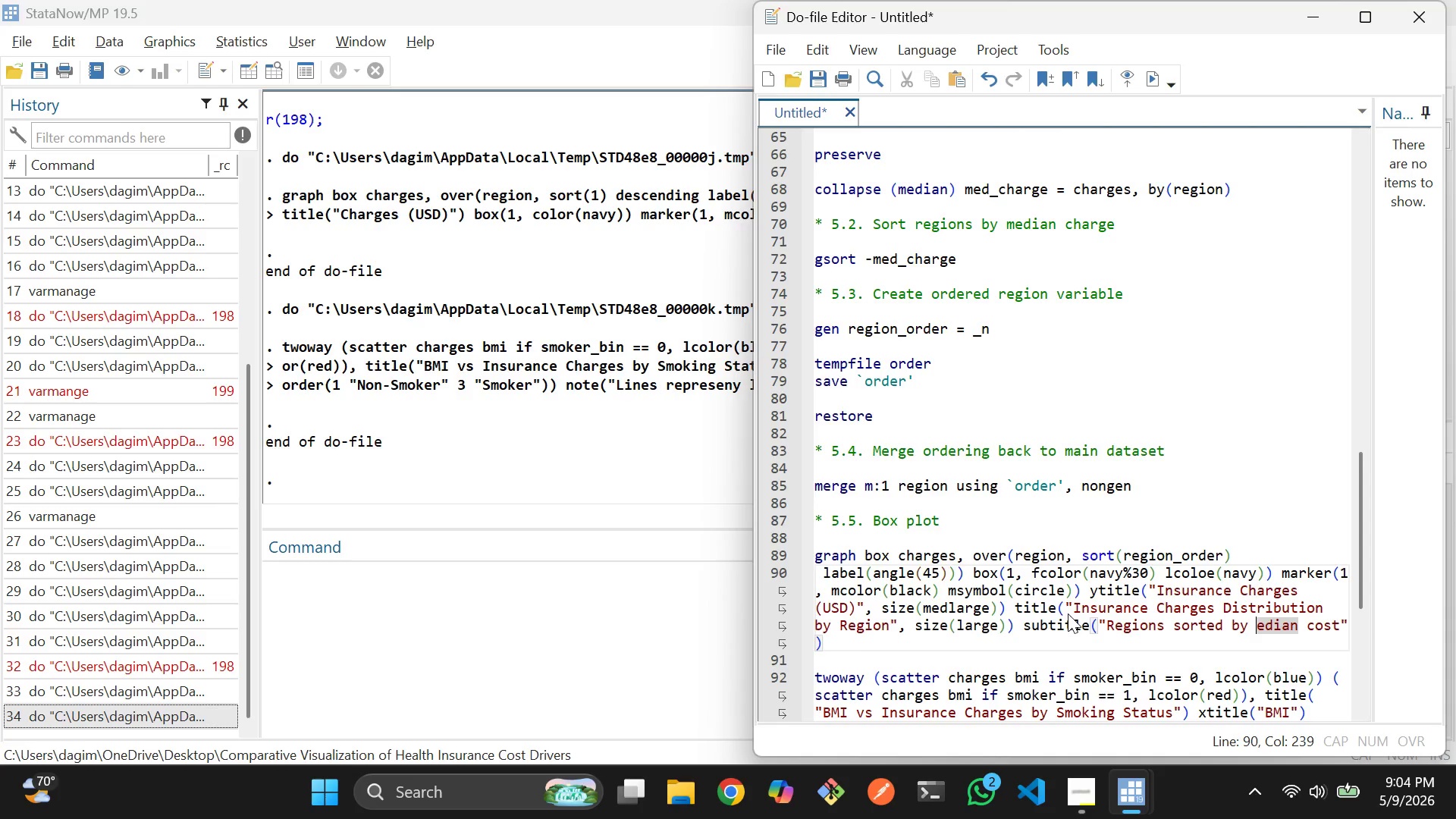 
key(Shift+M)
 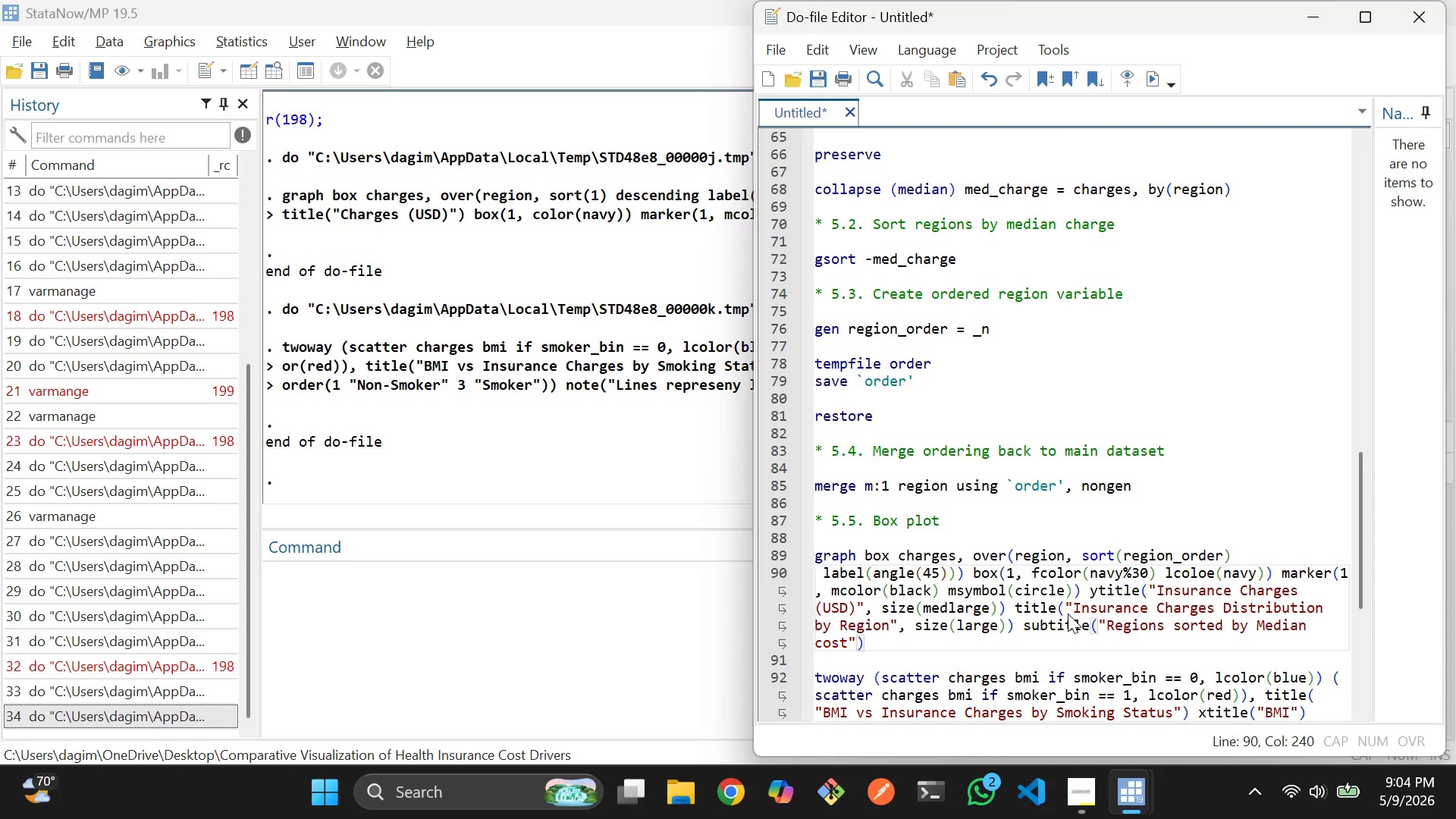 
key(ArrowRight)
 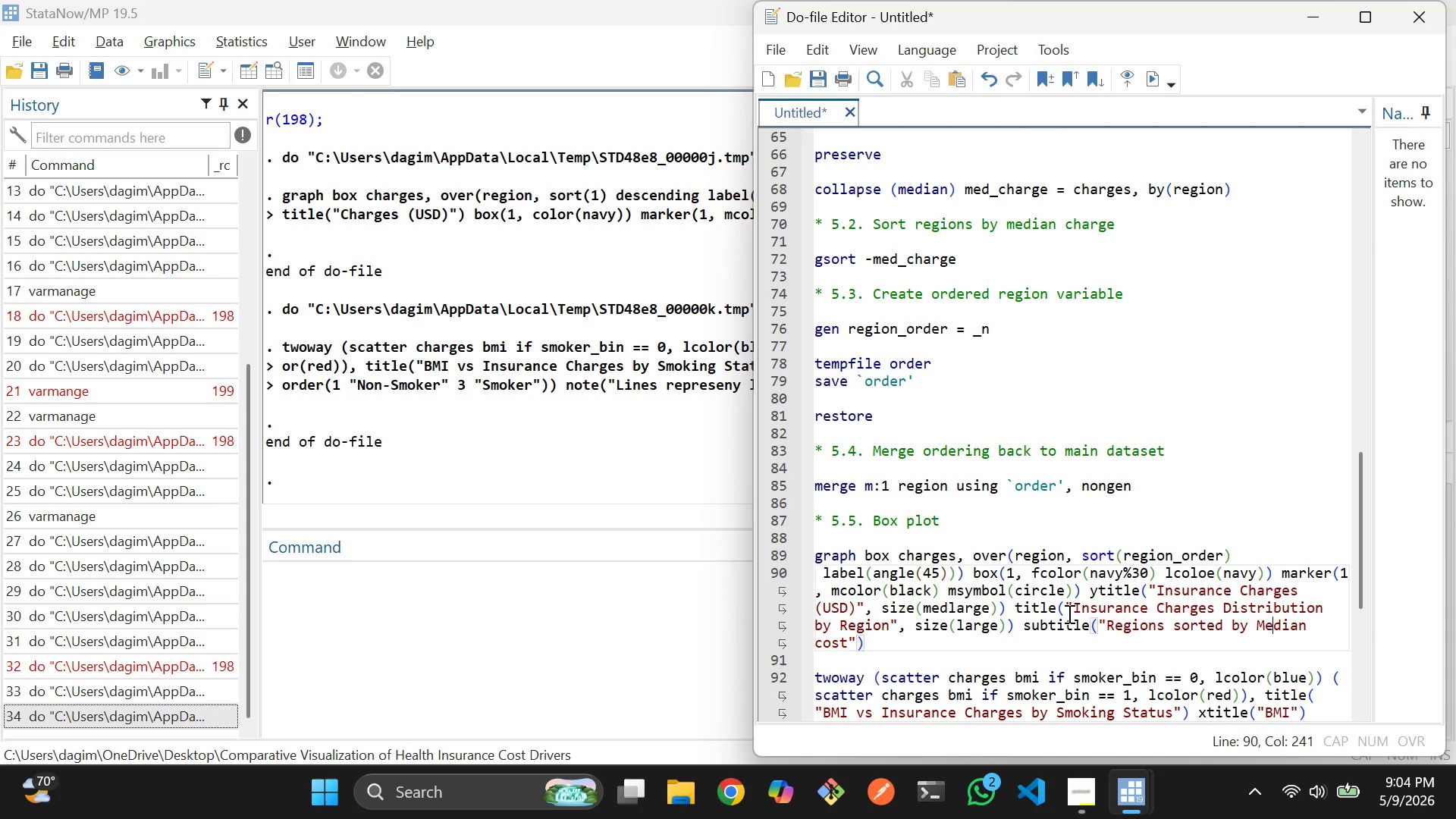 
key(ArrowRight)
 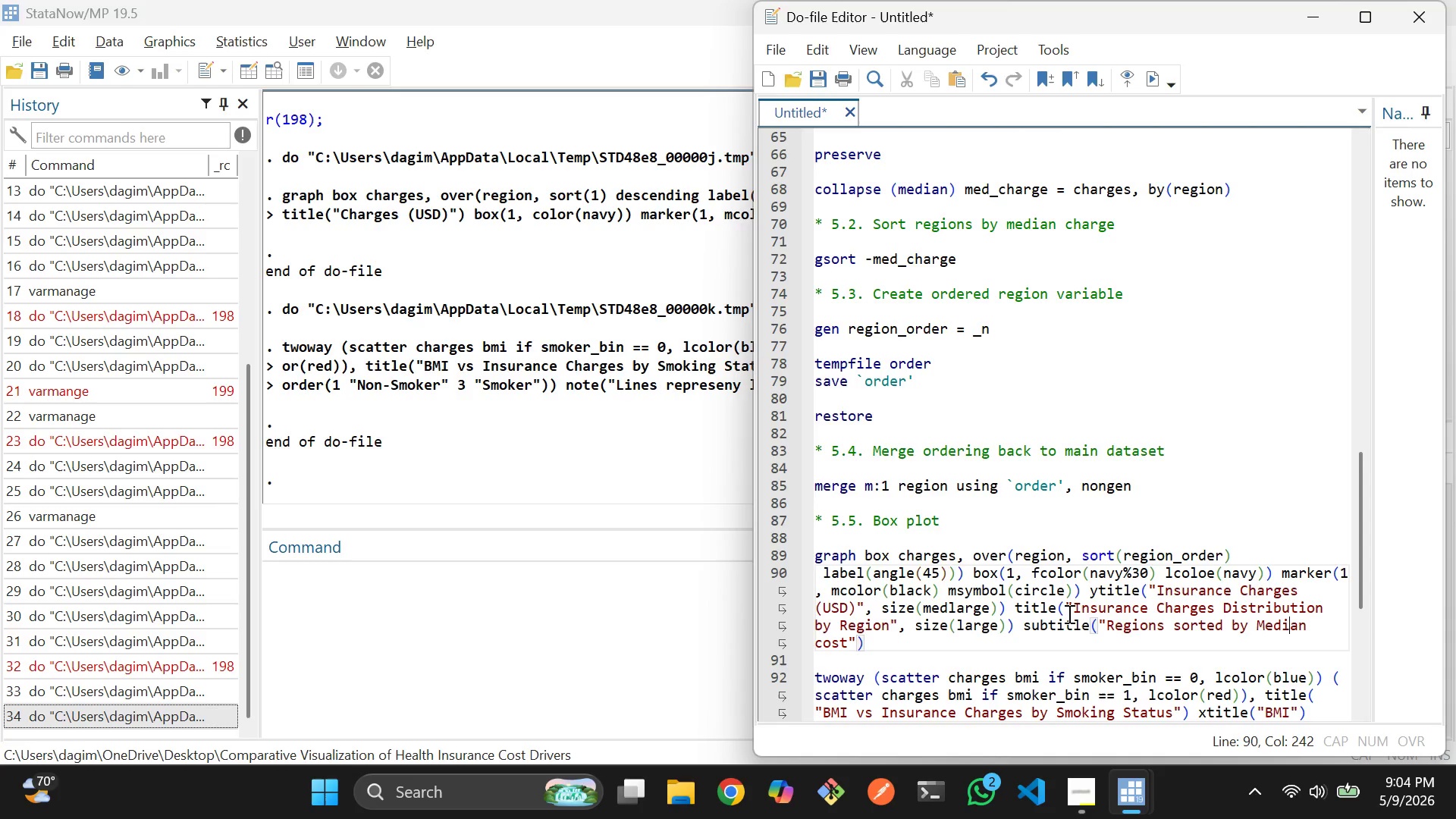 
key(ArrowRight)
 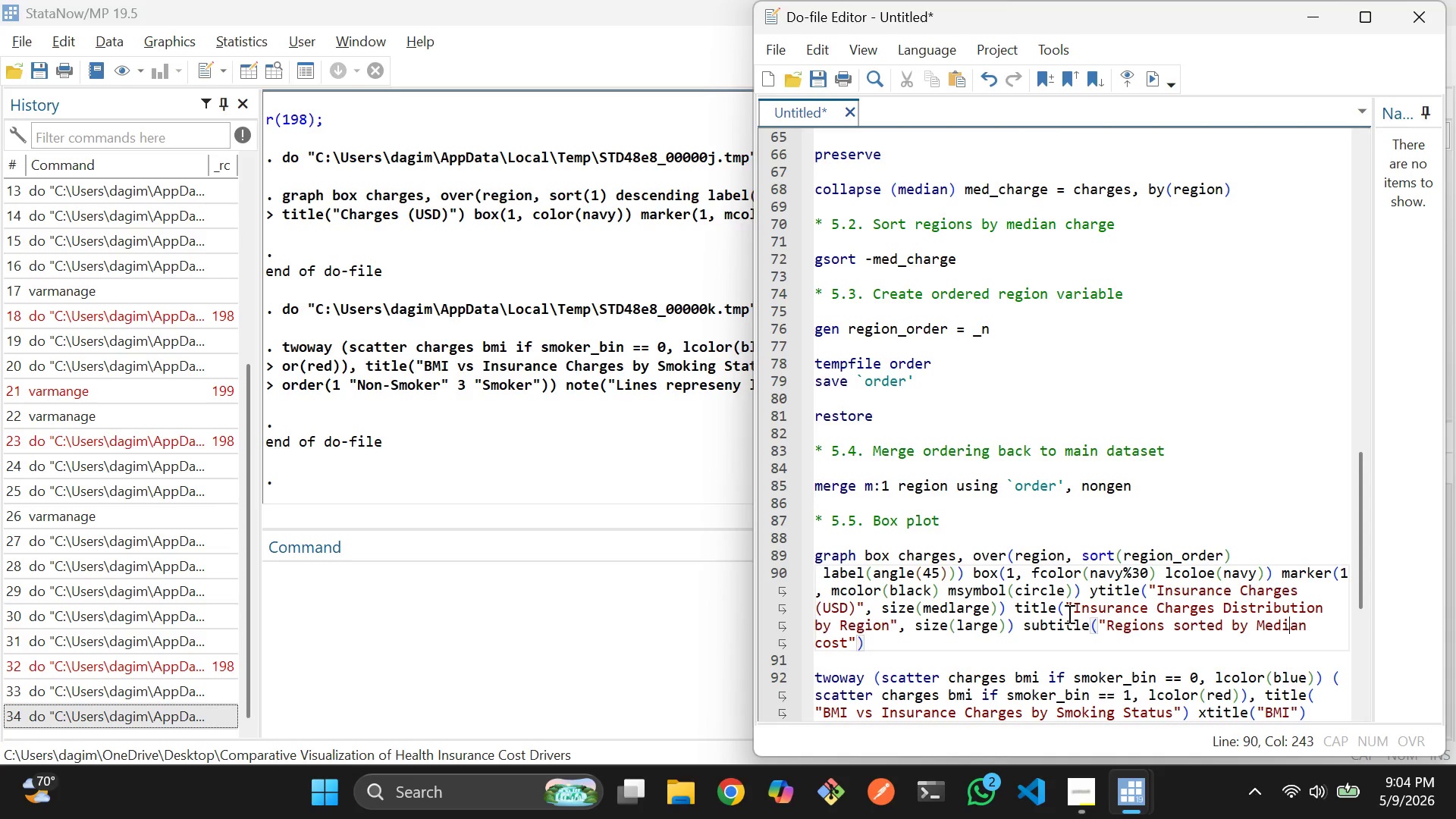 
key(ArrowRight)
 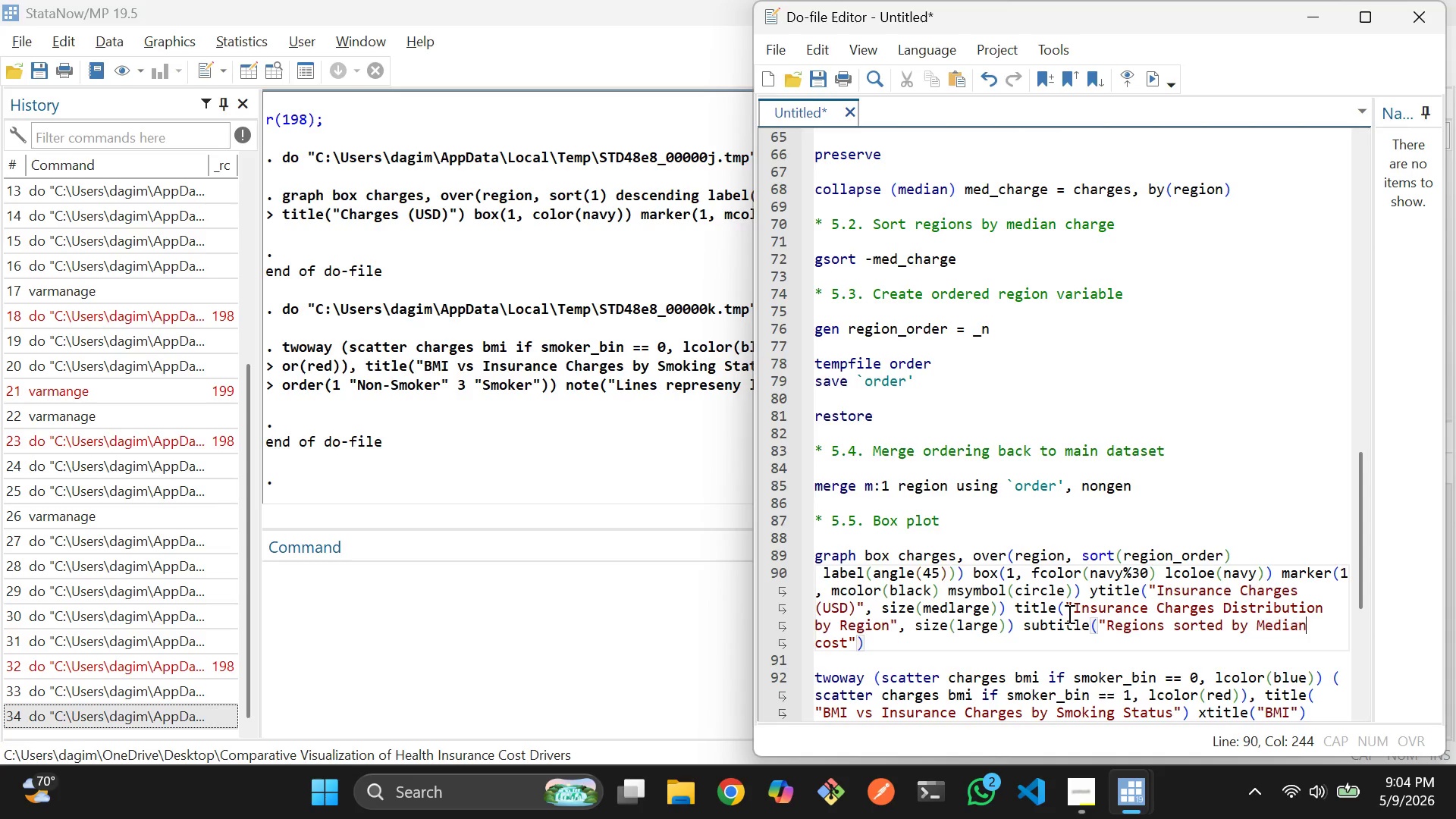 
key(ArrowRight)
 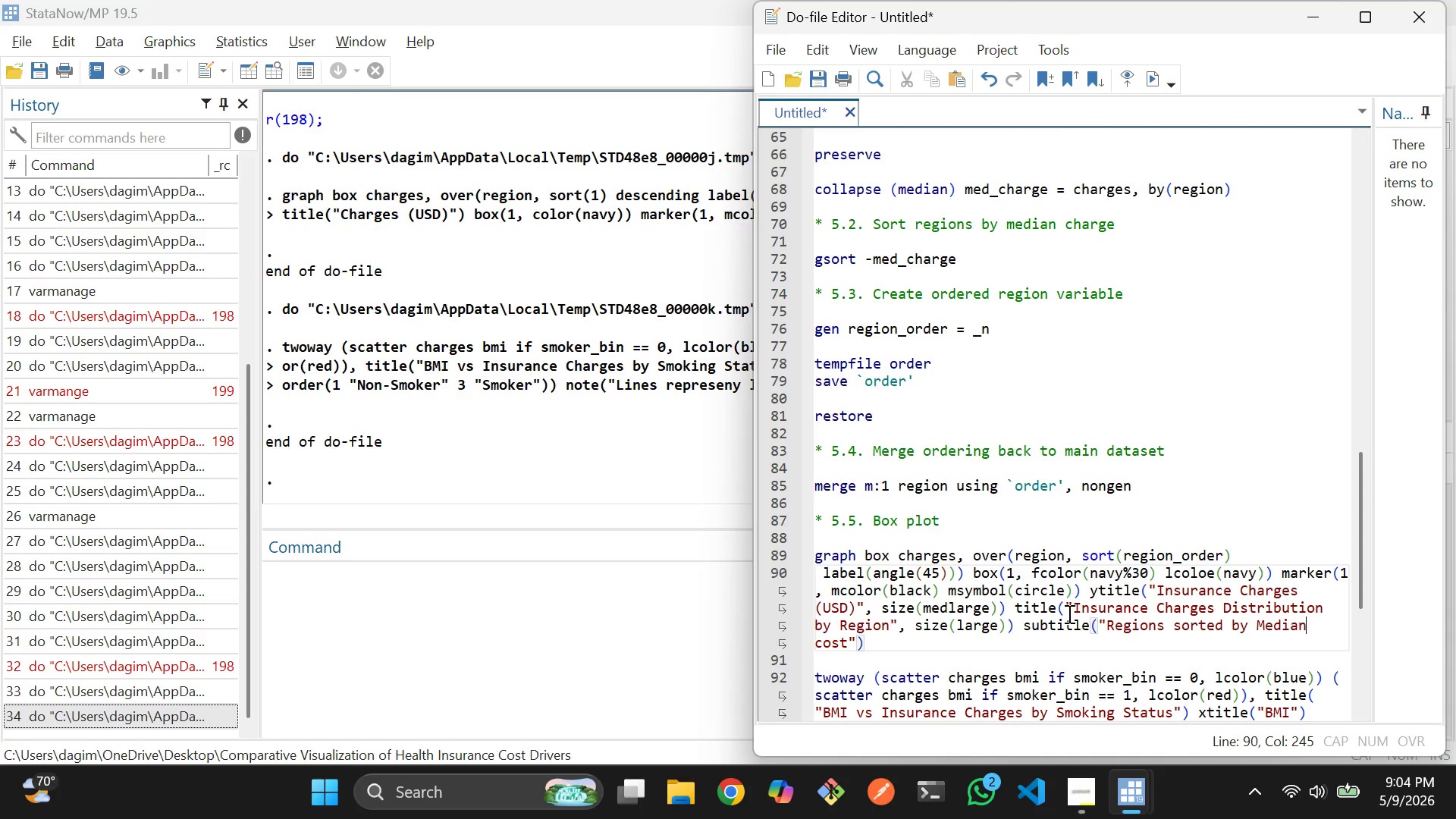 
key(ArrowRight)
 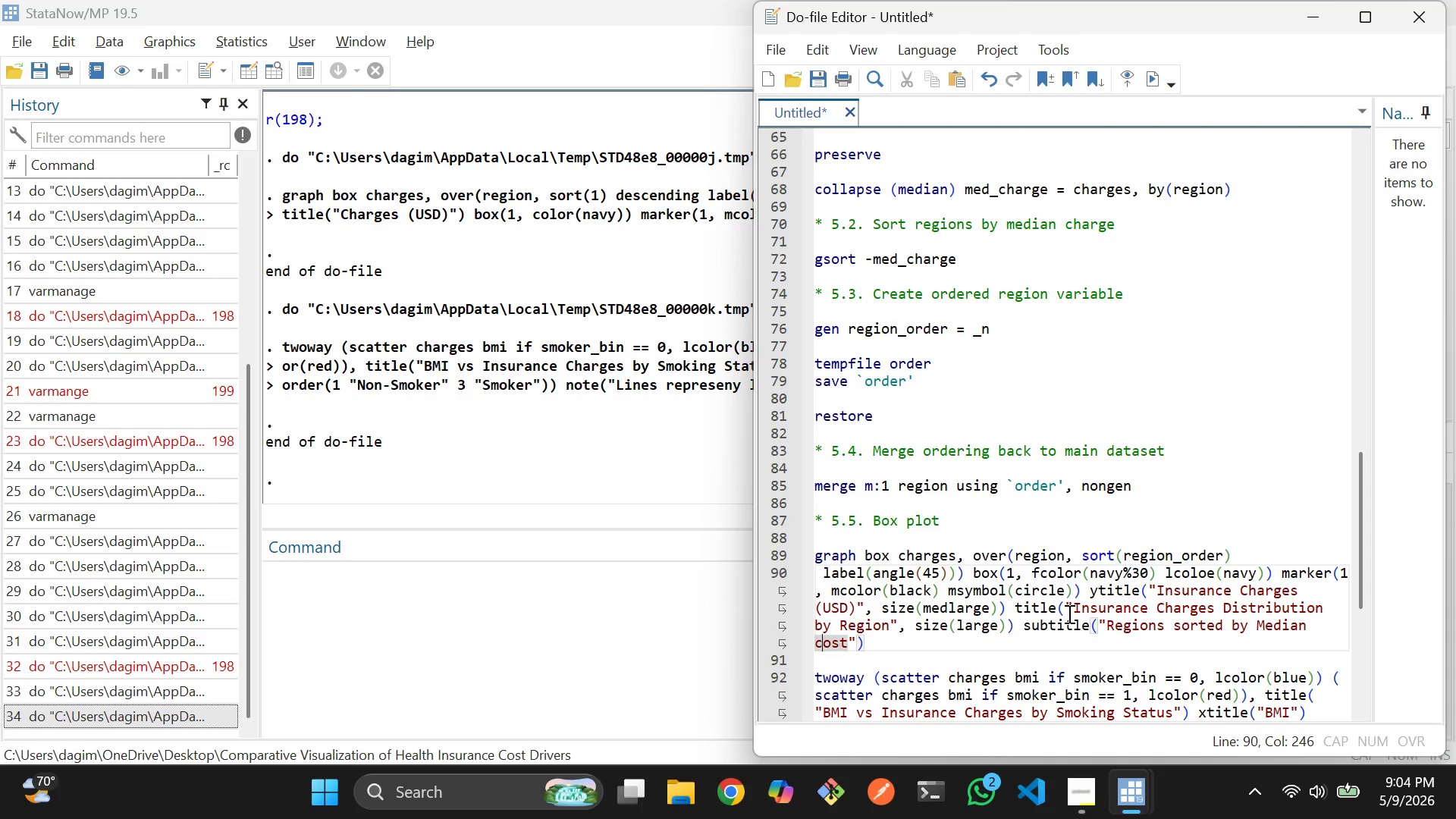 
key(ArrowRight)
 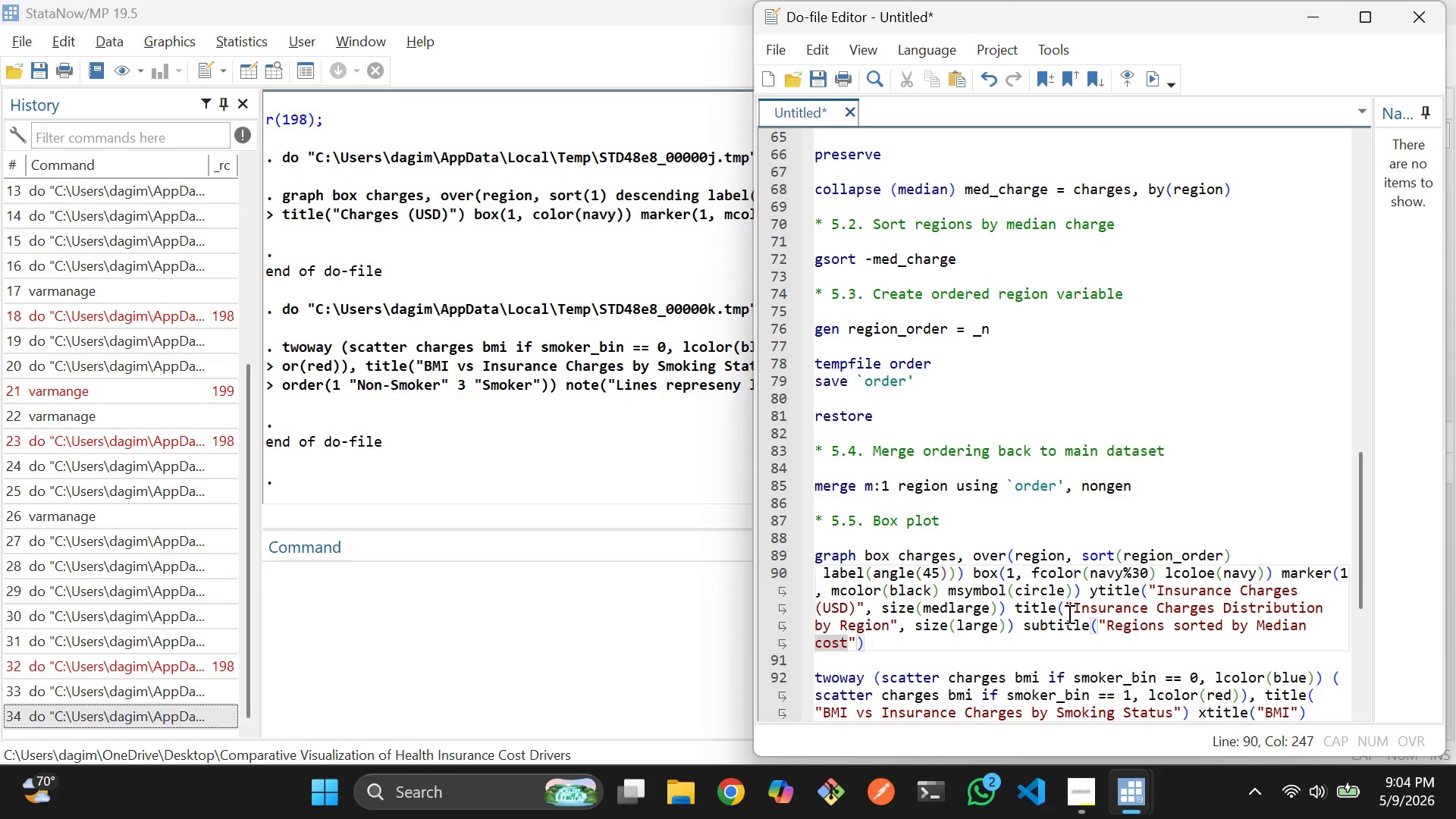 
key(Backspace)
 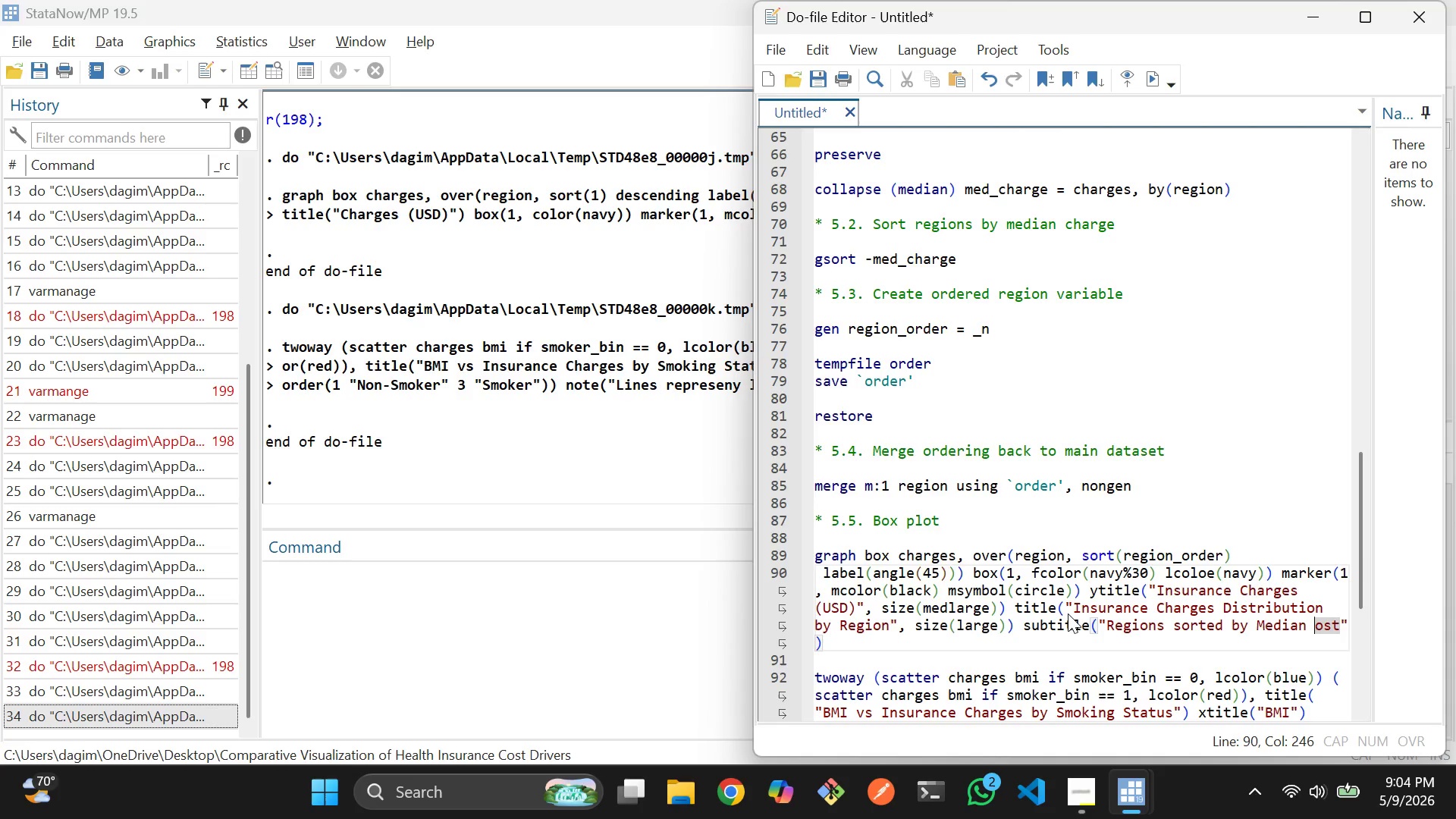 
hold_key(key=ShiftRight, duration=0.39)
 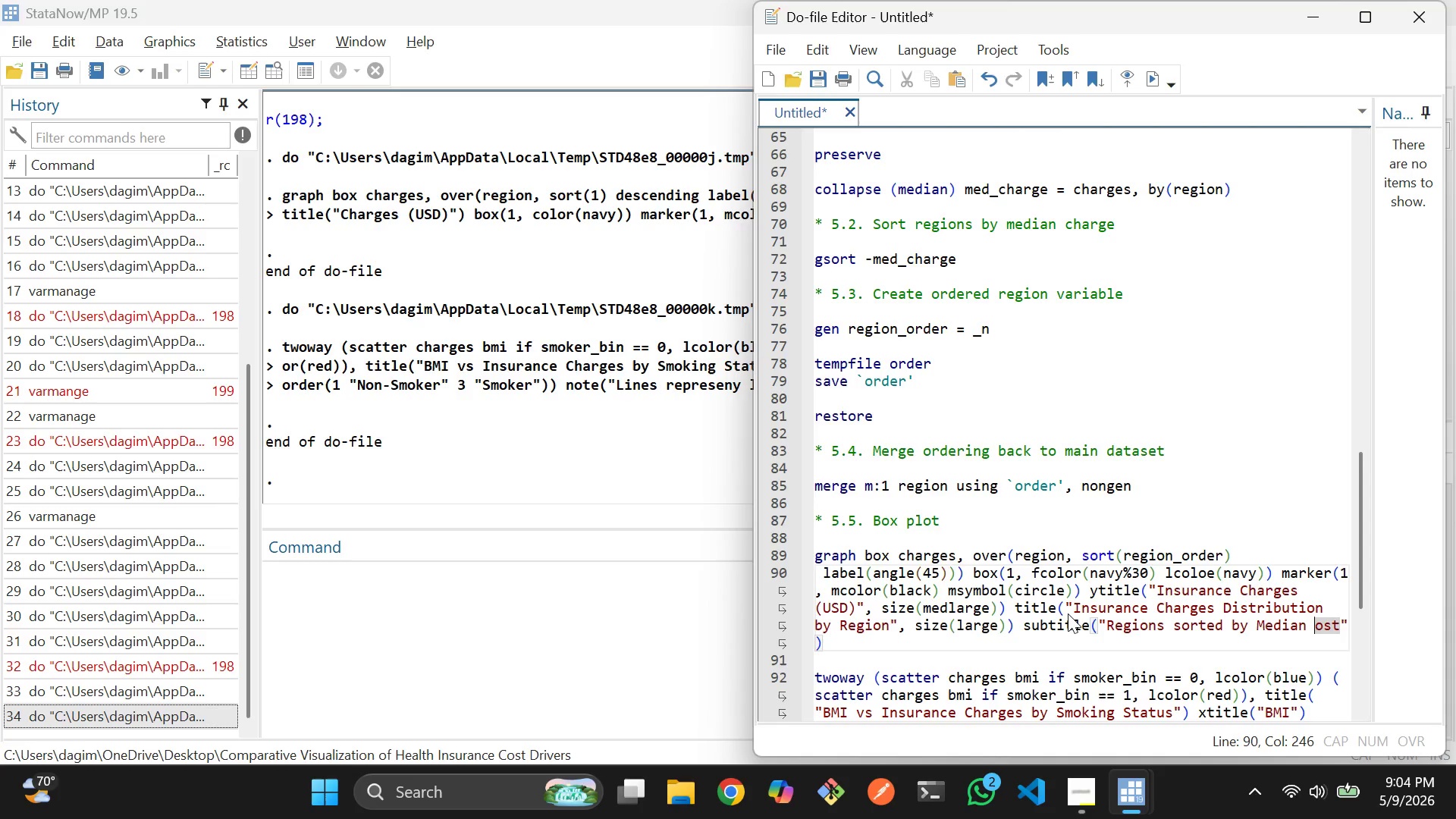 
key(Shift+C)
 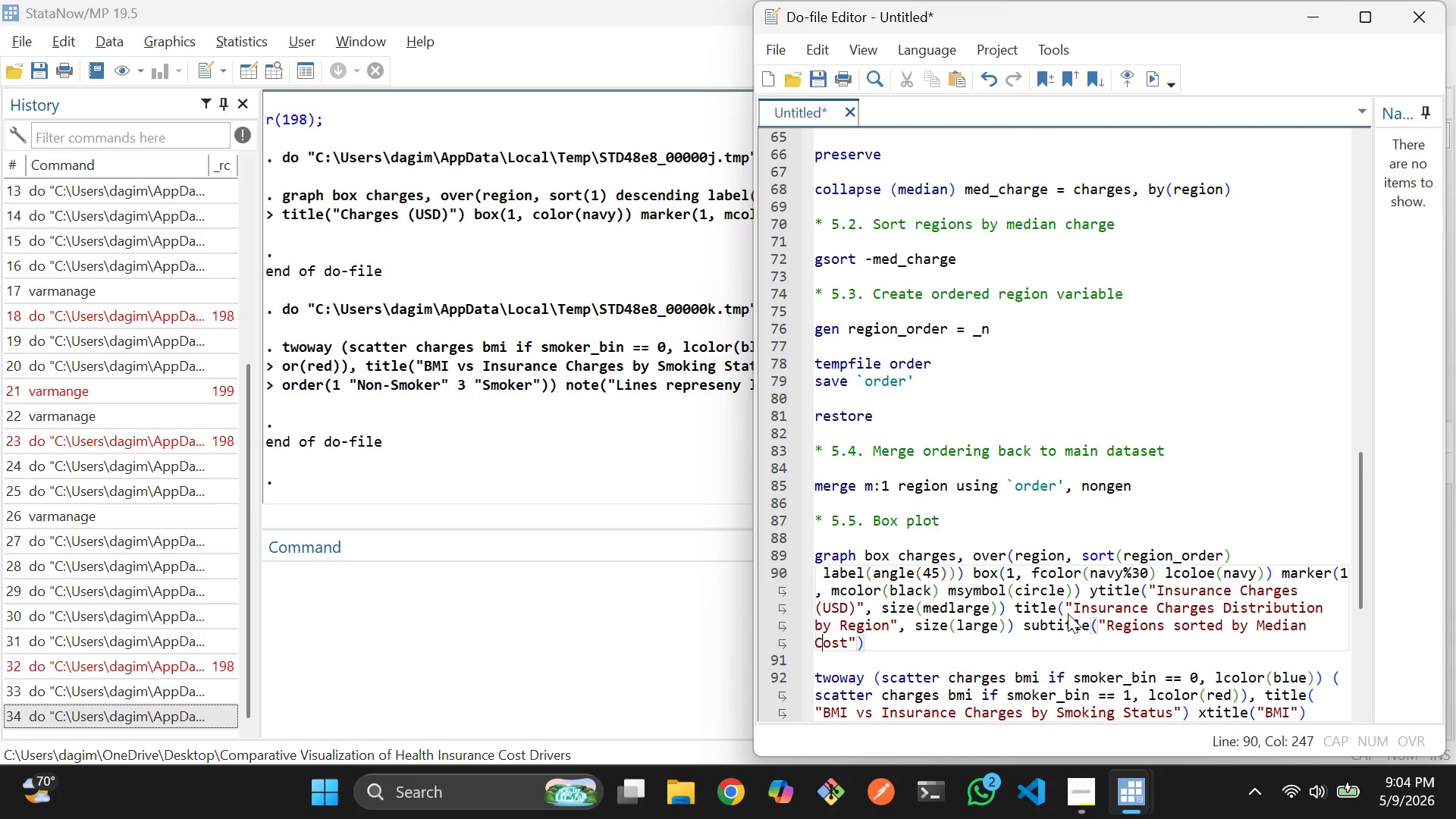 
key(ArrowRight)
 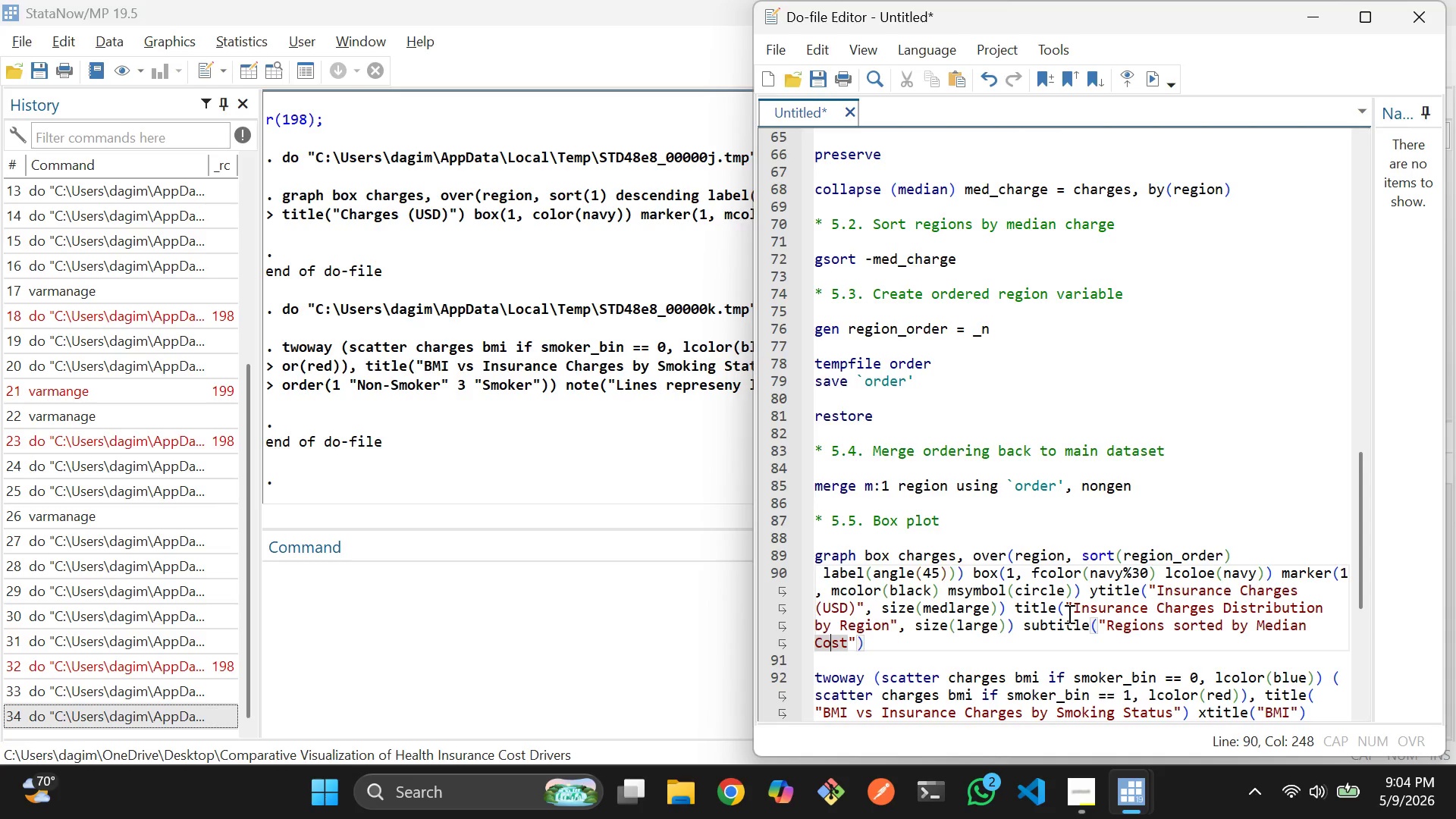 
key(ArrowRight)
 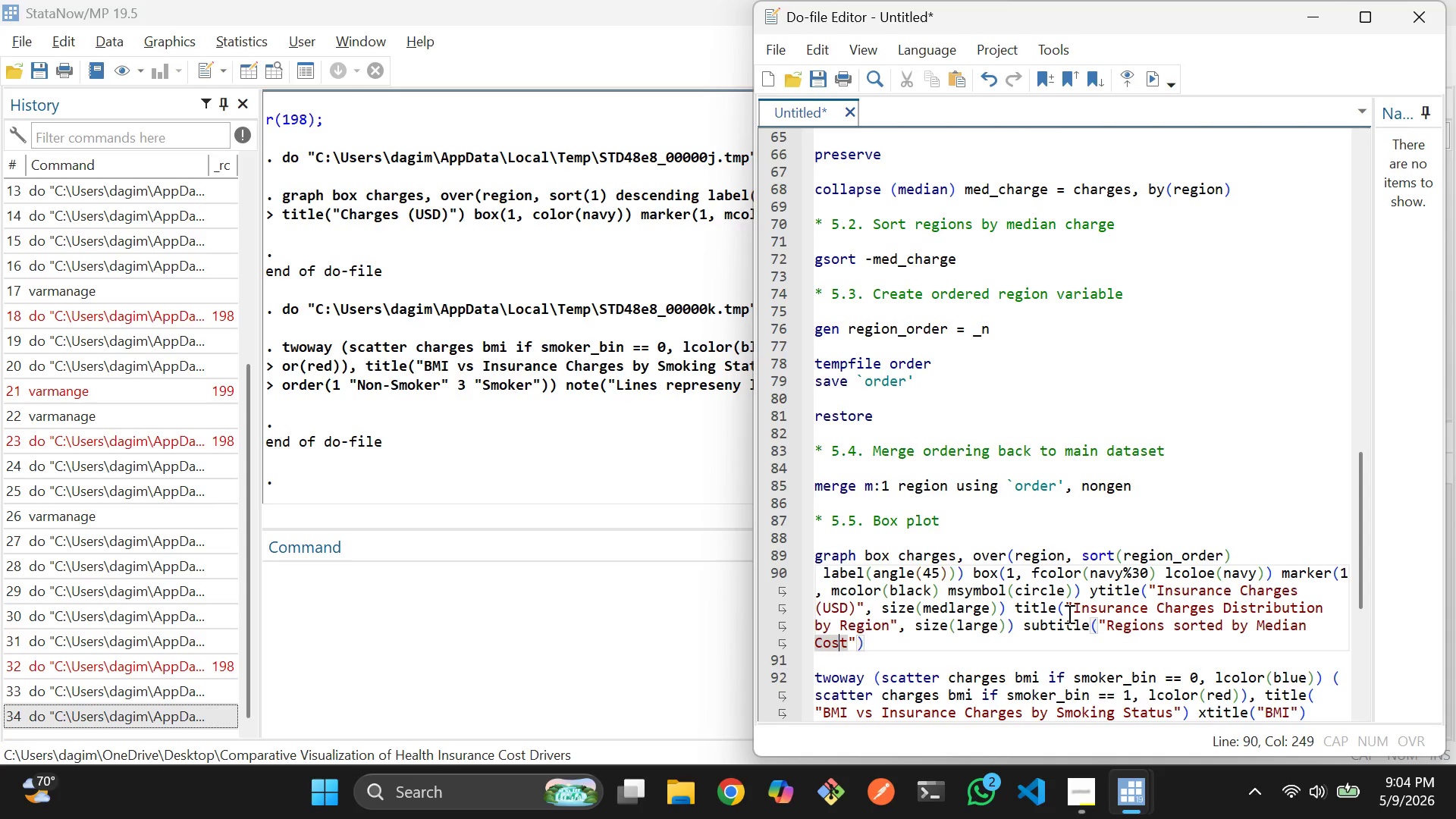 
key(ArrowRight)
 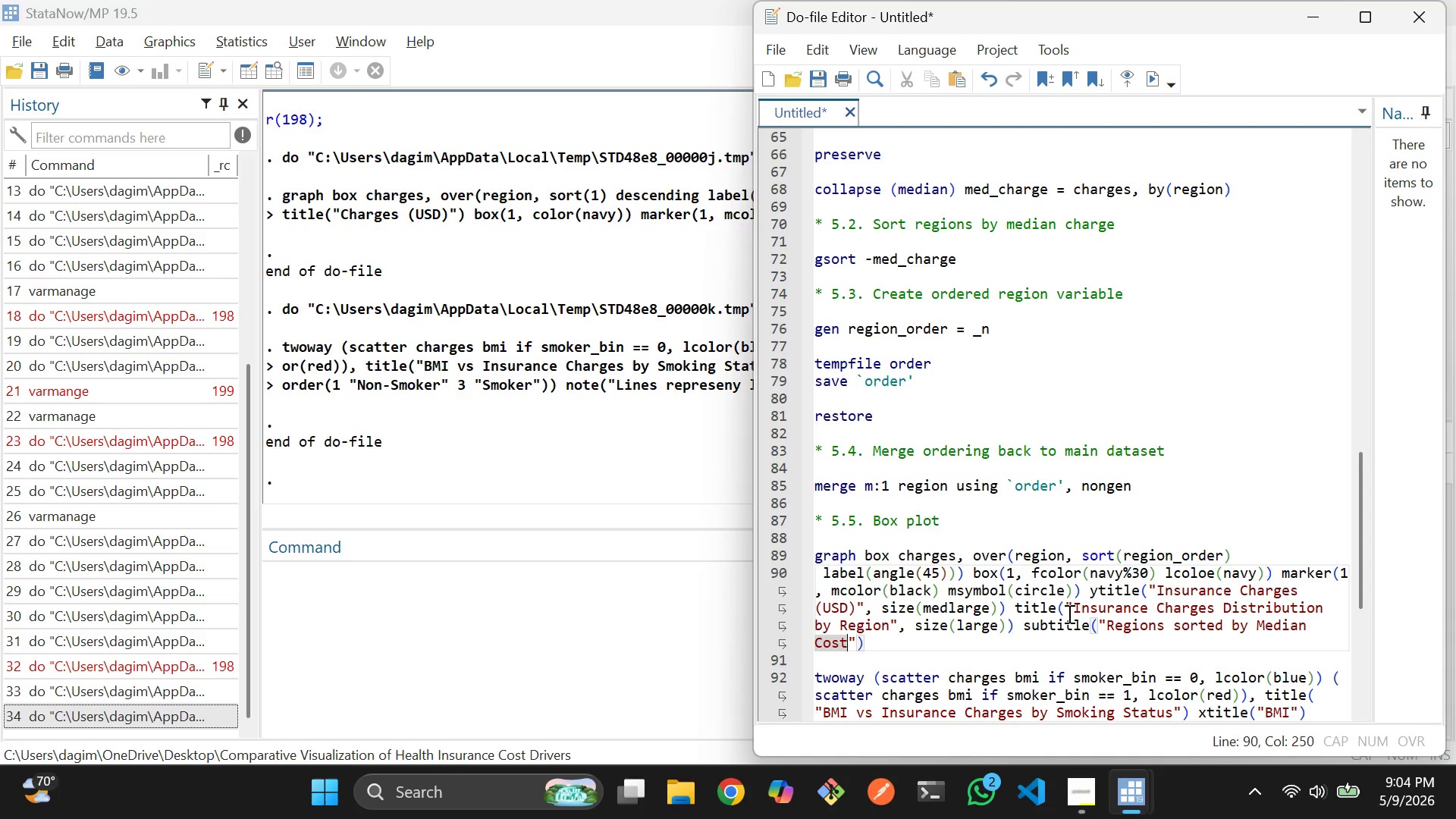 
key(ArrowRight)
 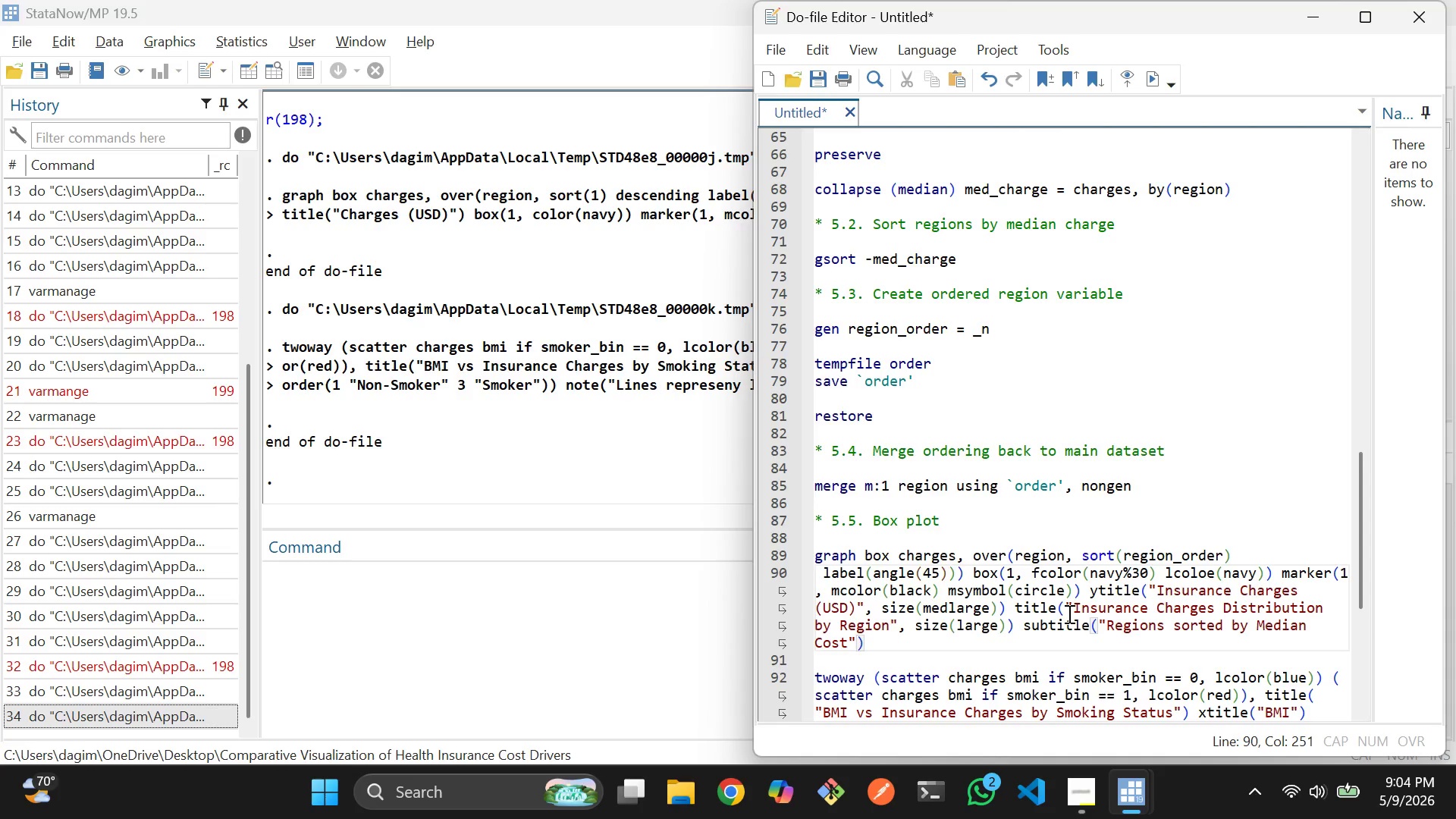 
key(ArrowRight)
 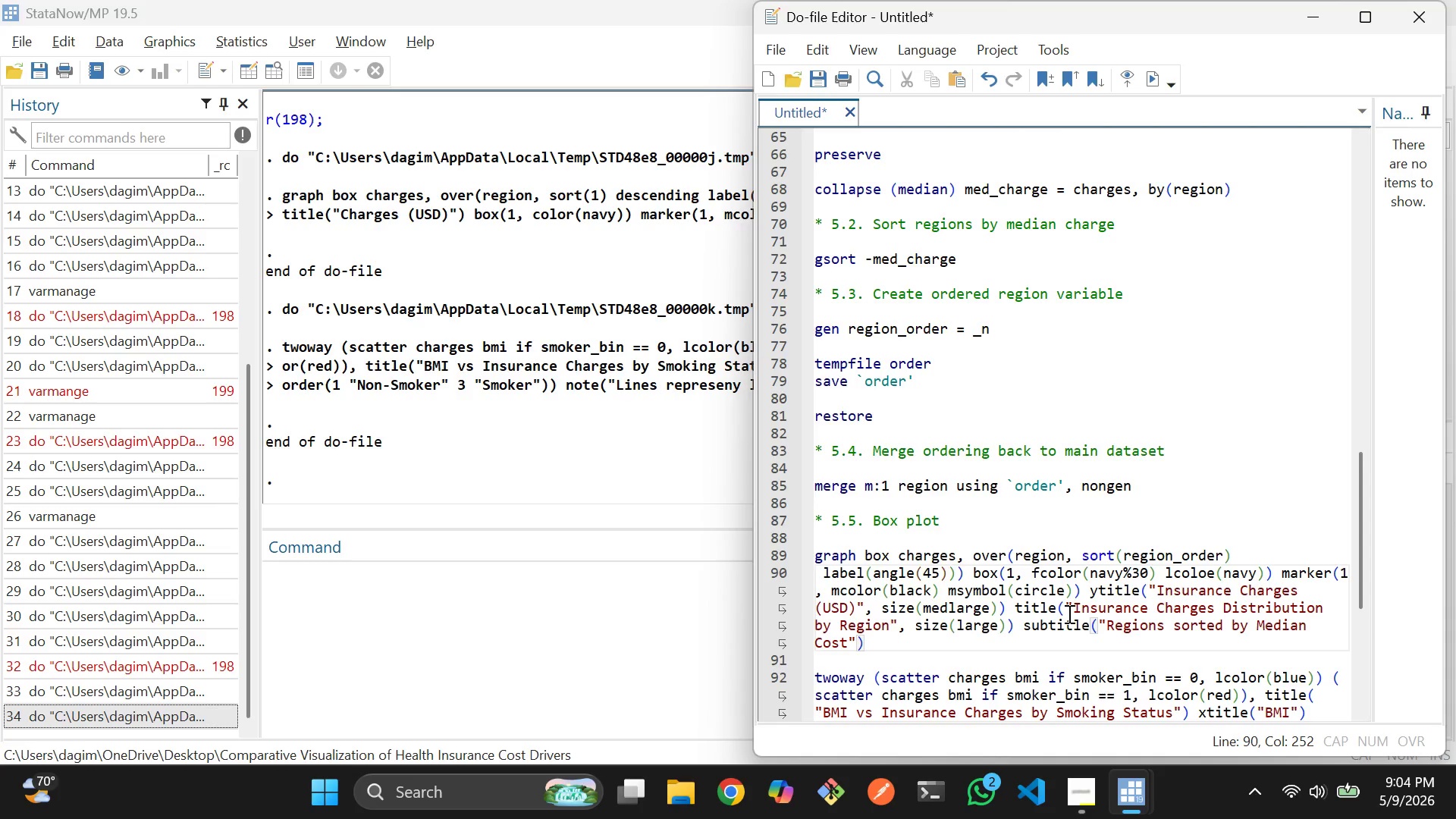 
key(ArrowLeft)
 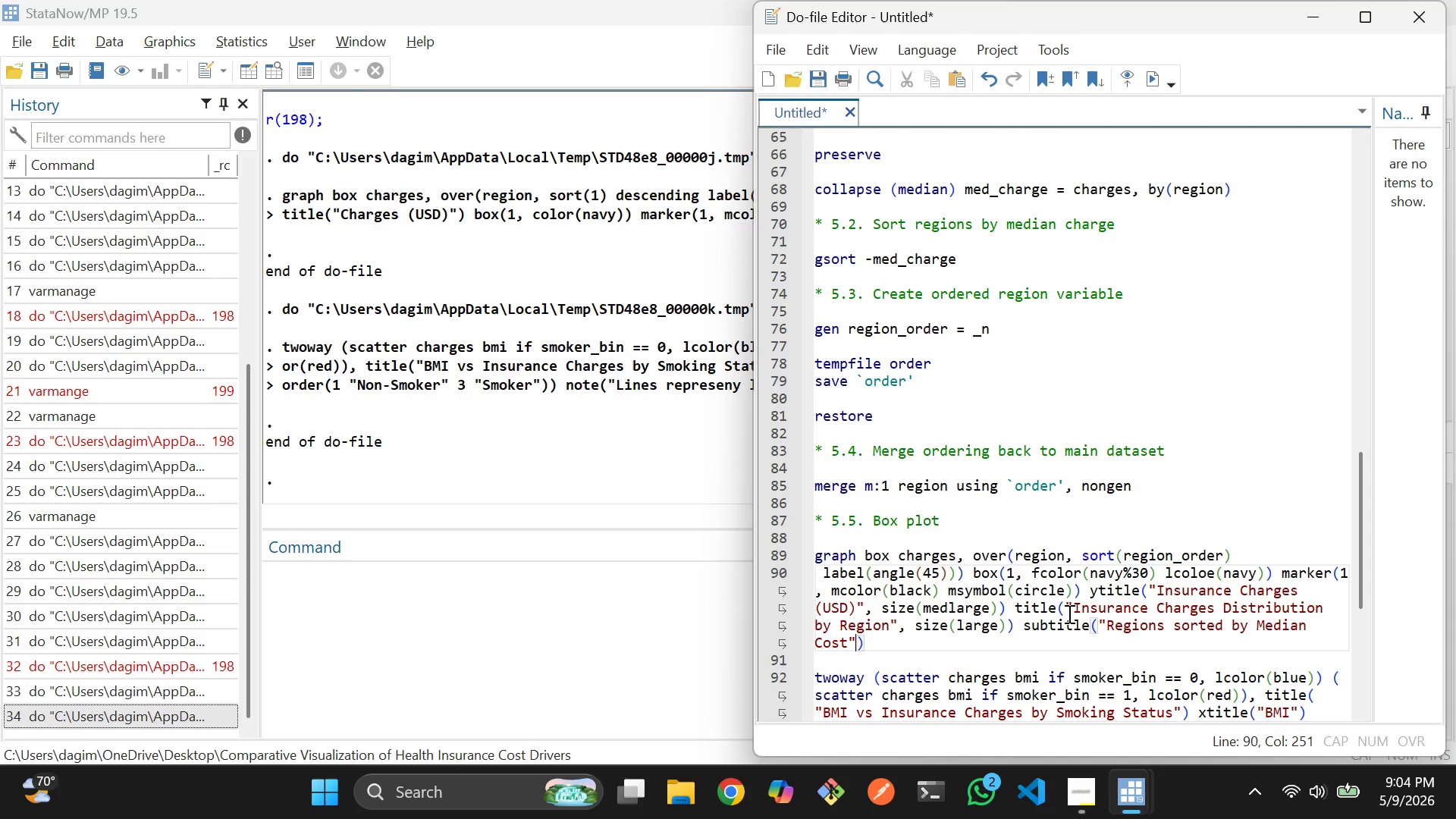 
key(ArrowLeft)
 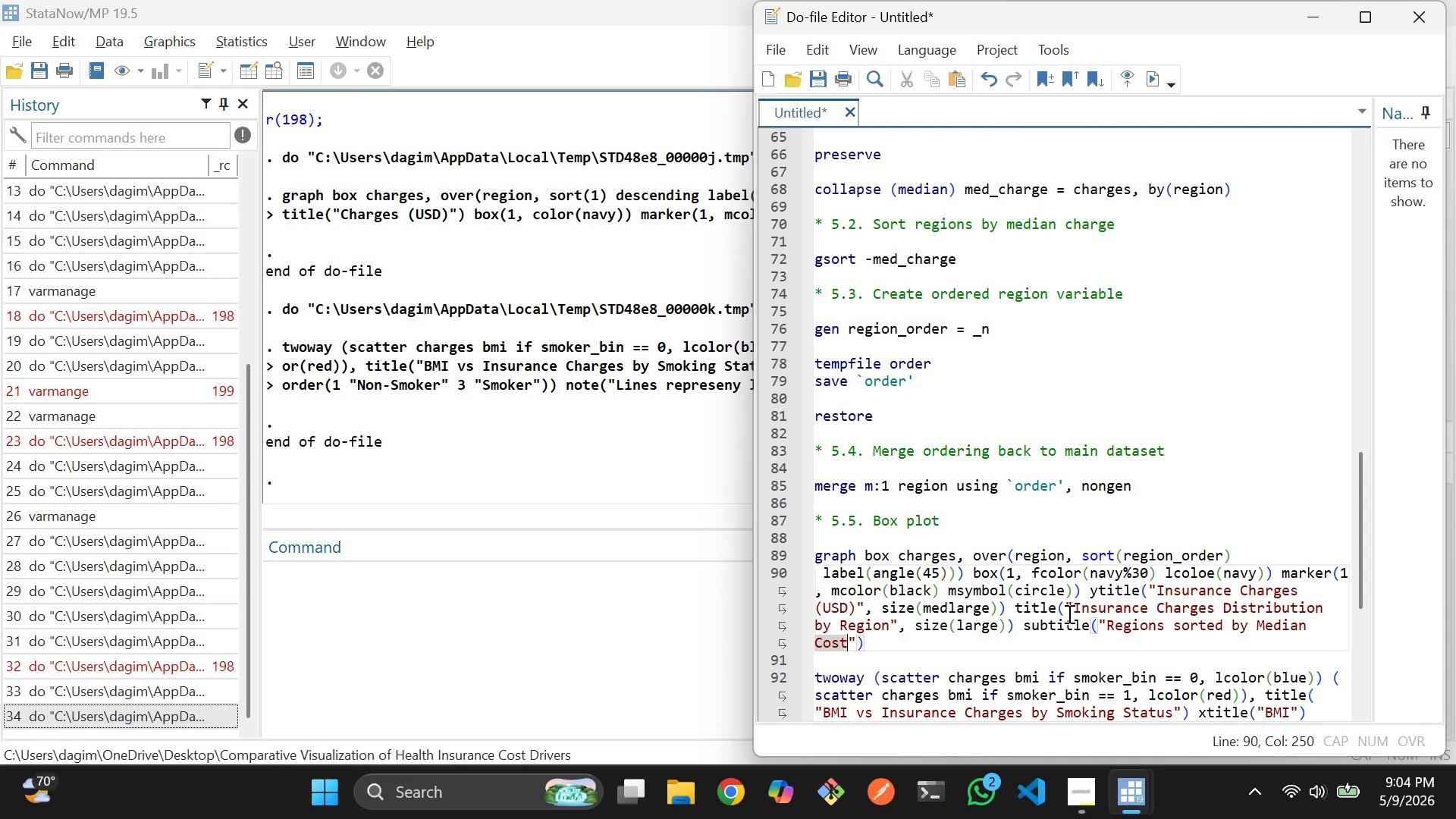 
key(ArrowRight)
 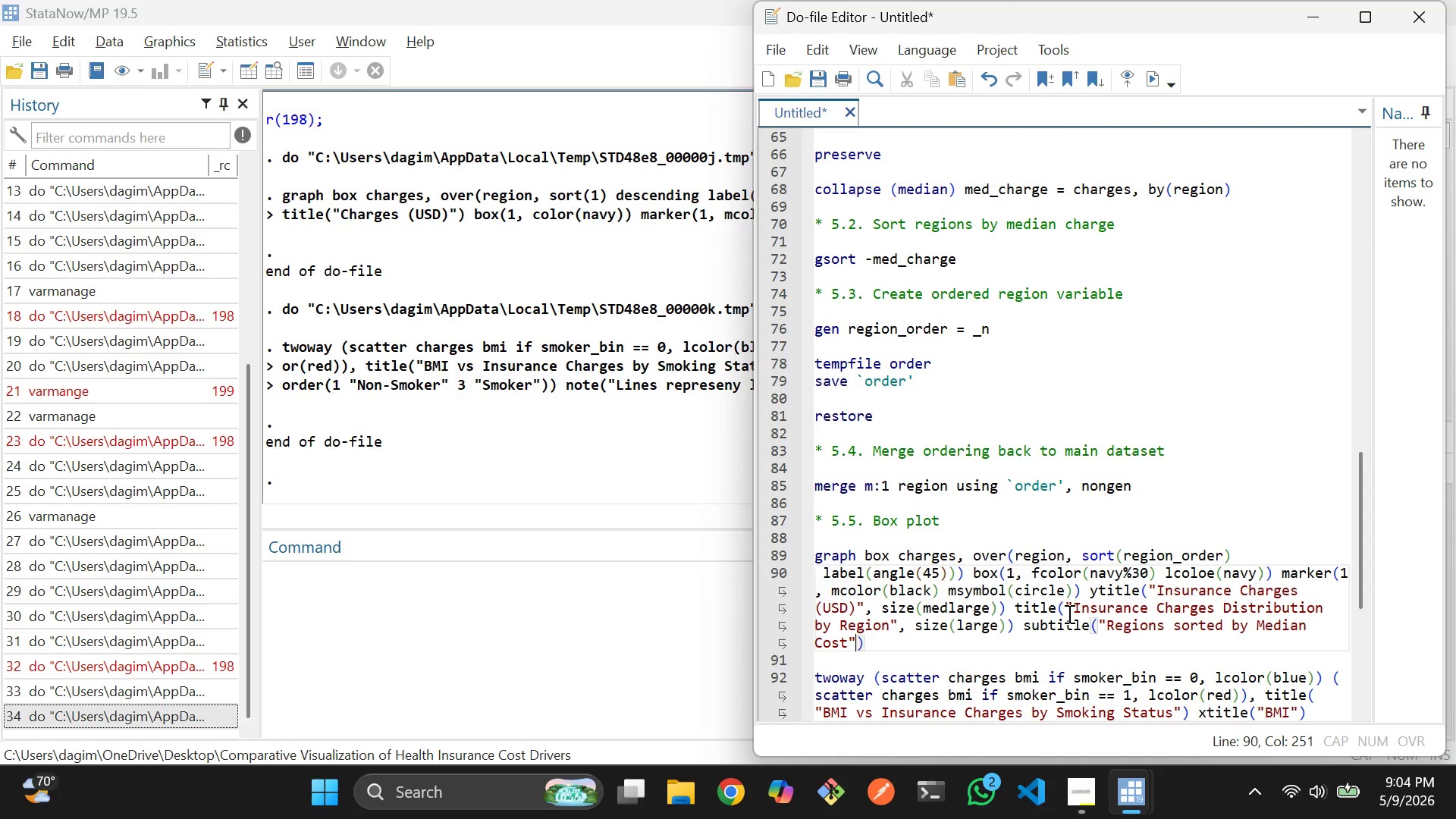 
type(, size(medsmall)
 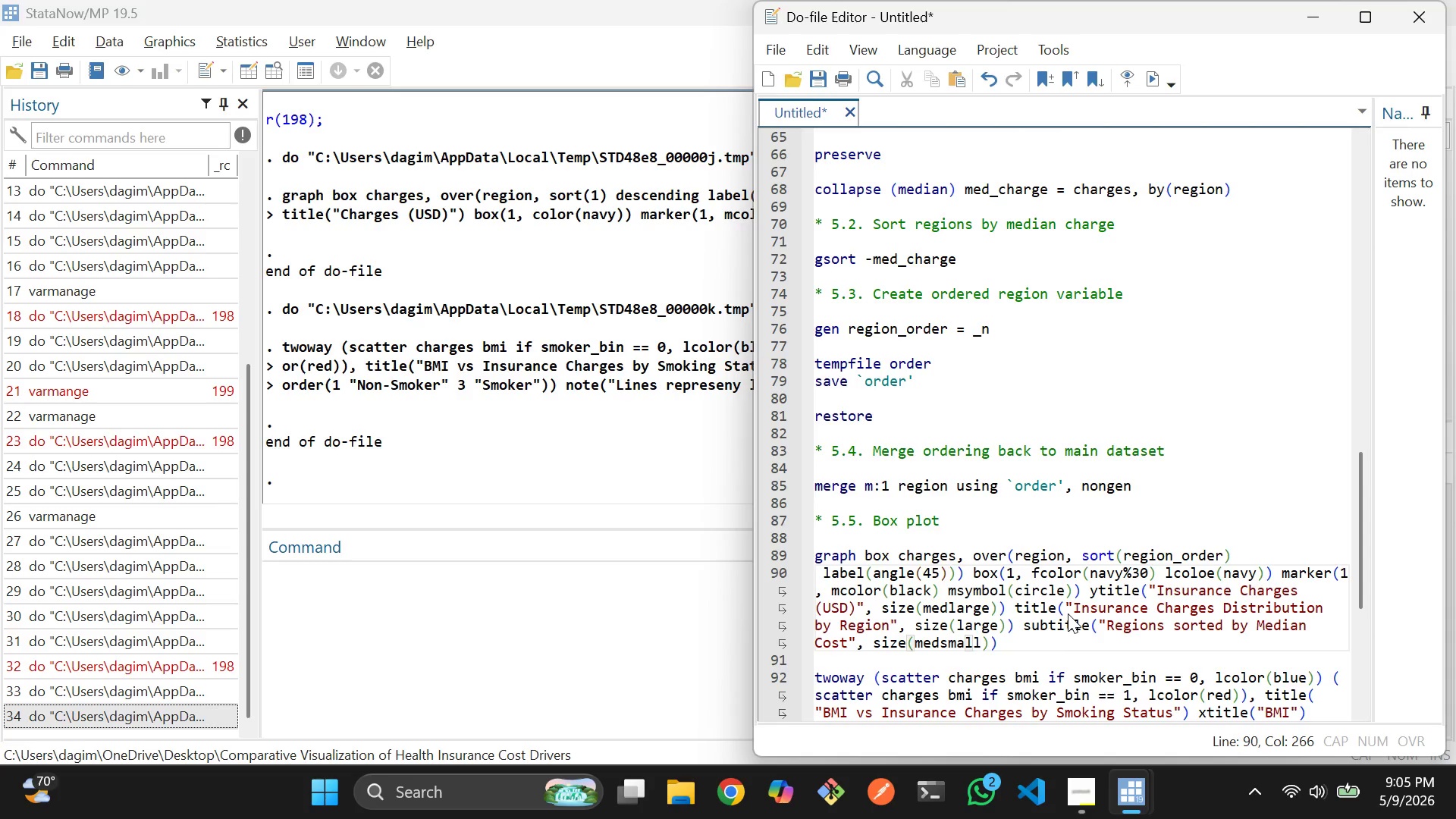 
key(ArrowRight)
 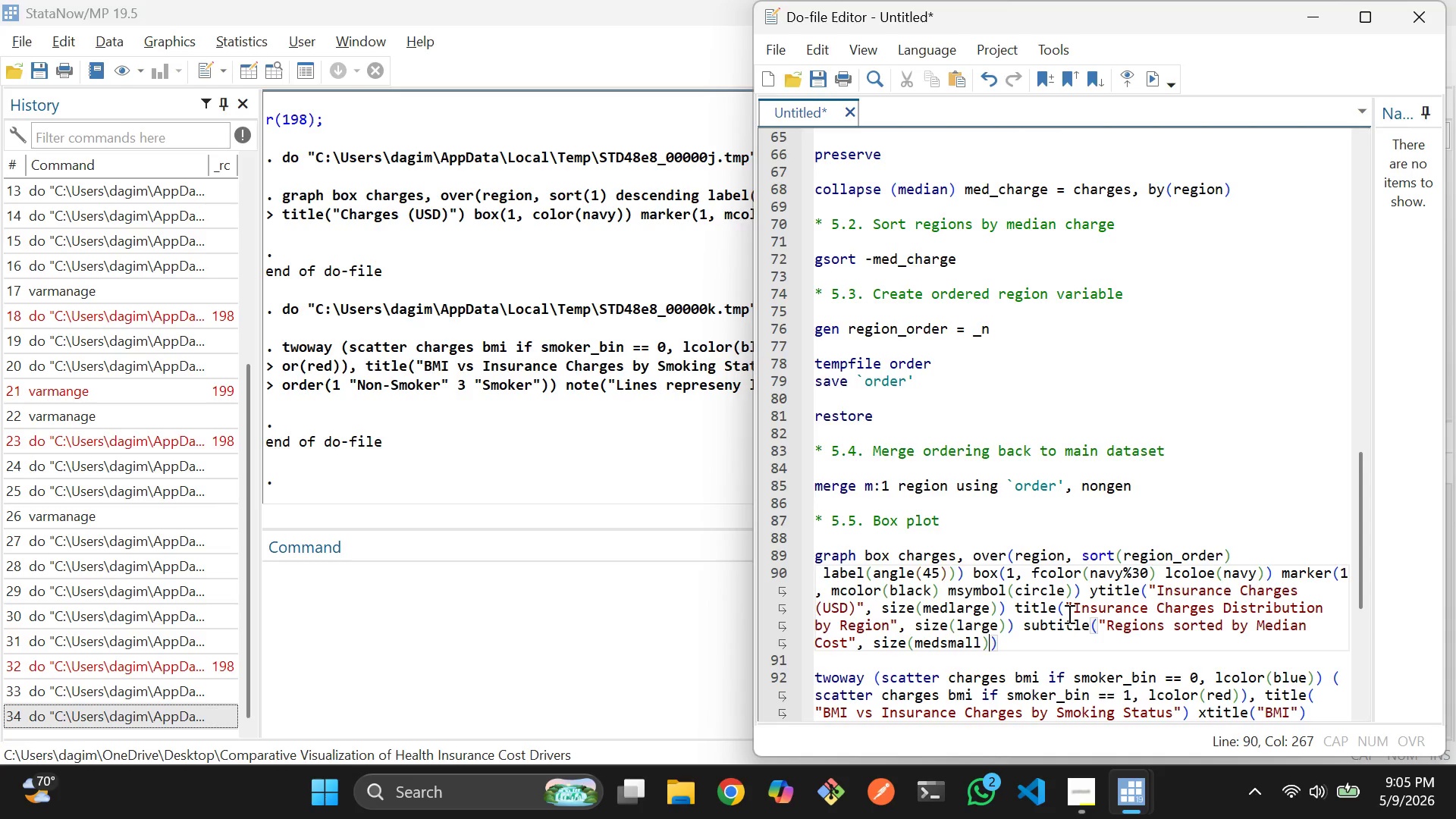 
key(ArrowRight)
 